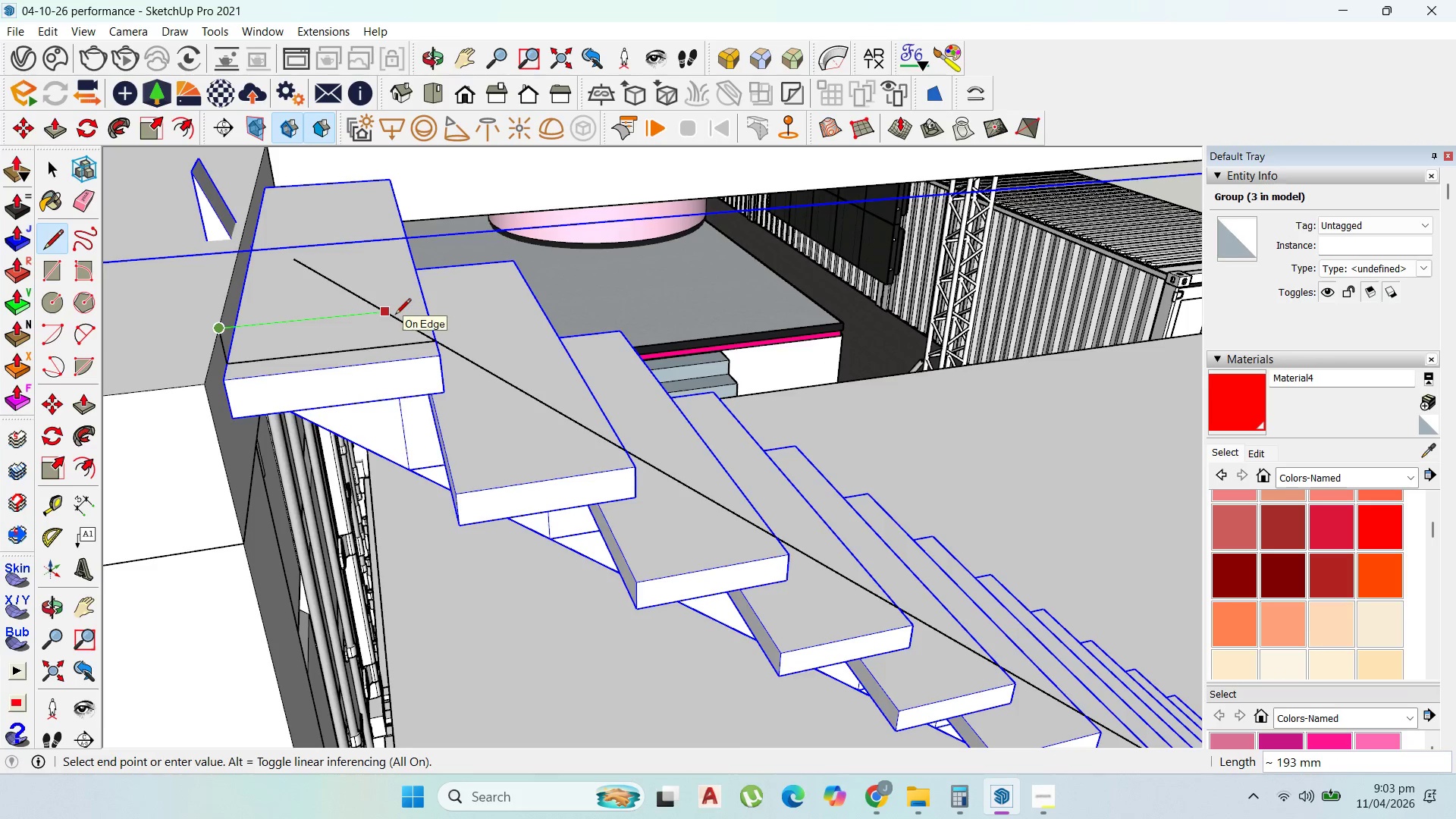 
left_click([395, 315])
 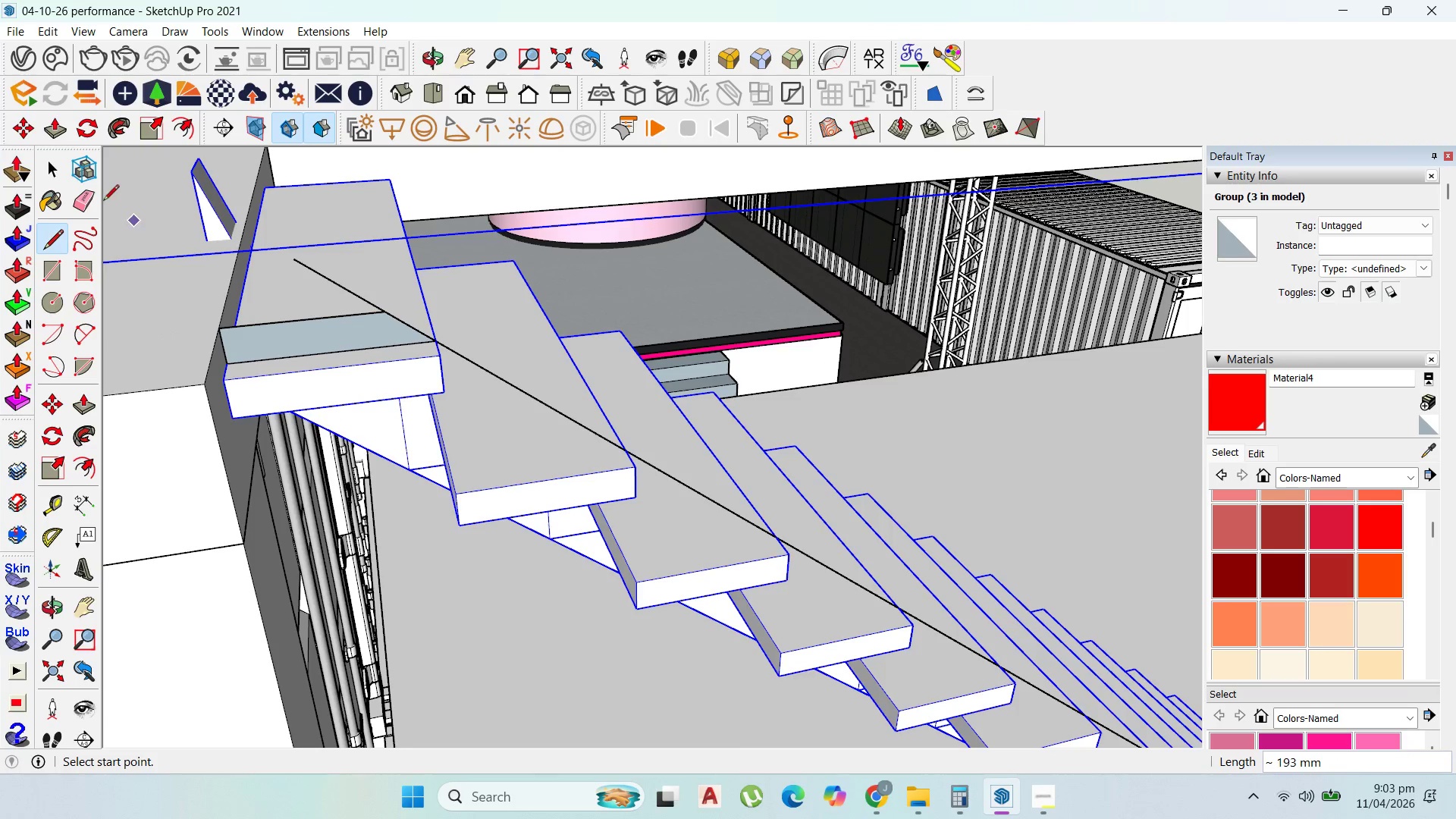 
left_click([220, 327])
 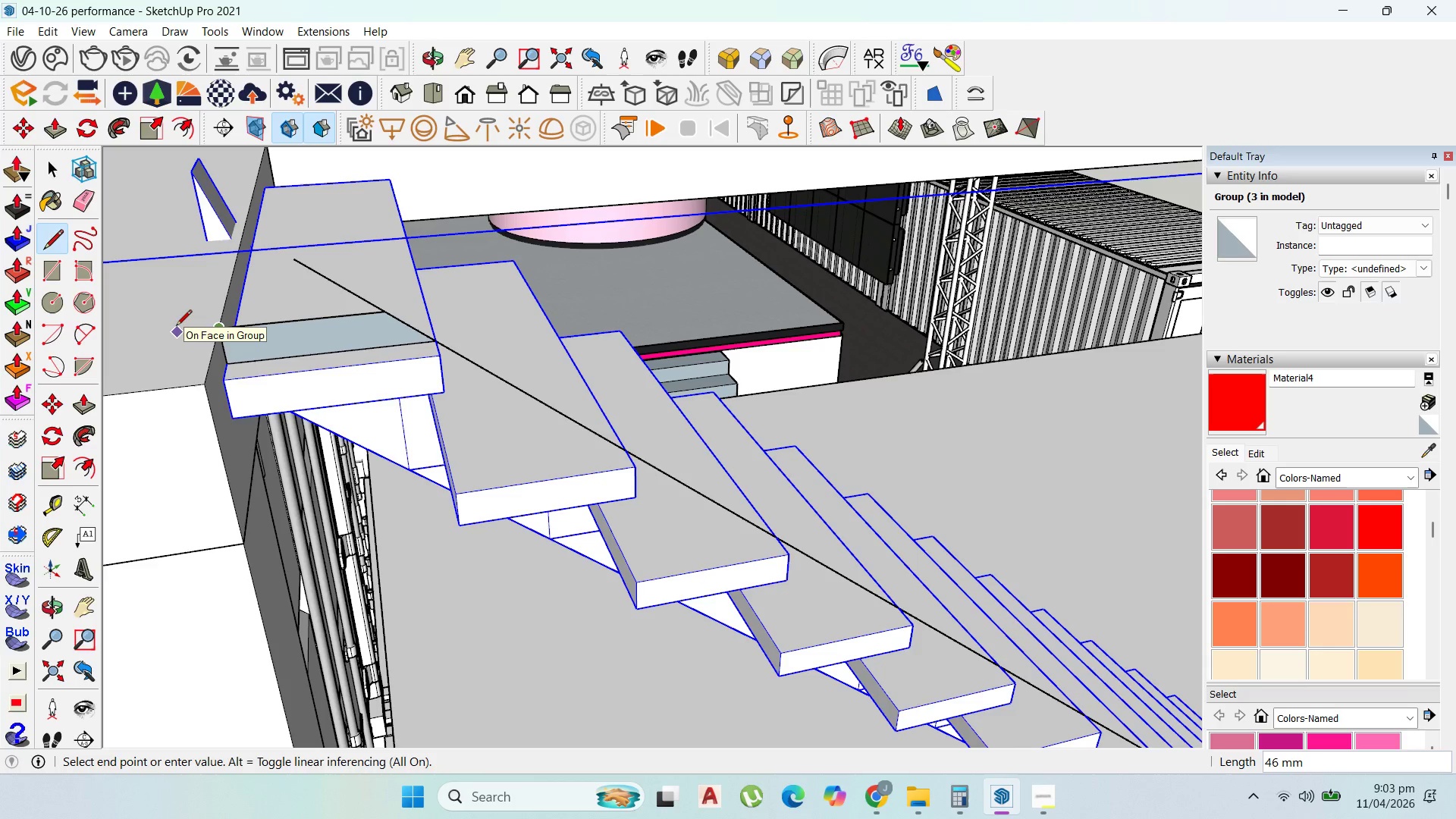 
type(50)
 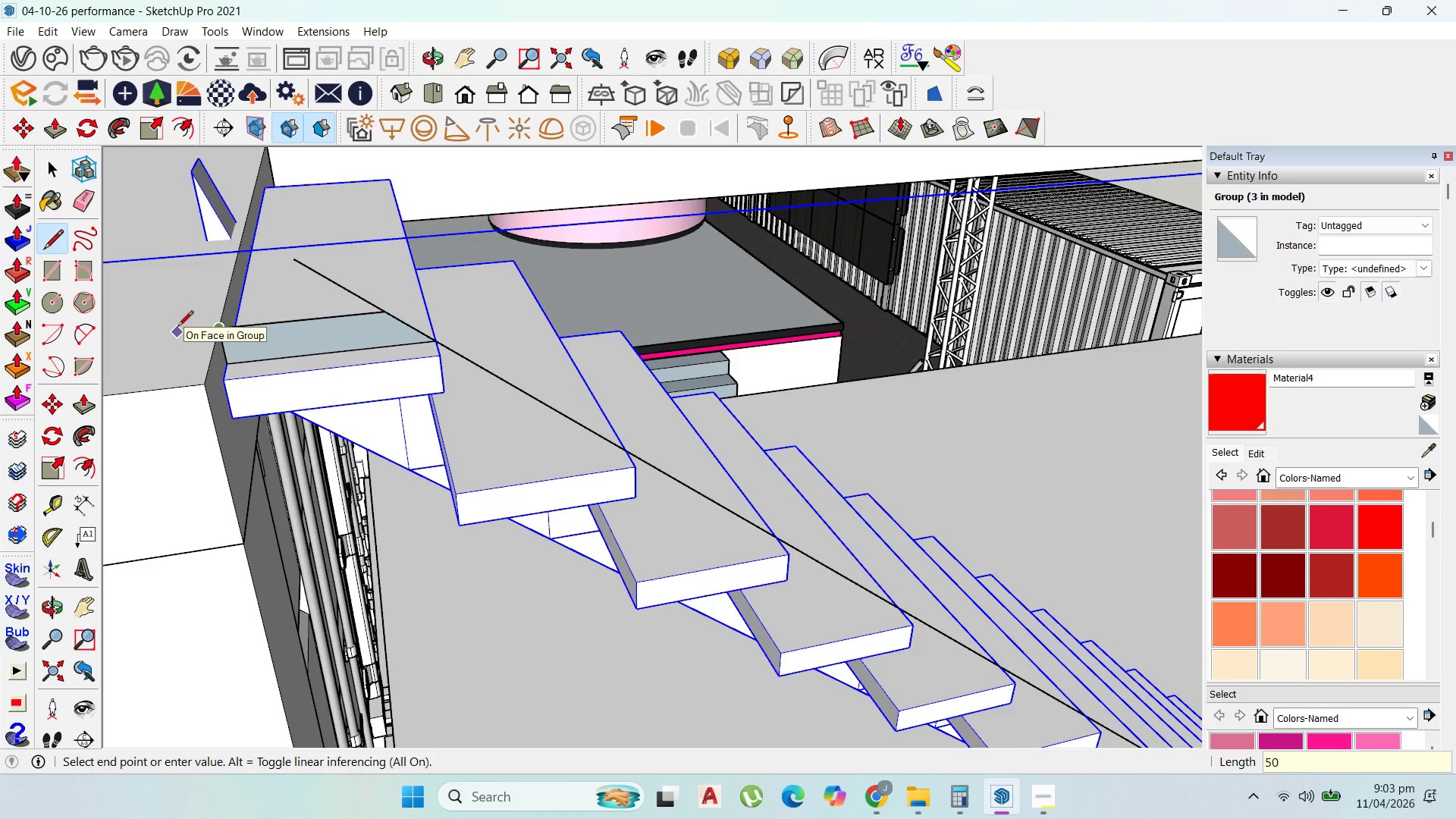 
key(Enter)
 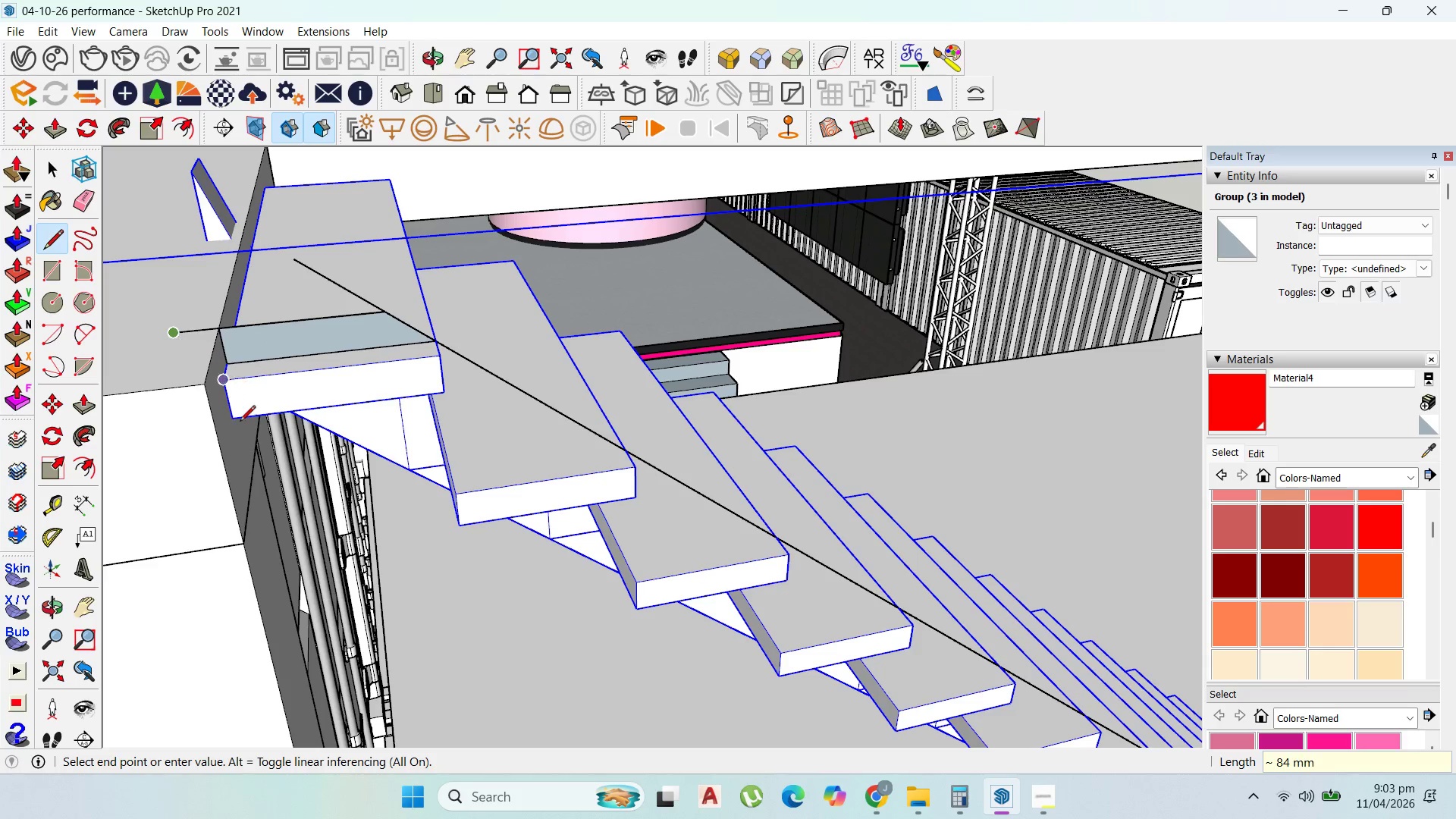 
scroll: coordinate [242, 475], scroll_direction: down, amount: 13.0
 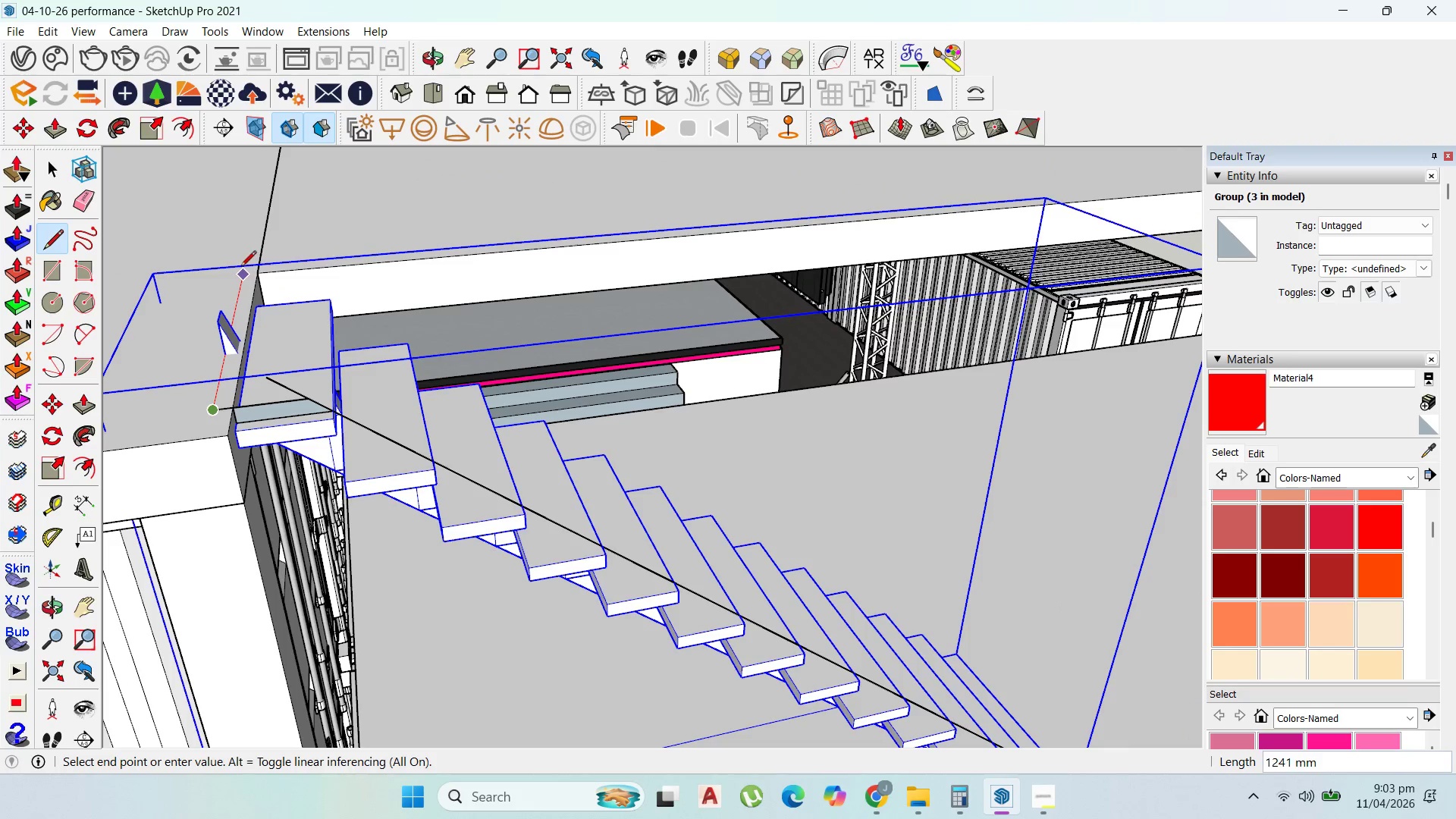 
hold_key(key=ShiftLeft, duration=1.5)
 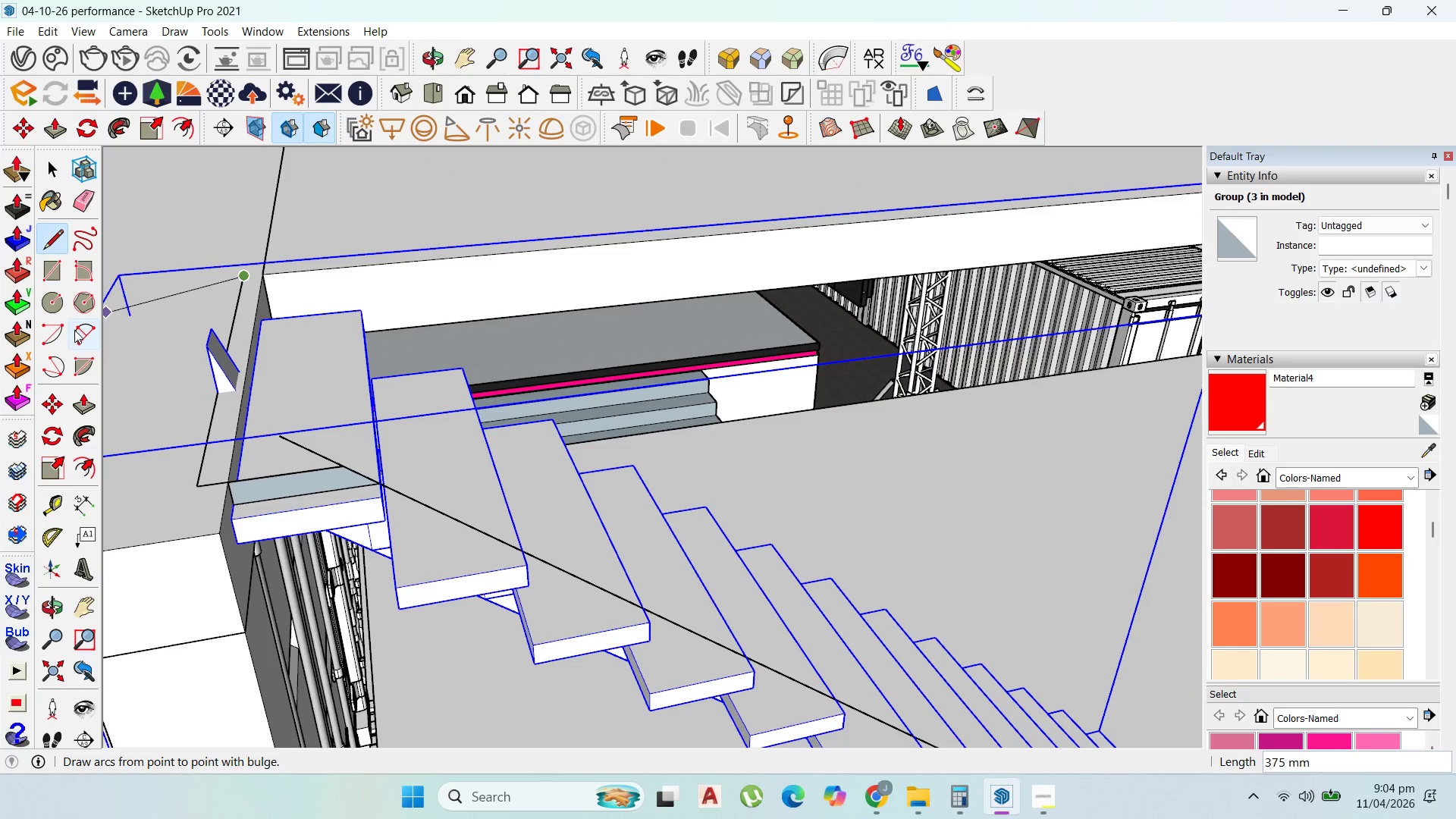 
scroll: coordinate [248, 271], scroll_direction: up, amount: 4.0
 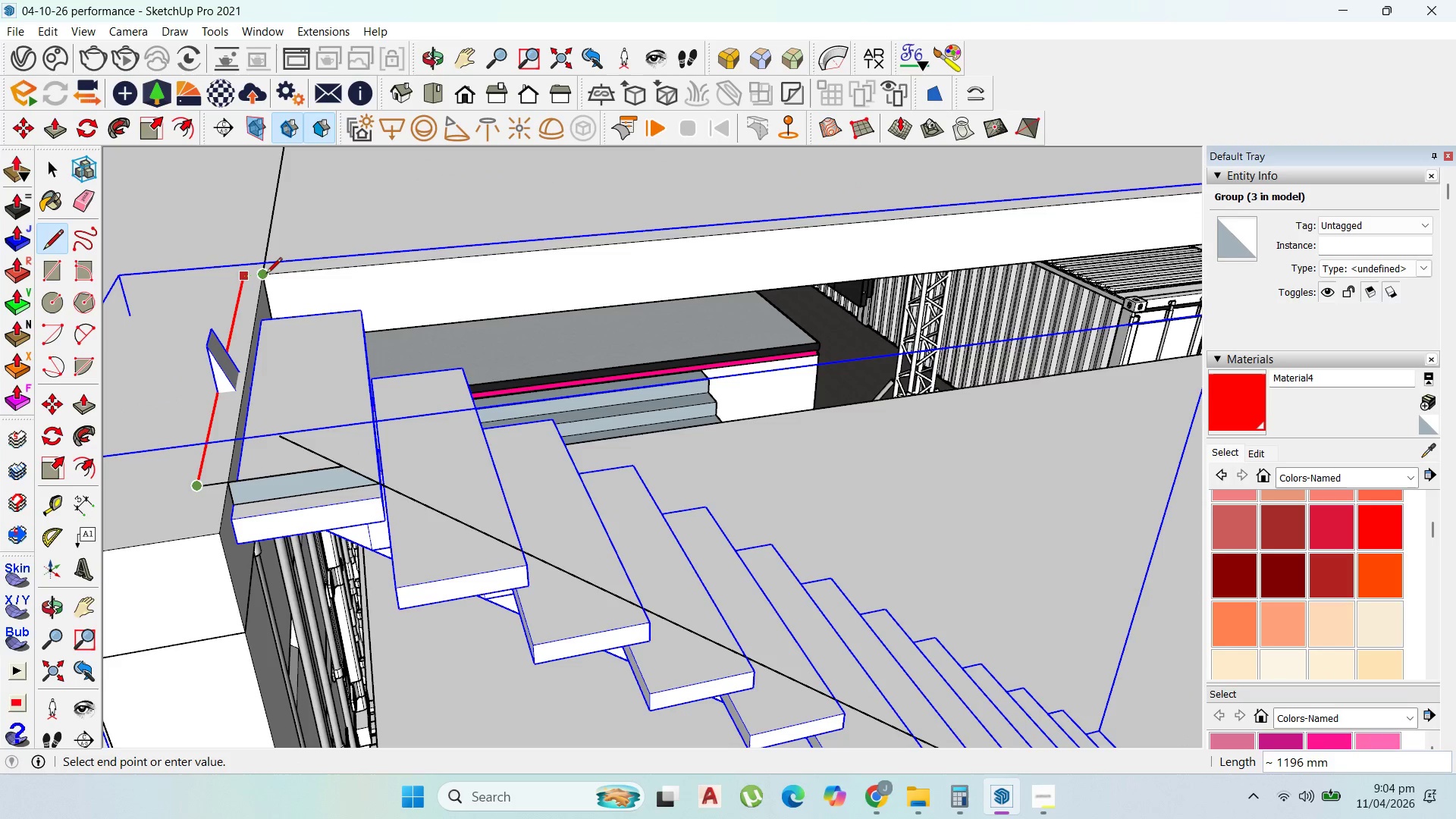 
left_click([266, 275])
 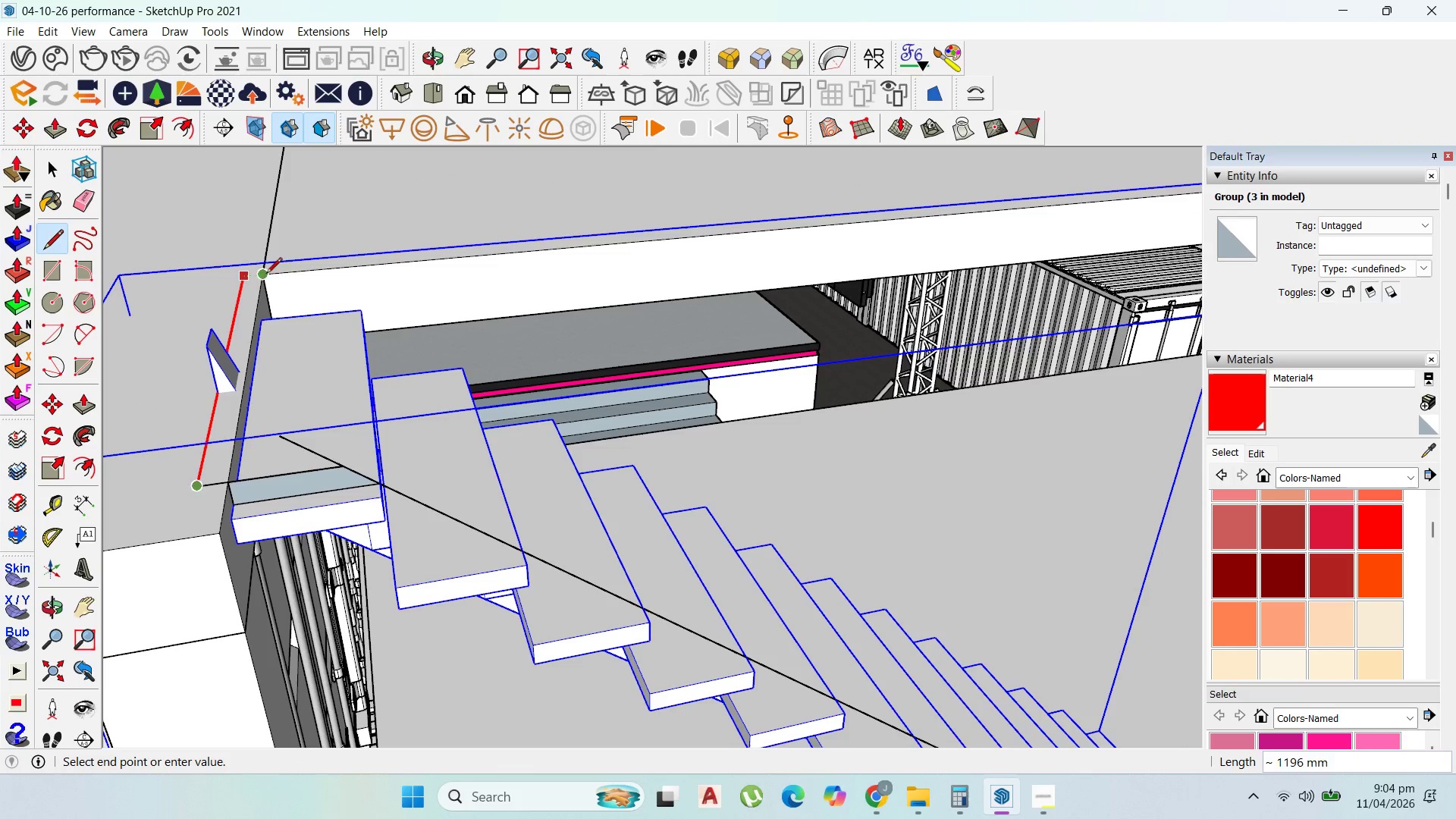 
key(Shift+ShiftLeft)
 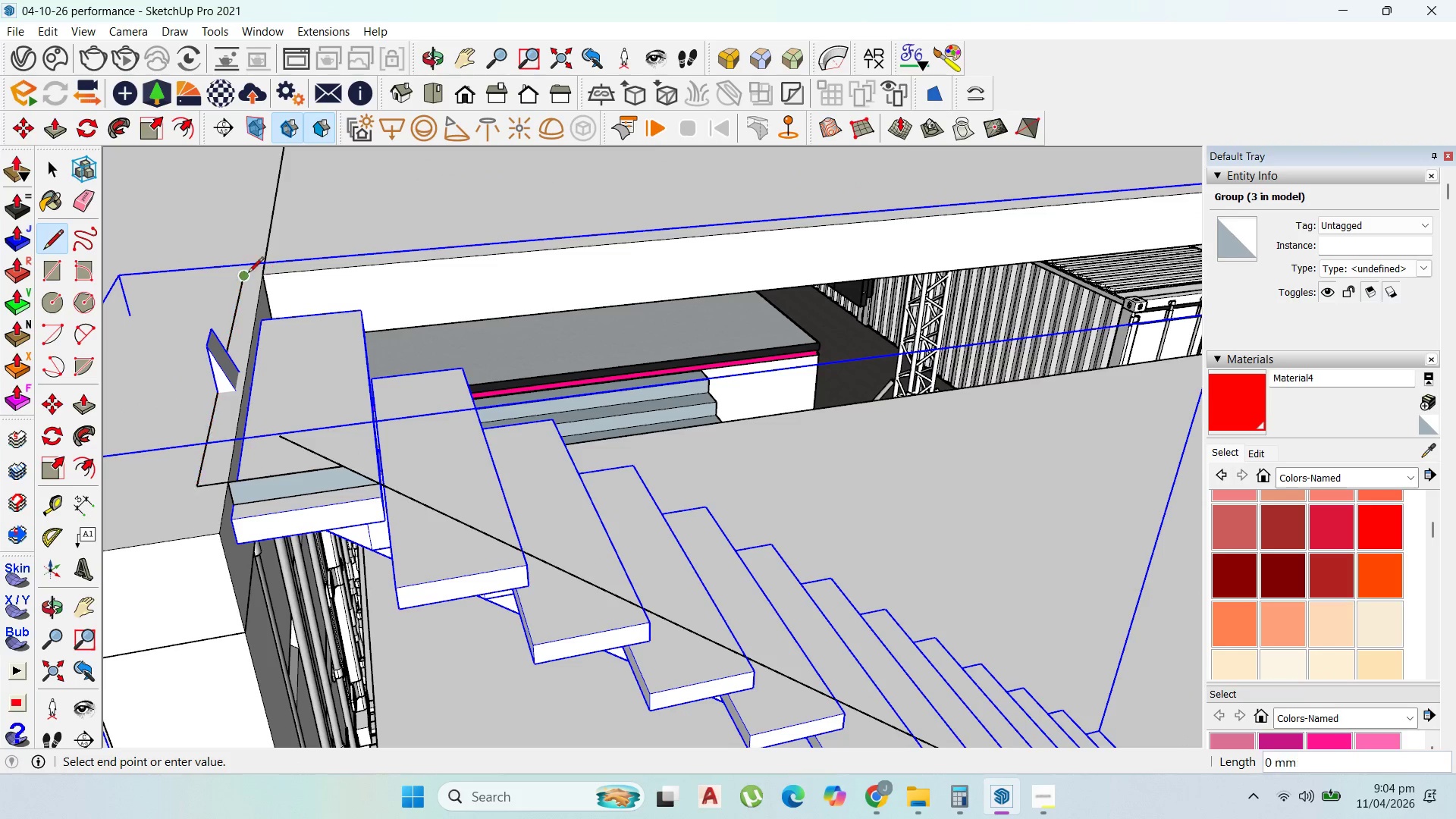 
key(Shift+ShiftLeft)
 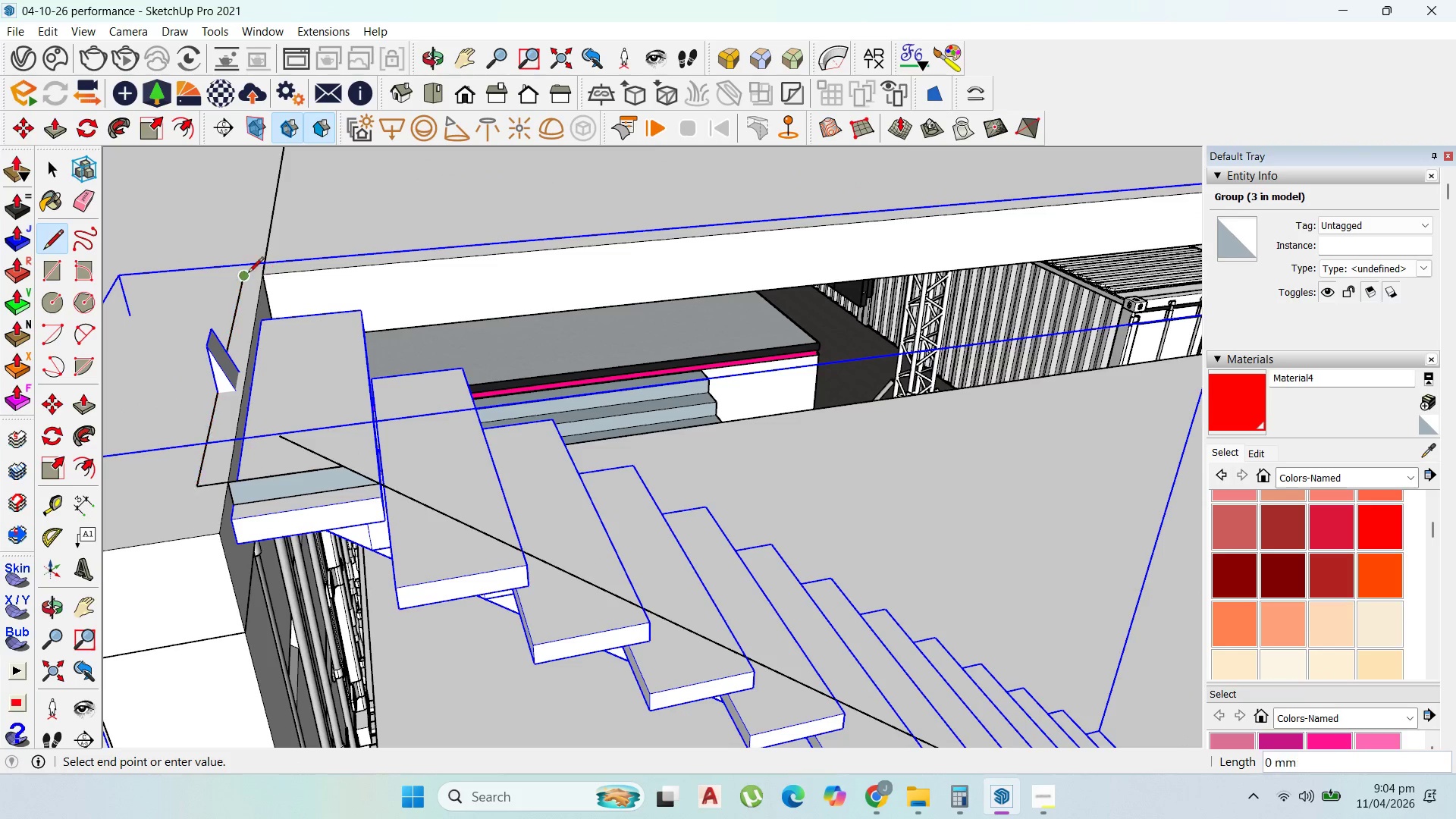 
key(Shift+ShiftLeft)
 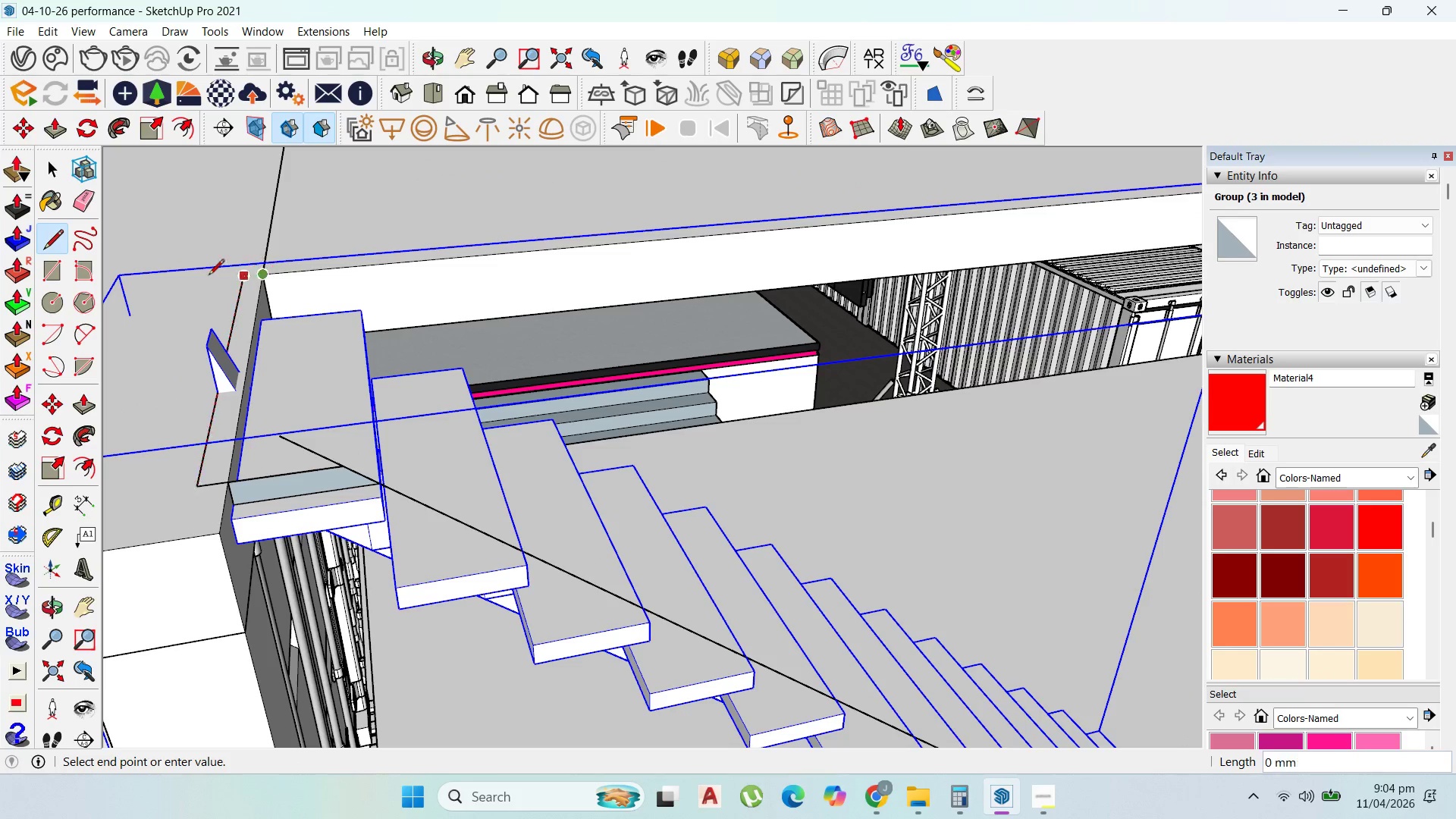 
key(Shift+ShiftLeft)
 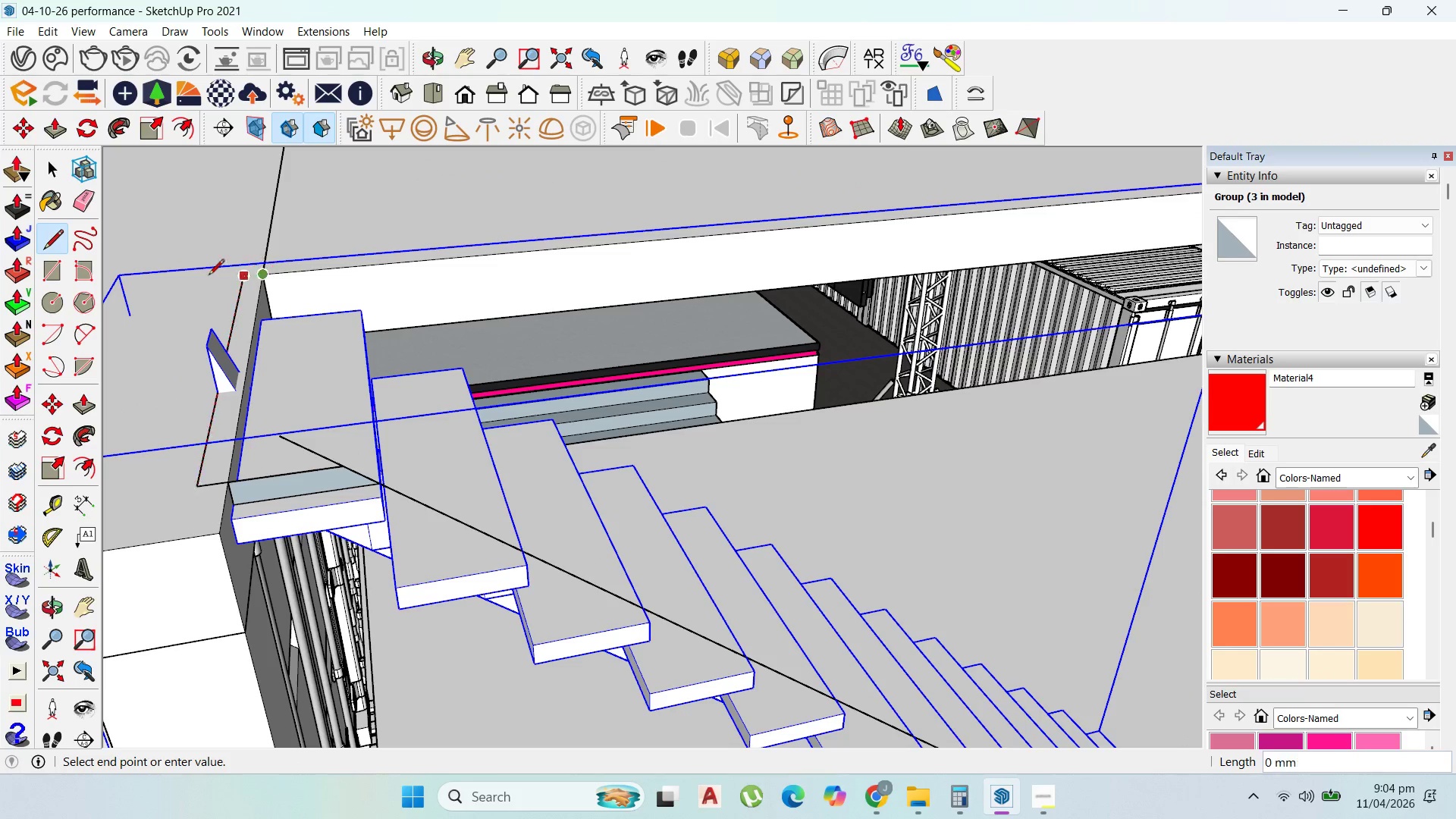 
key(Shift+ShiftLeft)
 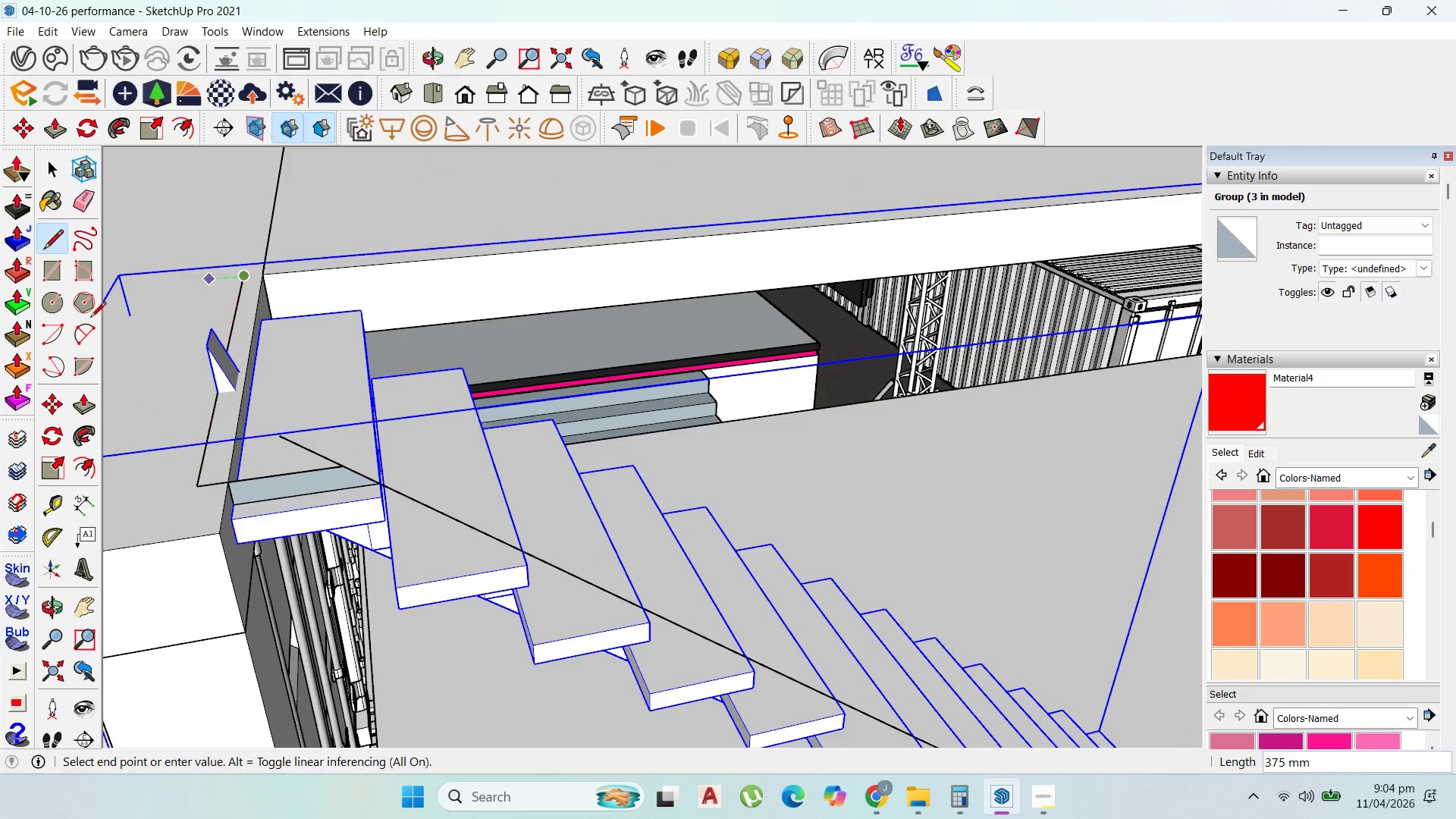 
scroll: coordinate [388, 356], scroll_direction: down, amount: 15.0
 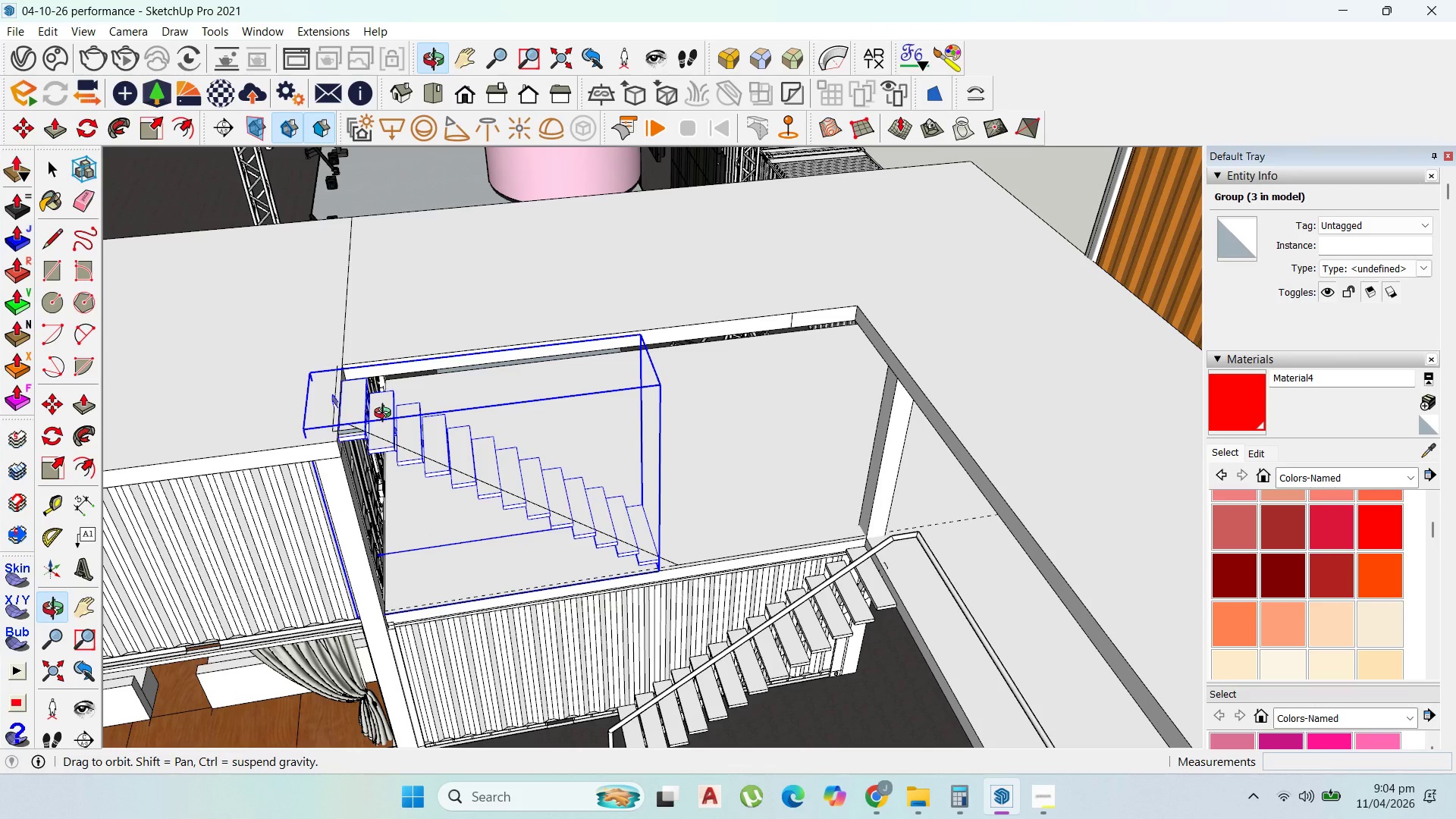 
key(Control+Z)
 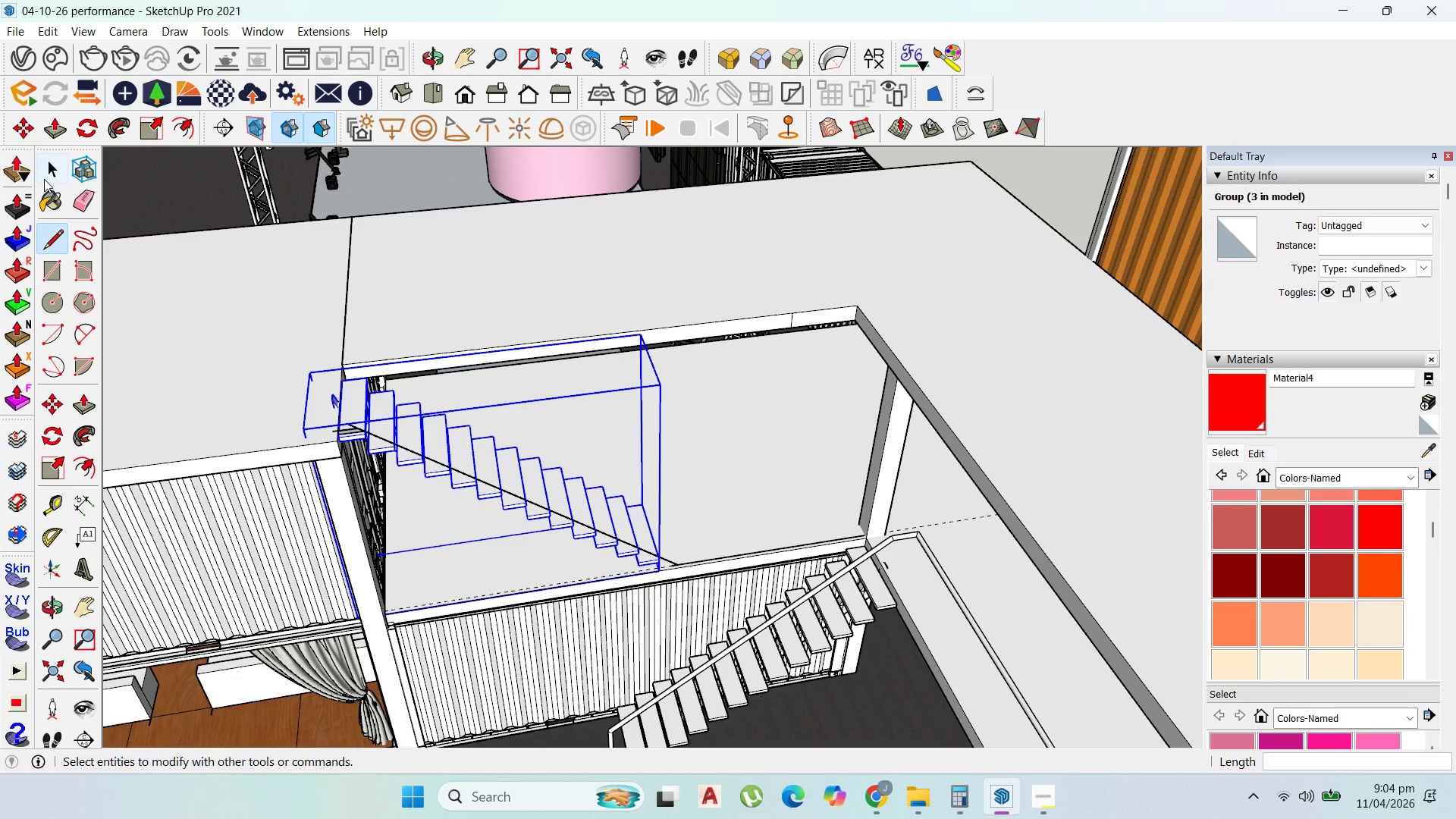 
left_click([52, 165])
 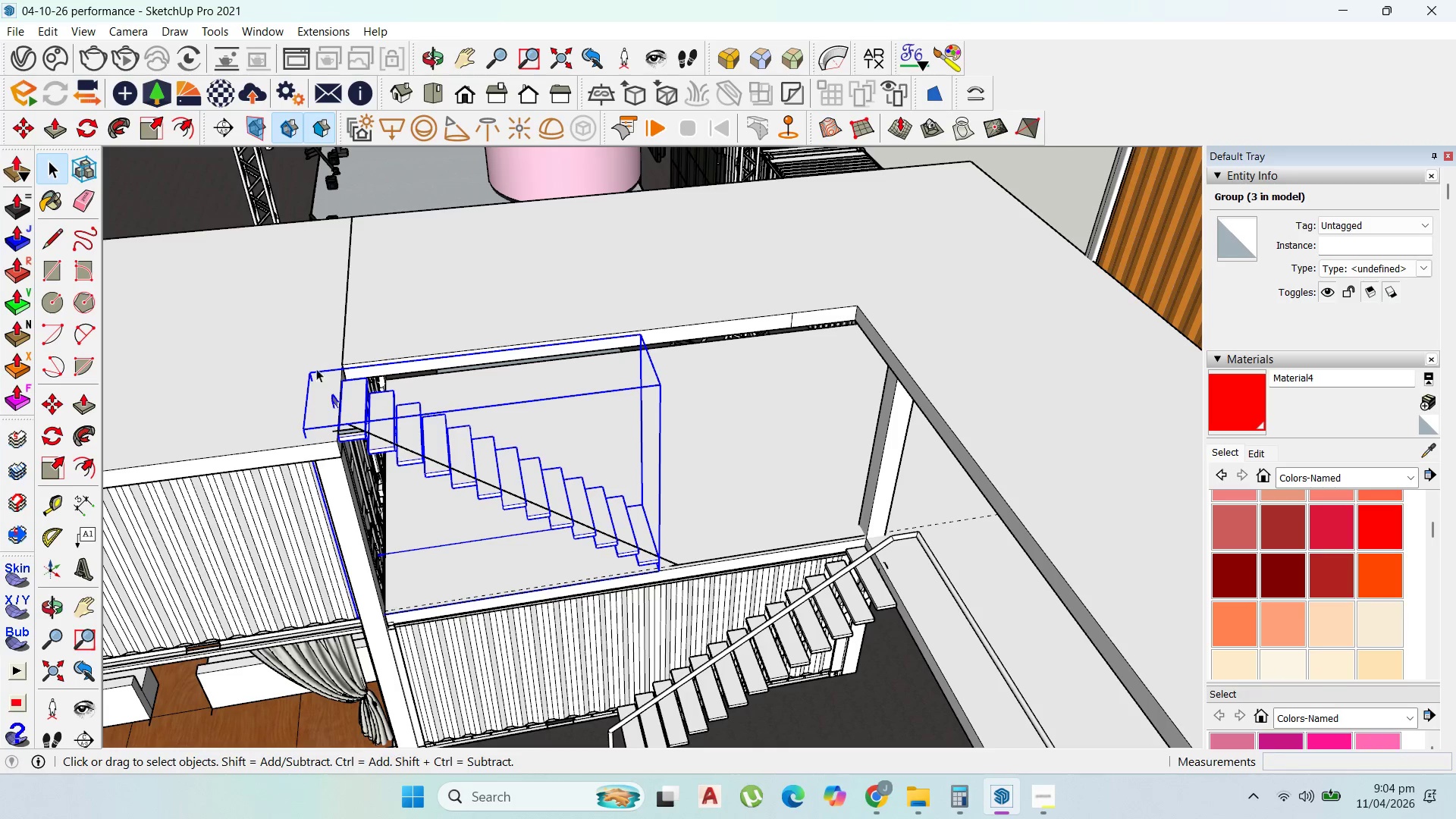 
scroll: coordinate [350, 428], scroll_direction: up, amount: 9.0
 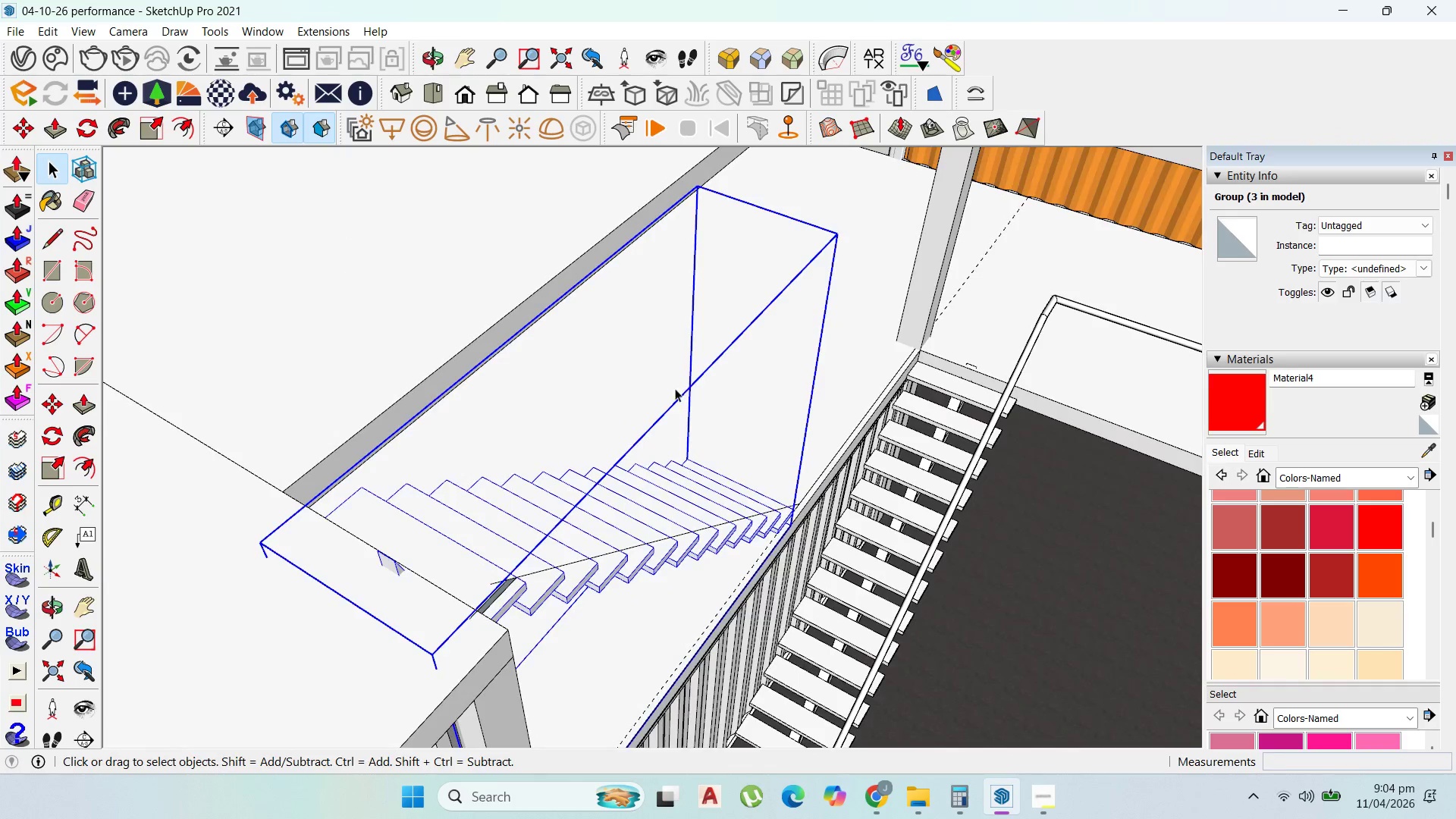 
scroll: coordinate [730, 397], scroll_direction: down, amount: 16.0
 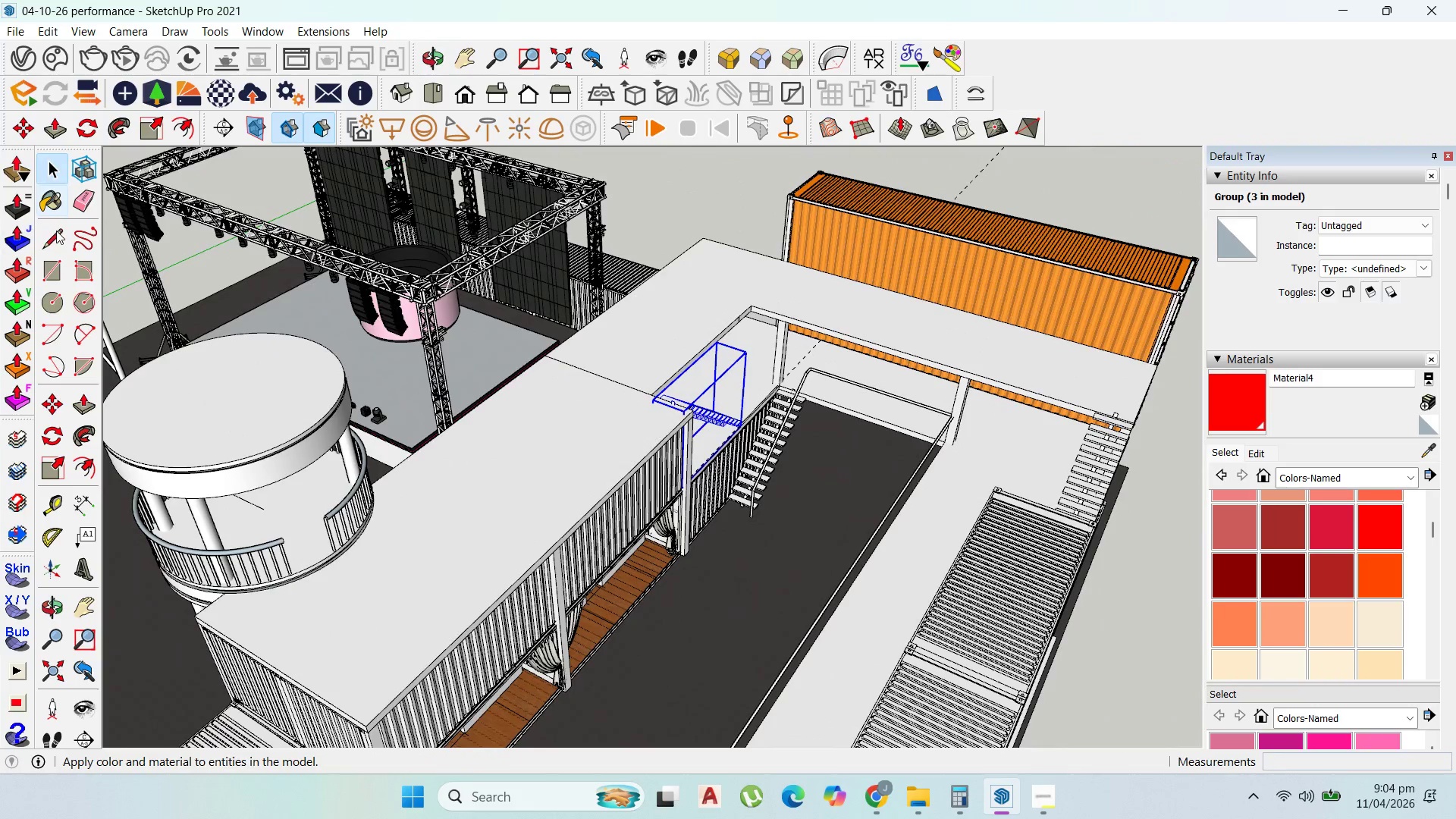 
scroll: coordinate [634, 435], scroll_direction: up, amount: 37.0
 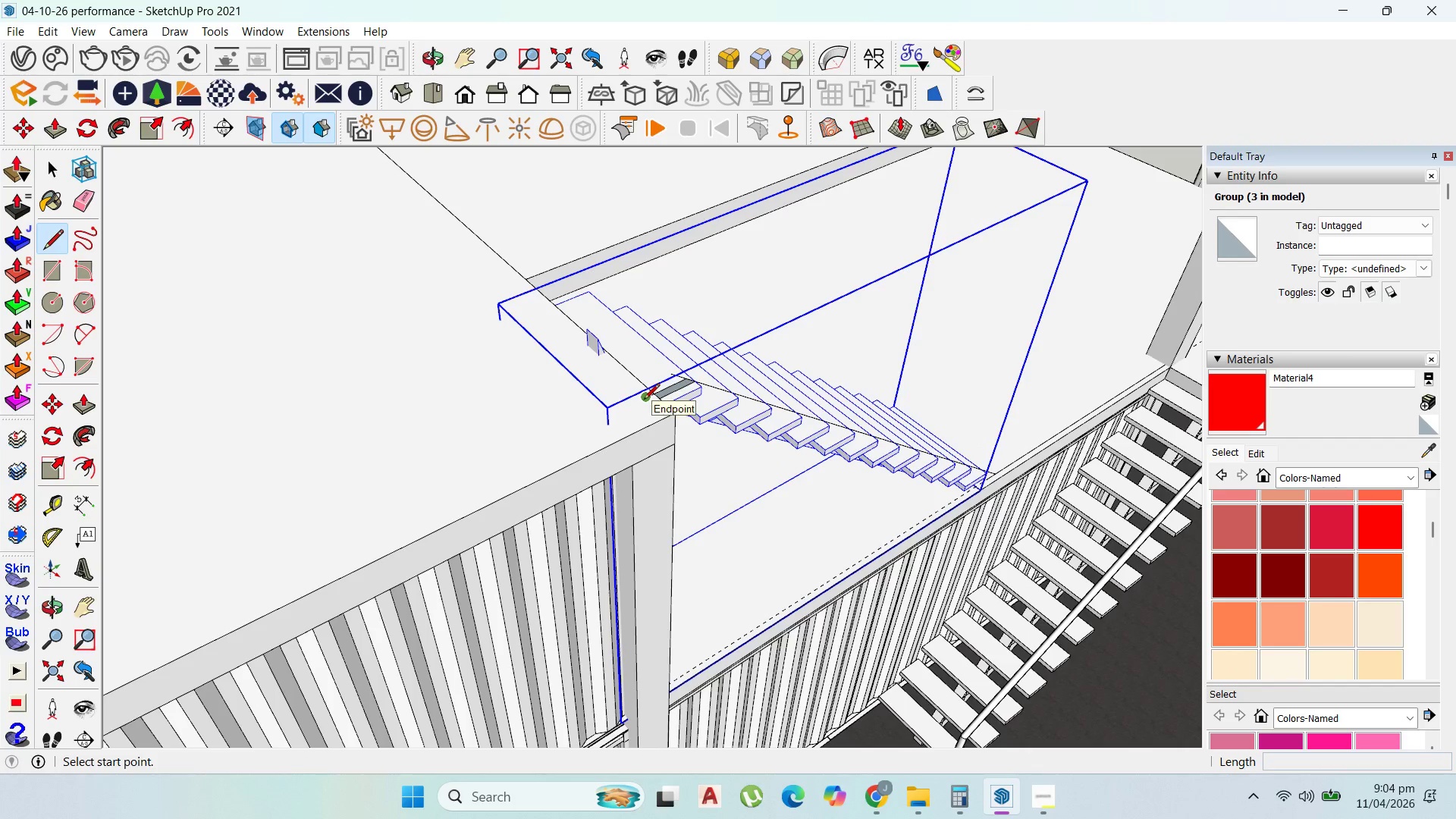 
left_click_drag(start_coordinate=[644, 400], to_coordinate=[640, 400])
 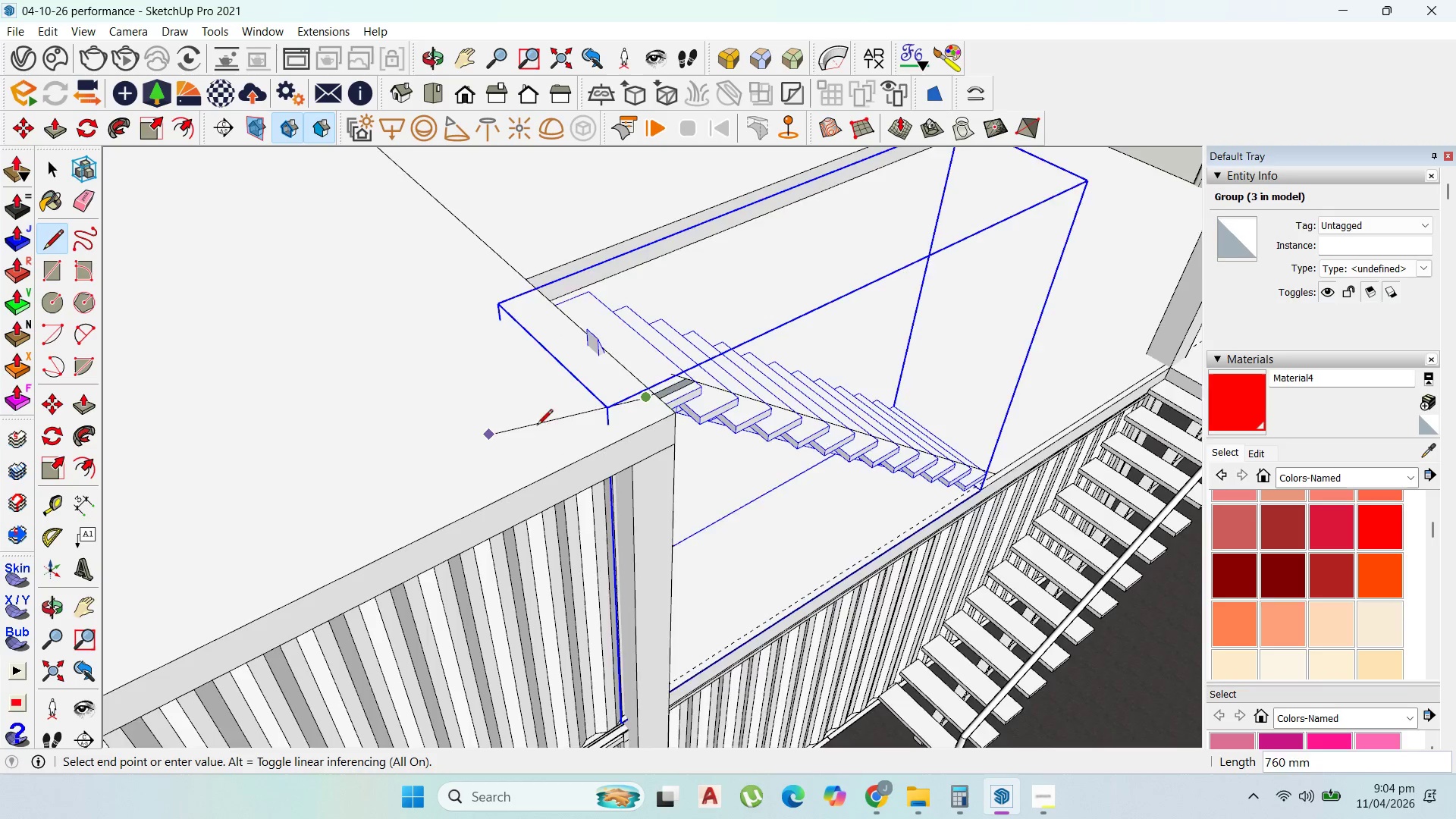 
scroll: coordinate [868, 307], scroll_direction: down, amount: 16.0
 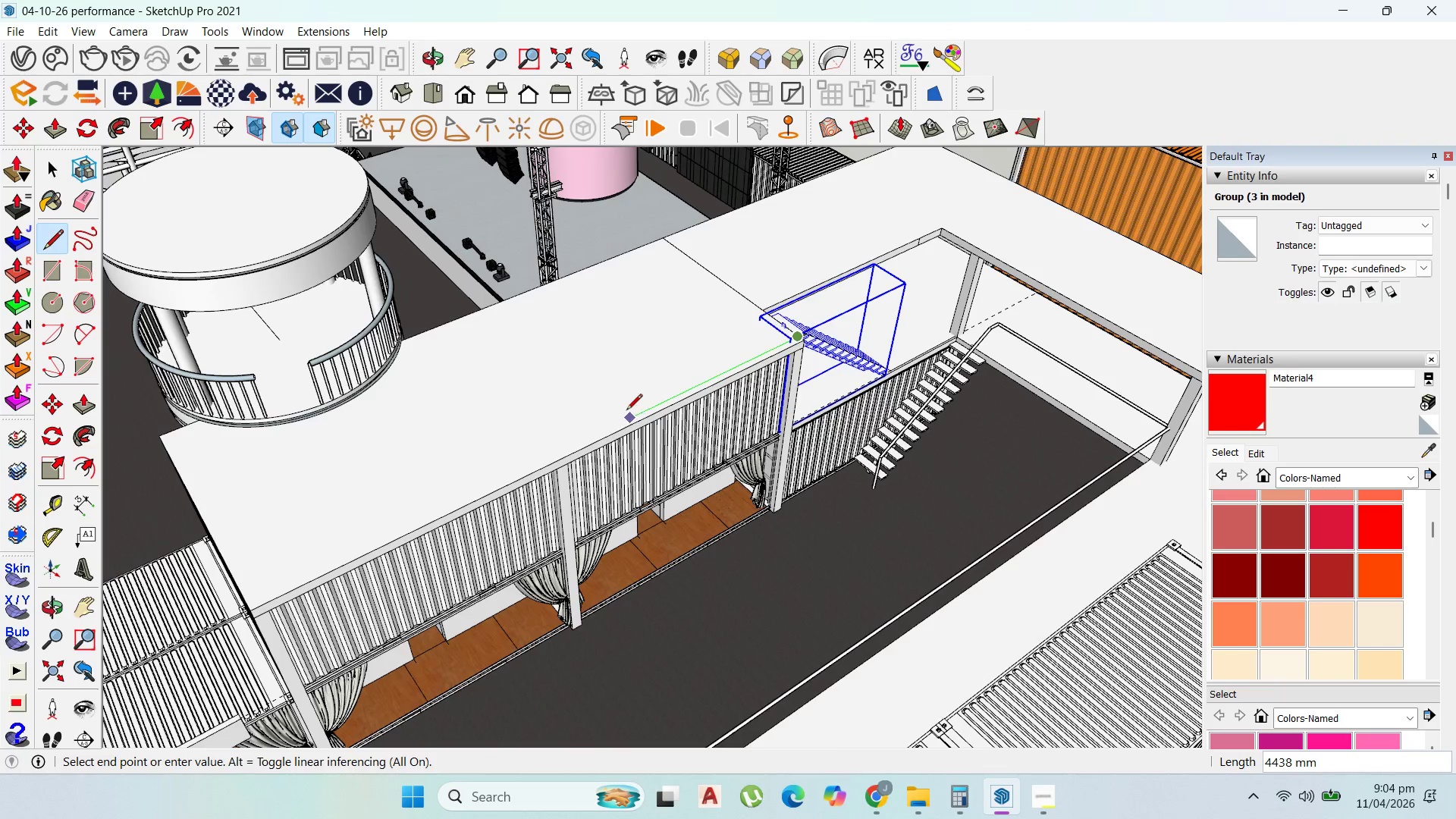 
hold_key(key=ShiftLeft, duration=1.51)
hold_key(key=ShiftLeft, duration=1.5)
scroll: coordinate [233, 587], scroll_direction: up, amount: 6.0
 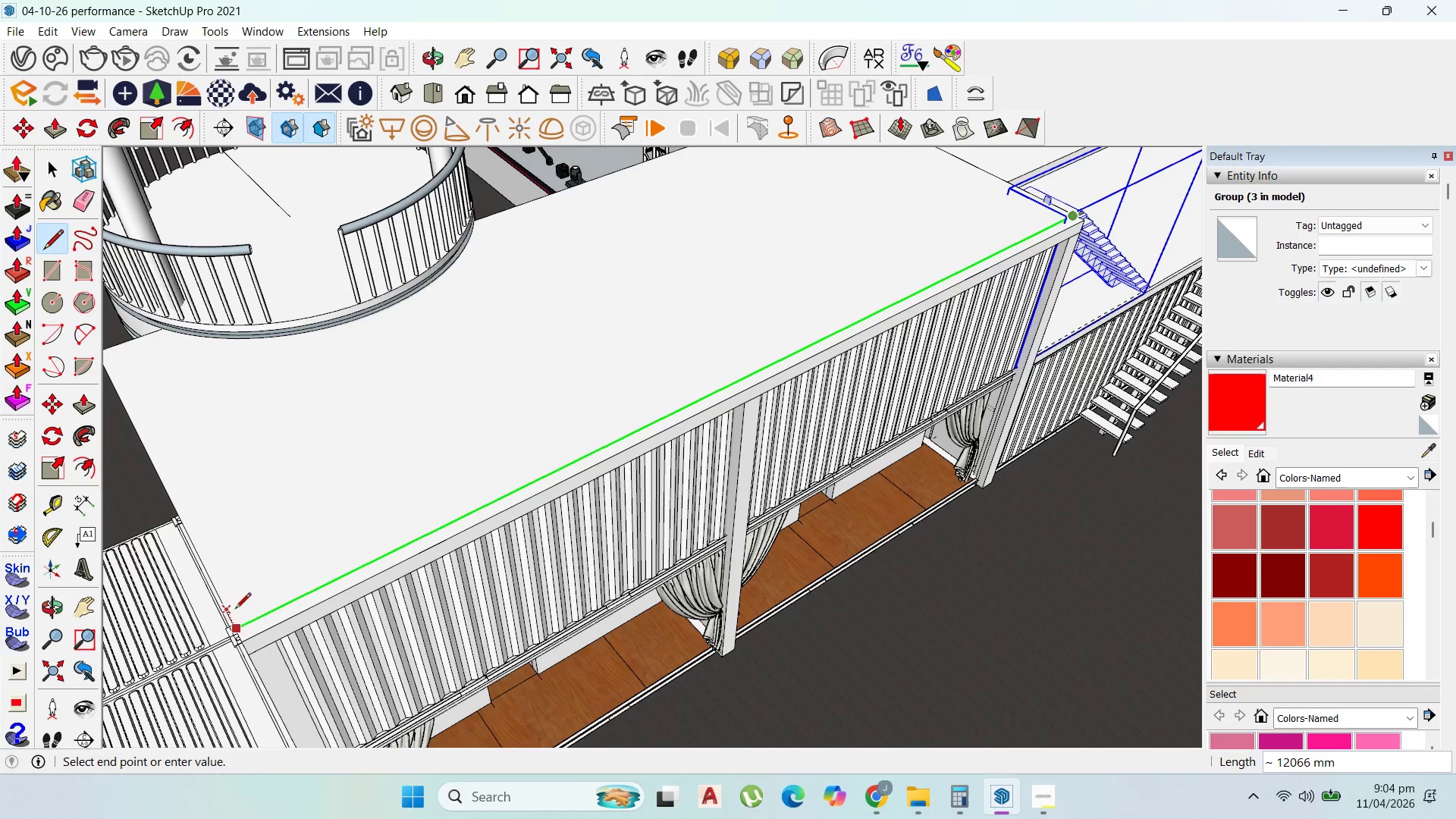 
hold_key(key=ShiftLeft, duration=1.52)
scroll: coordinate [243, 627], scroll_direction: up, amount: 8.0
 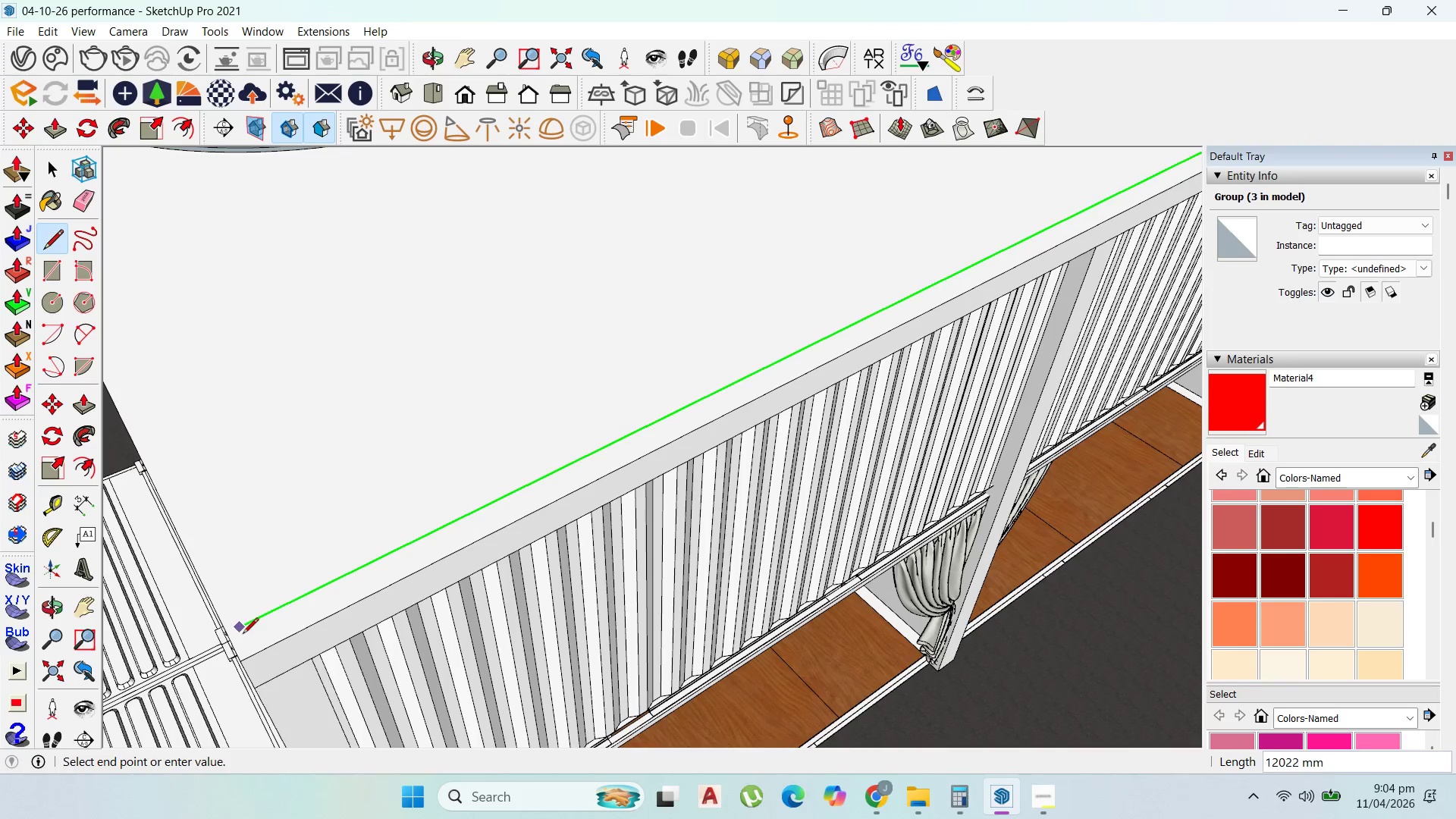 
key(Shift+ShiftLeft)
 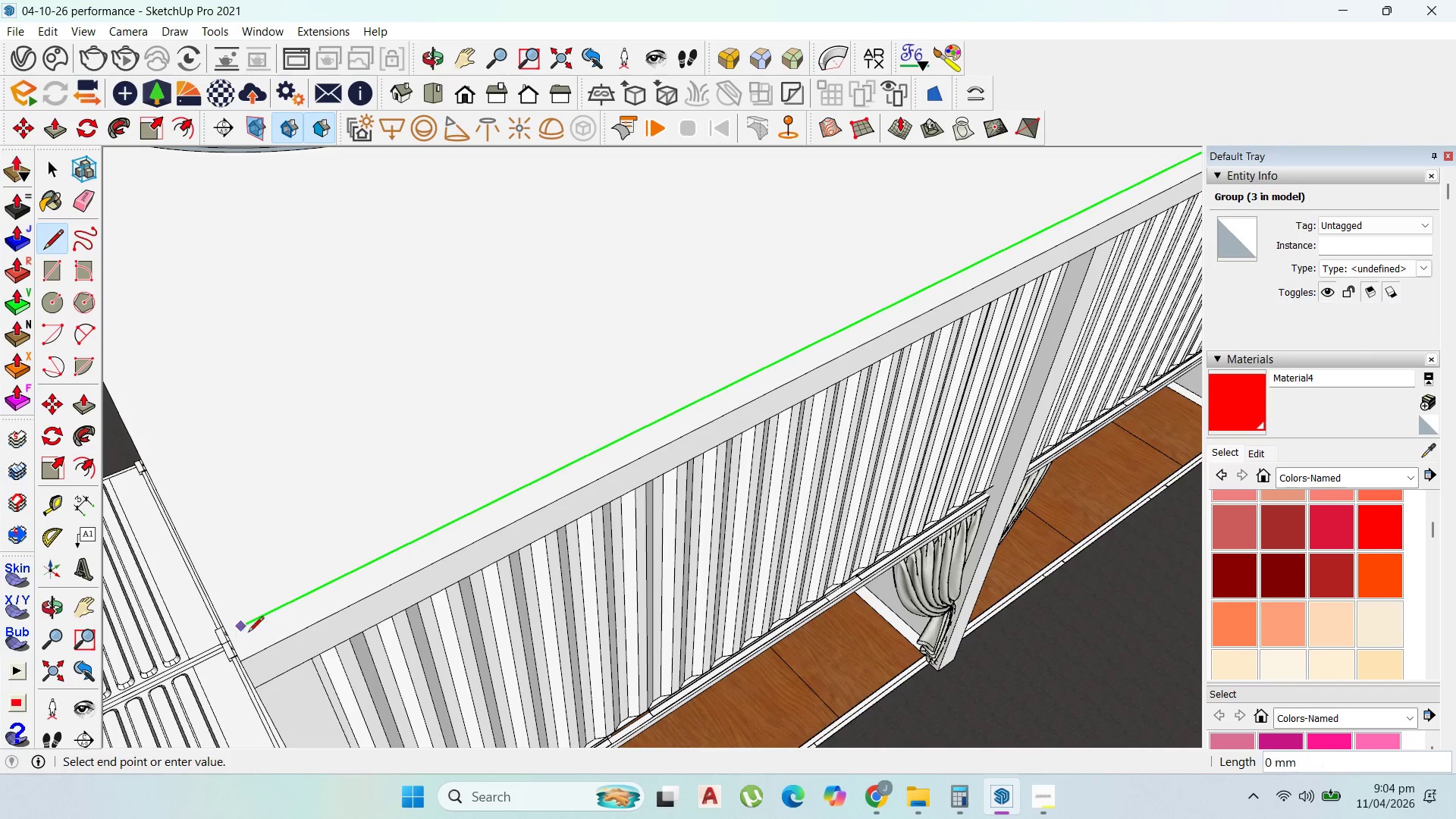 
key(Shift+ShiftLeft)
 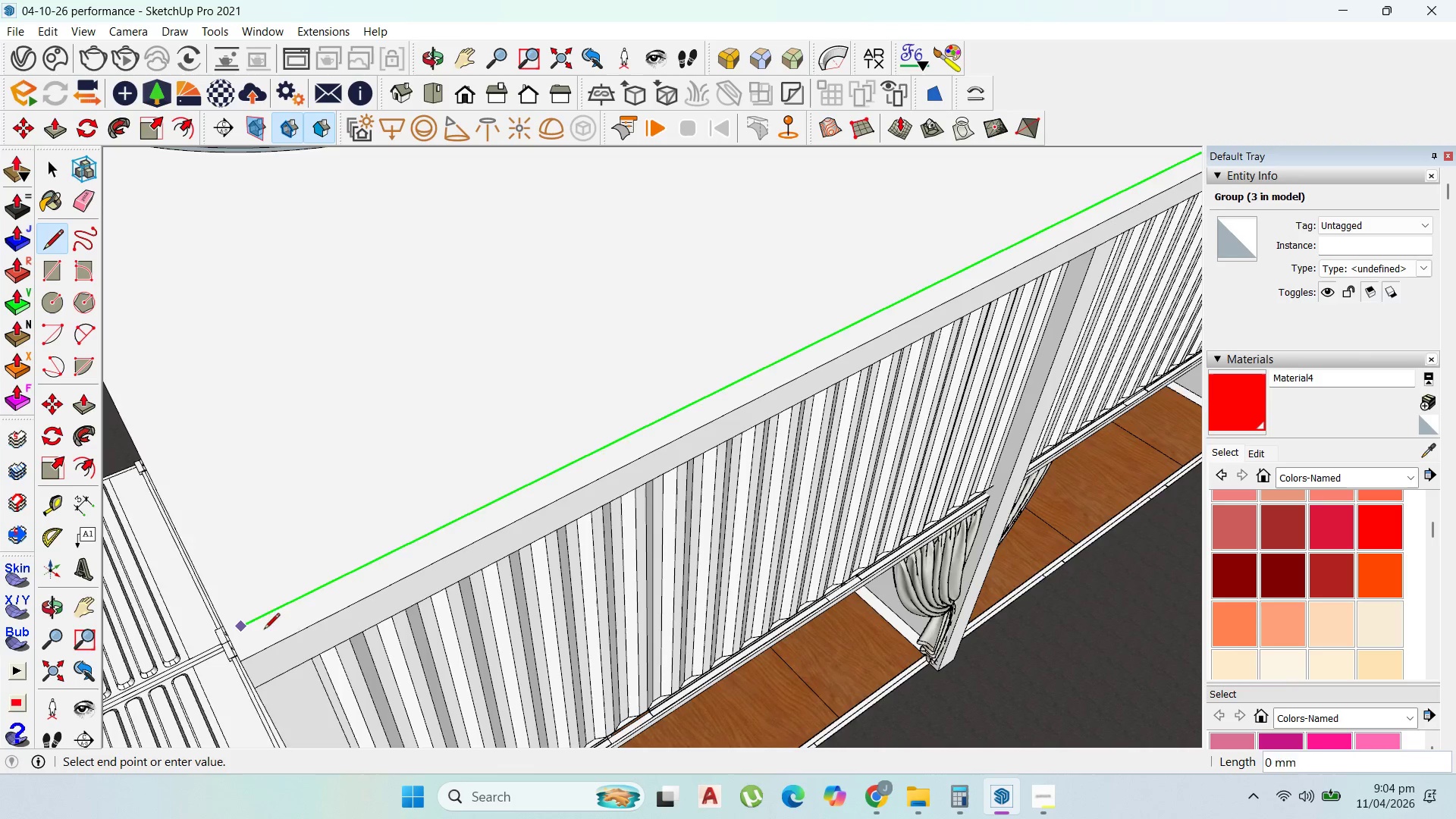 
key(Shift+ShiftLeft)
 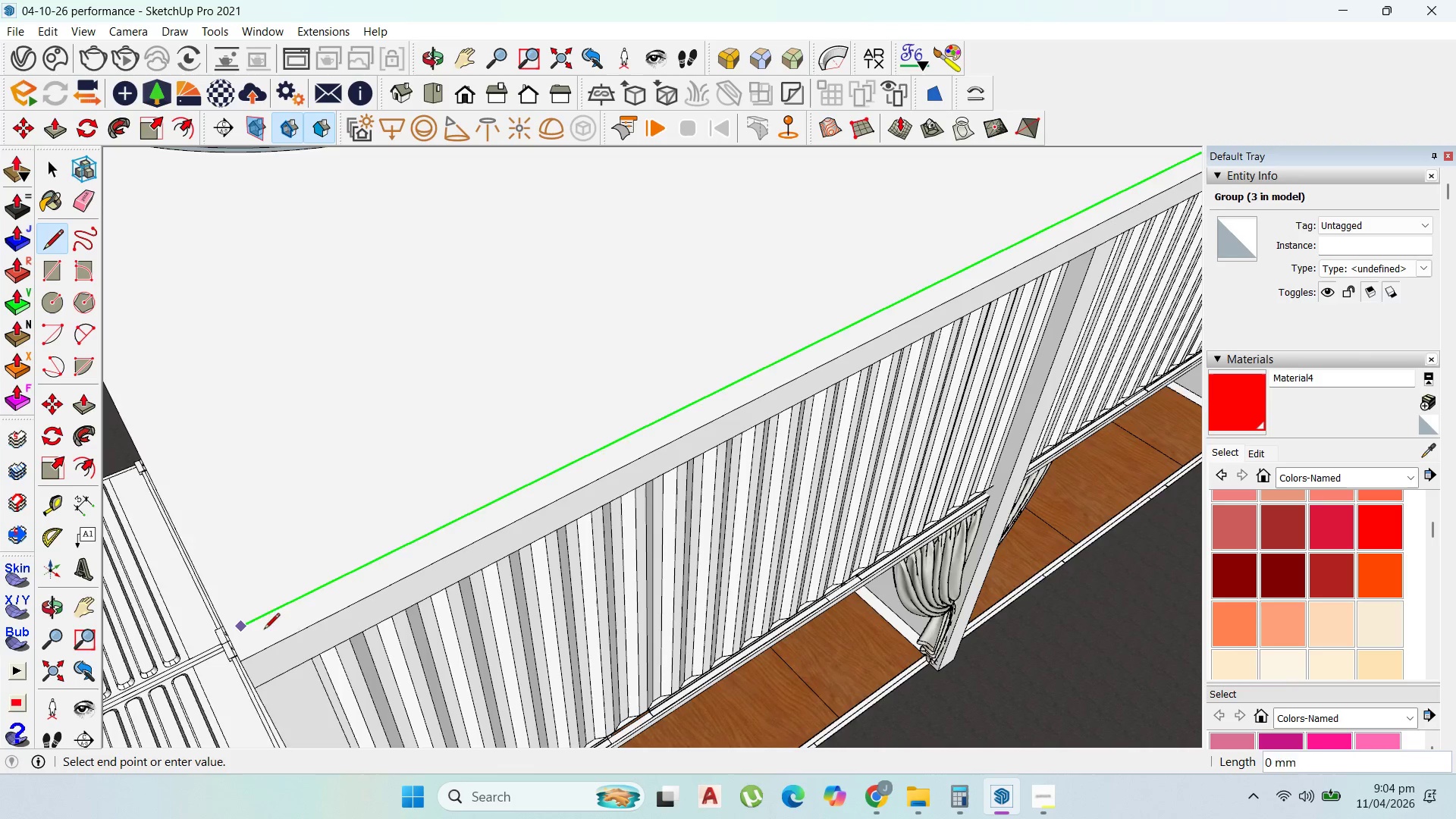 
key(Shift+ShiftLeft)
 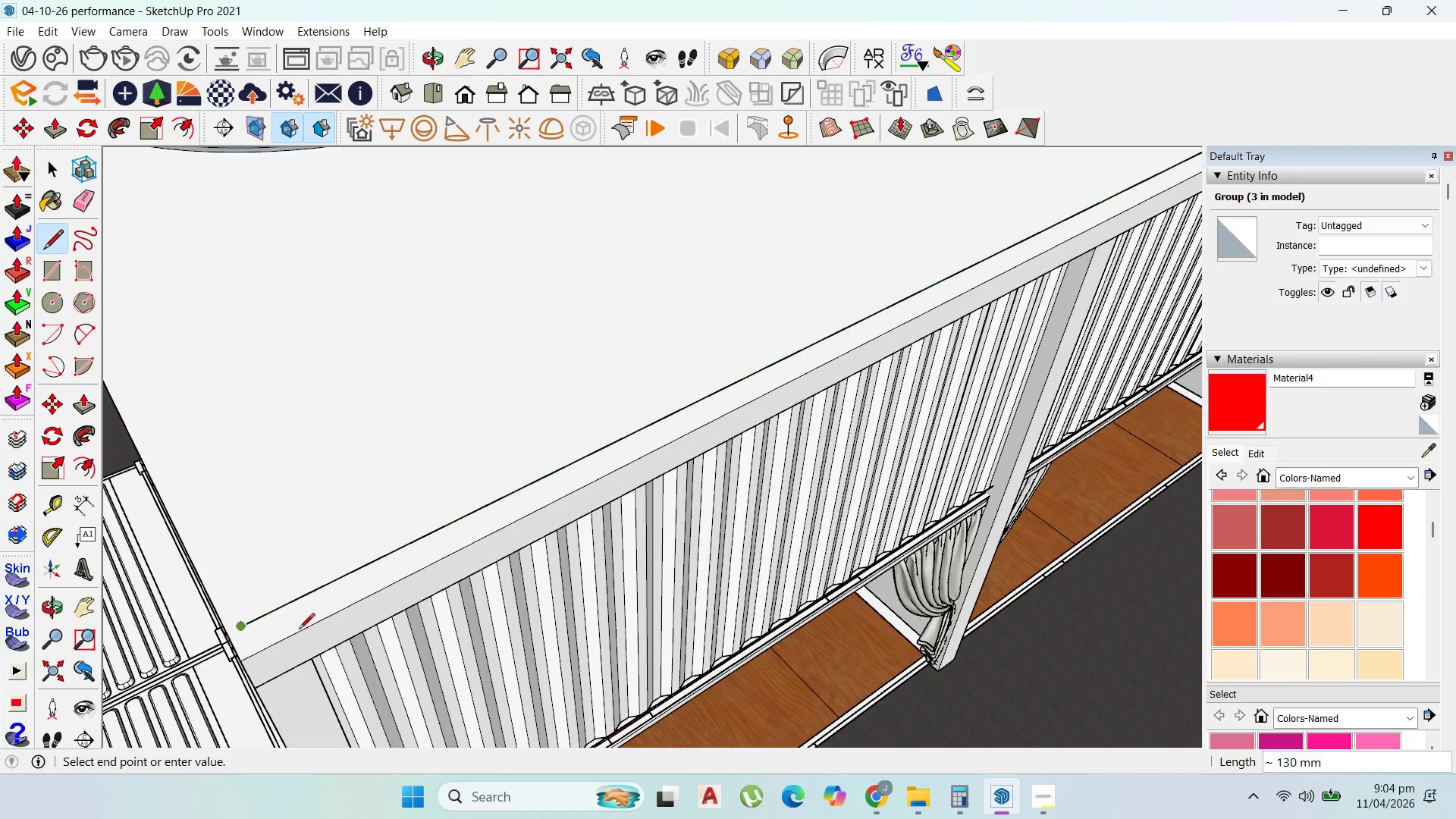 
key(Shift+ShiftLeft)
 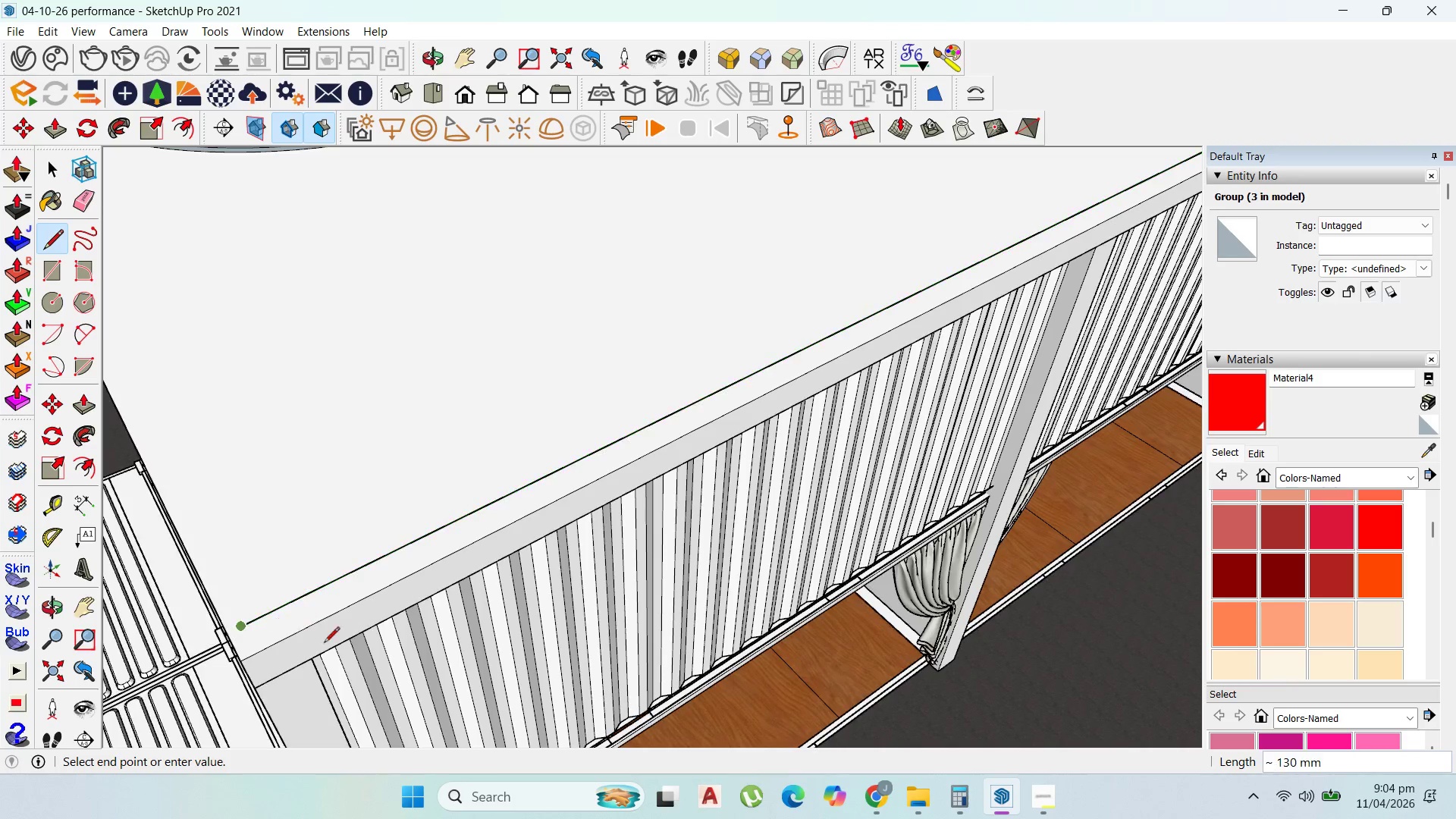 
key(Shift+ShiftLeft)
 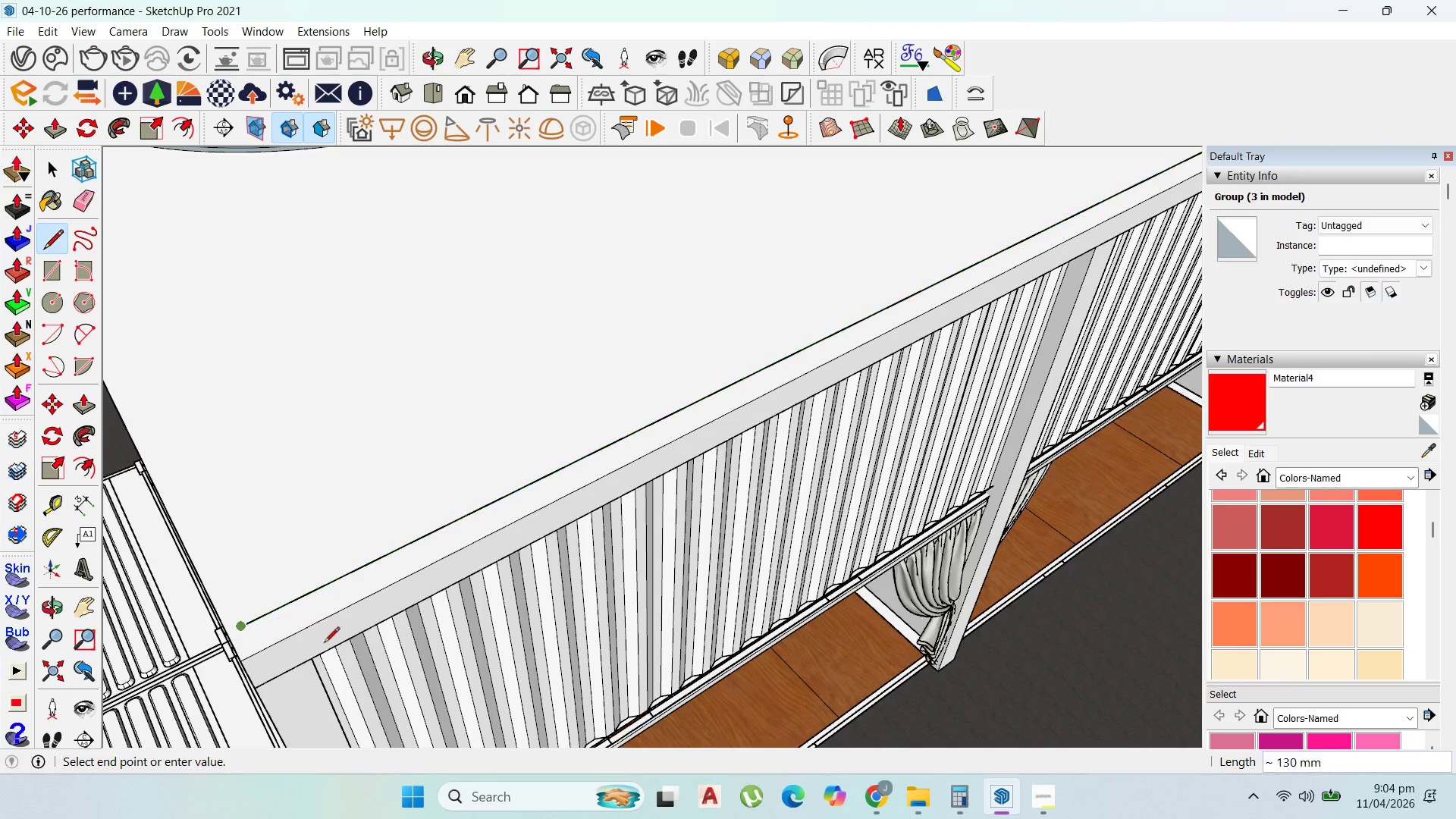 
scroll: coordinate [404, 585], scroll_direction: down, amount: 14.0
 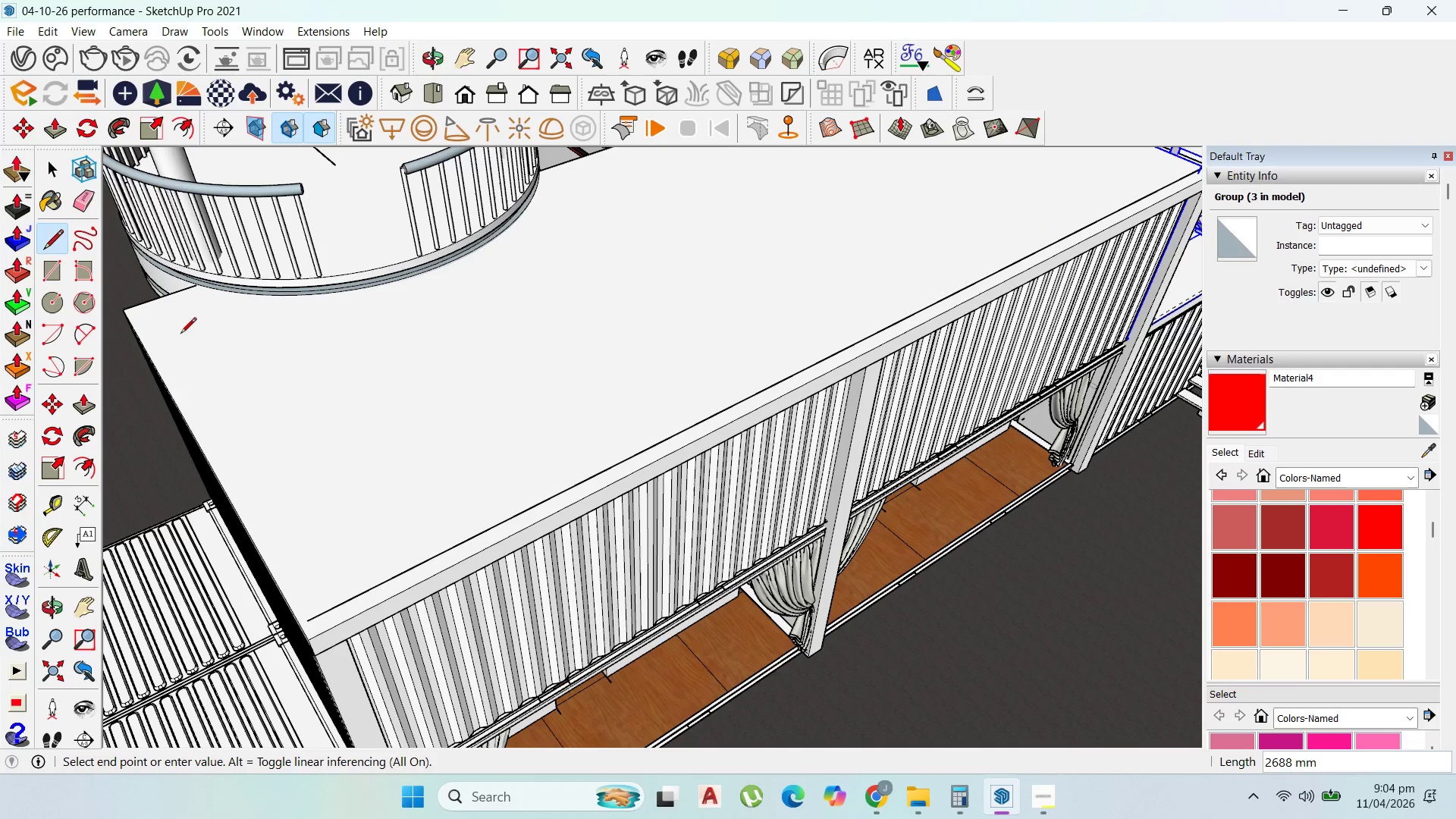 
hold_key(key=ShiftLeft, duration=1.53)
 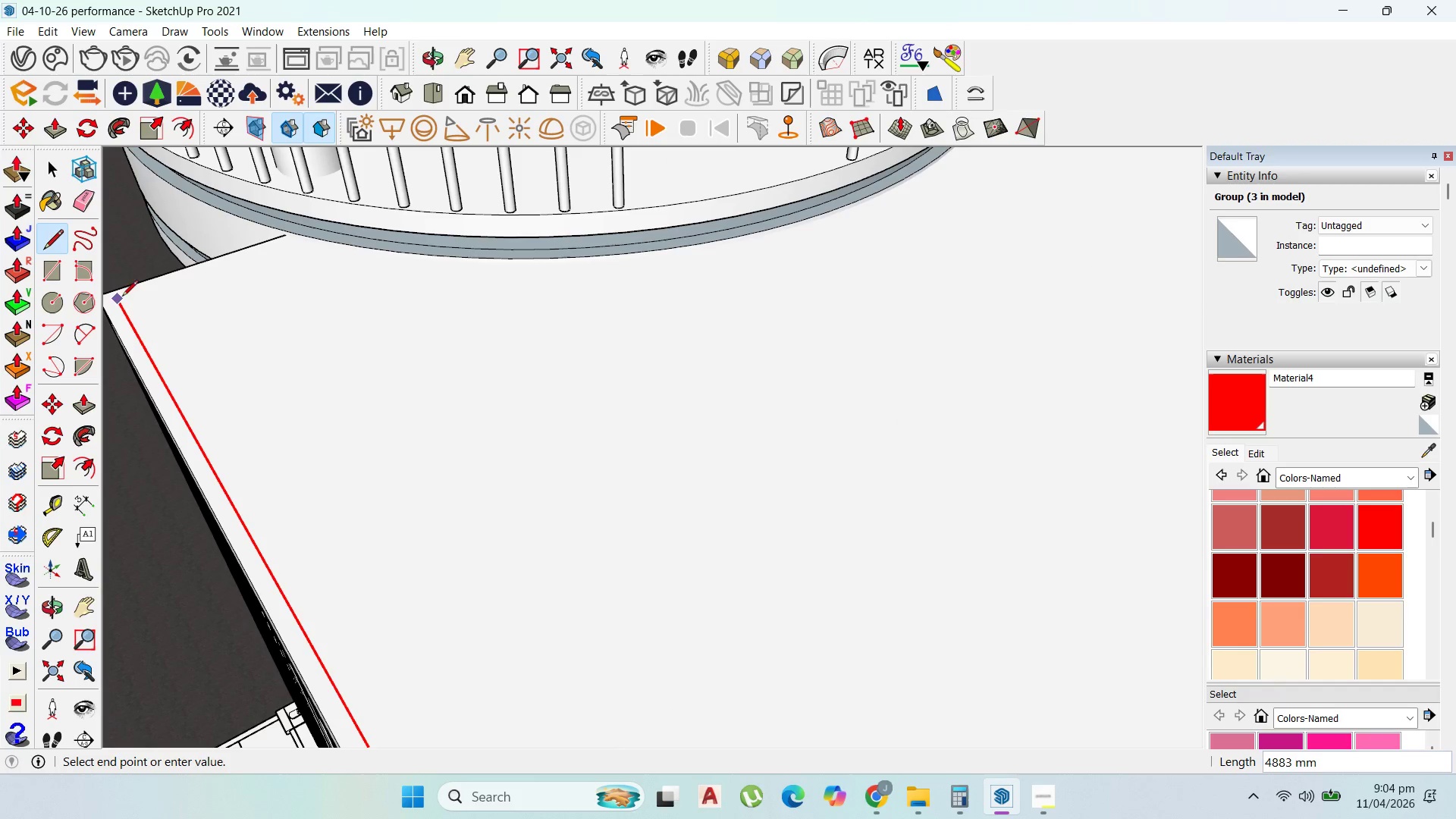 
scroll: coordinate [151, 328], scroll_direction: up, amount: 3.0
 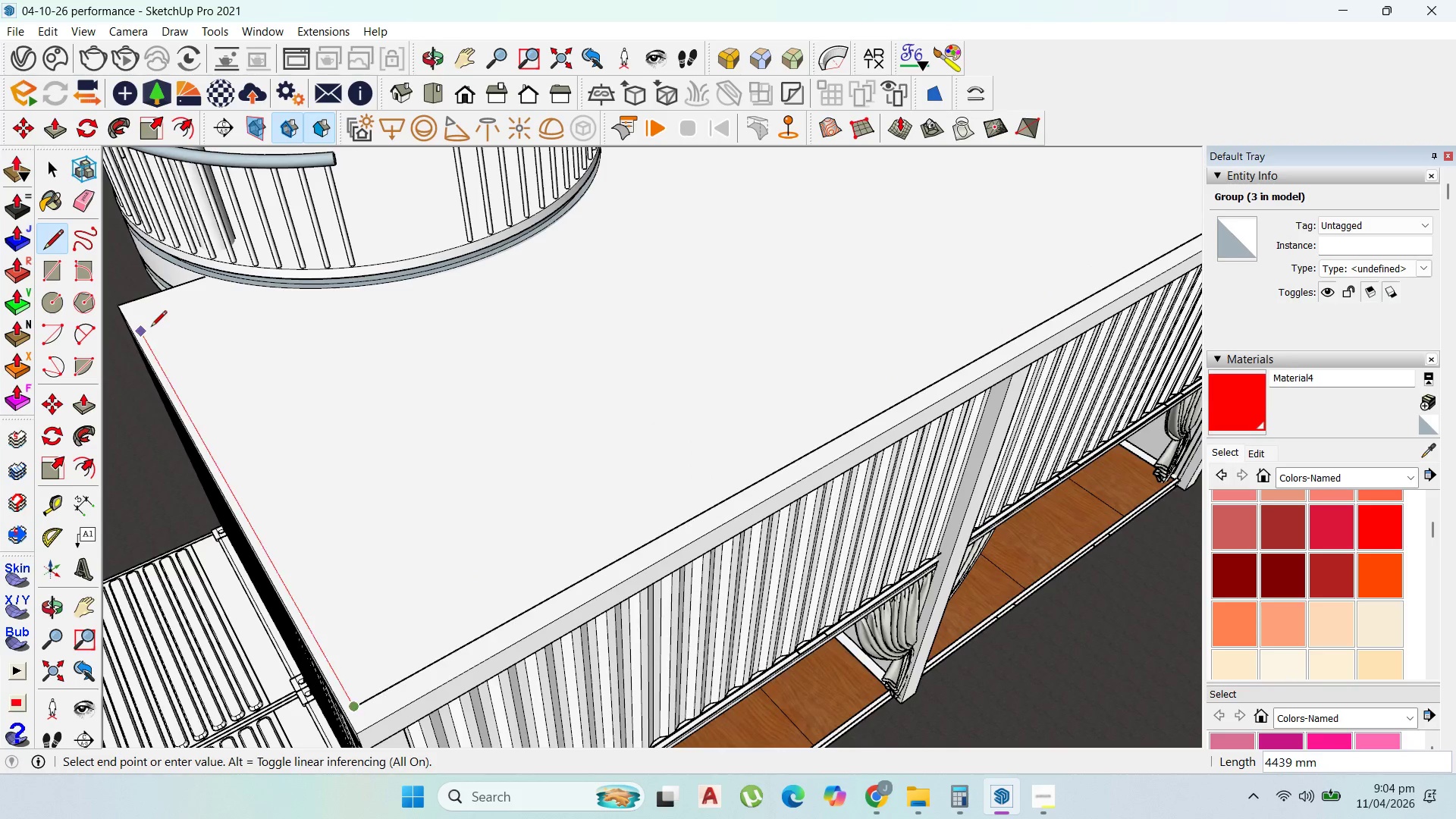 
hold_key(key=ShiftLeft, duration=0.92)
 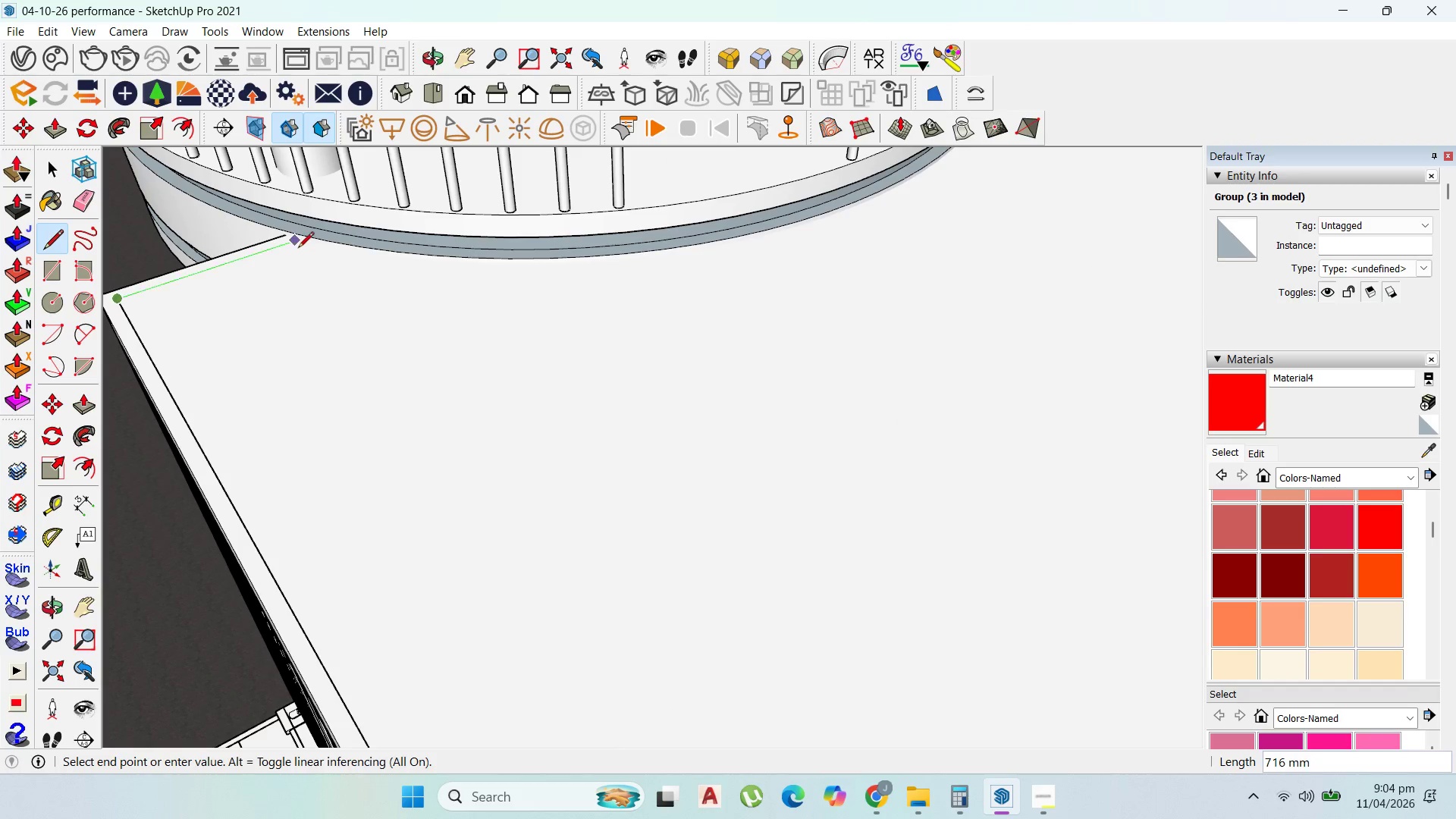 
scroll: coordinate [127, 299], scroll_direction: up, amount: 9.0
 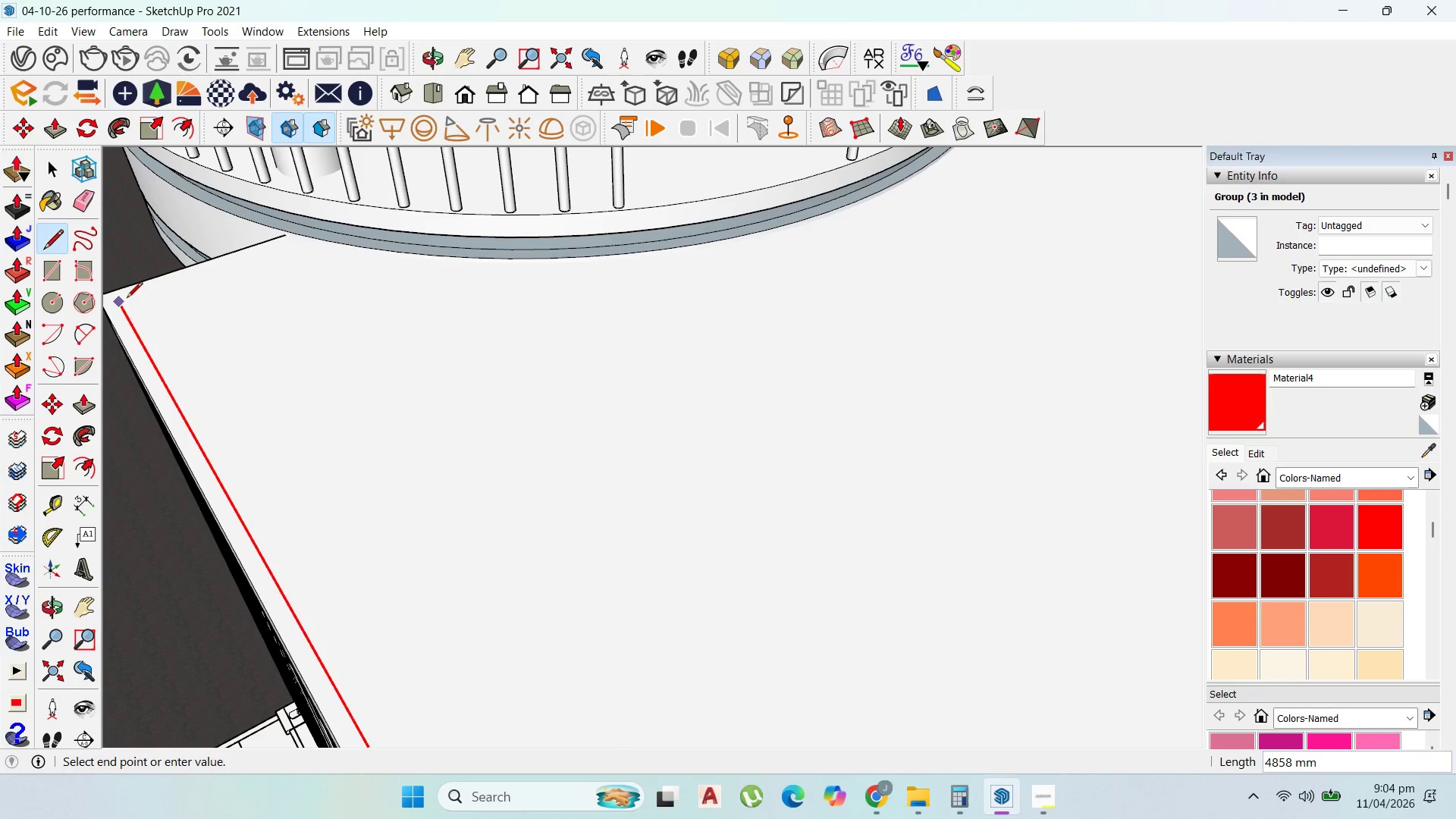 
left_click([122, 297])
 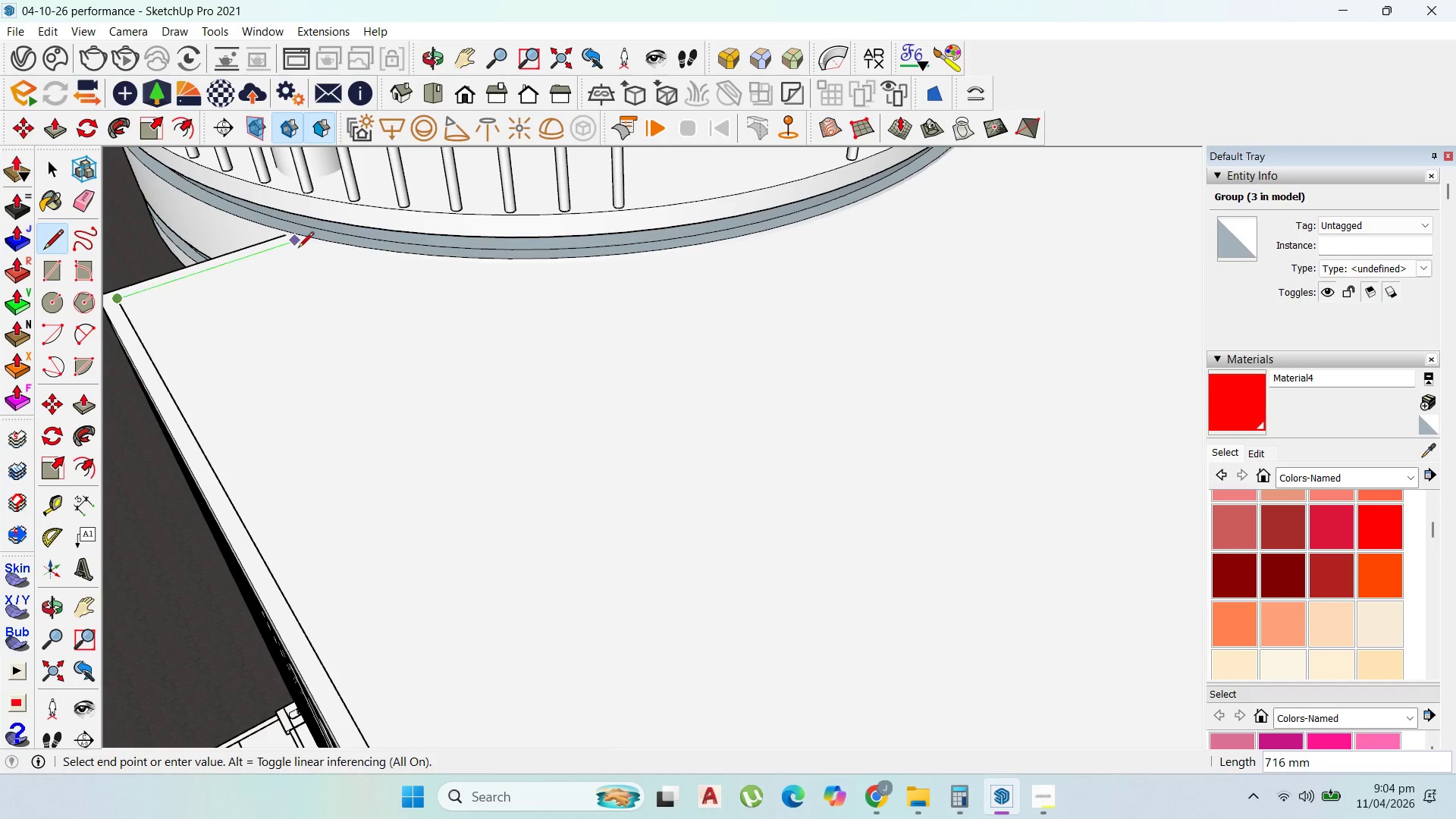 
hold_key(key=ShiftLeft, duration=1.25)
scroll: coordinate [299, 246], scroll_direction: up, amount: 1.0
 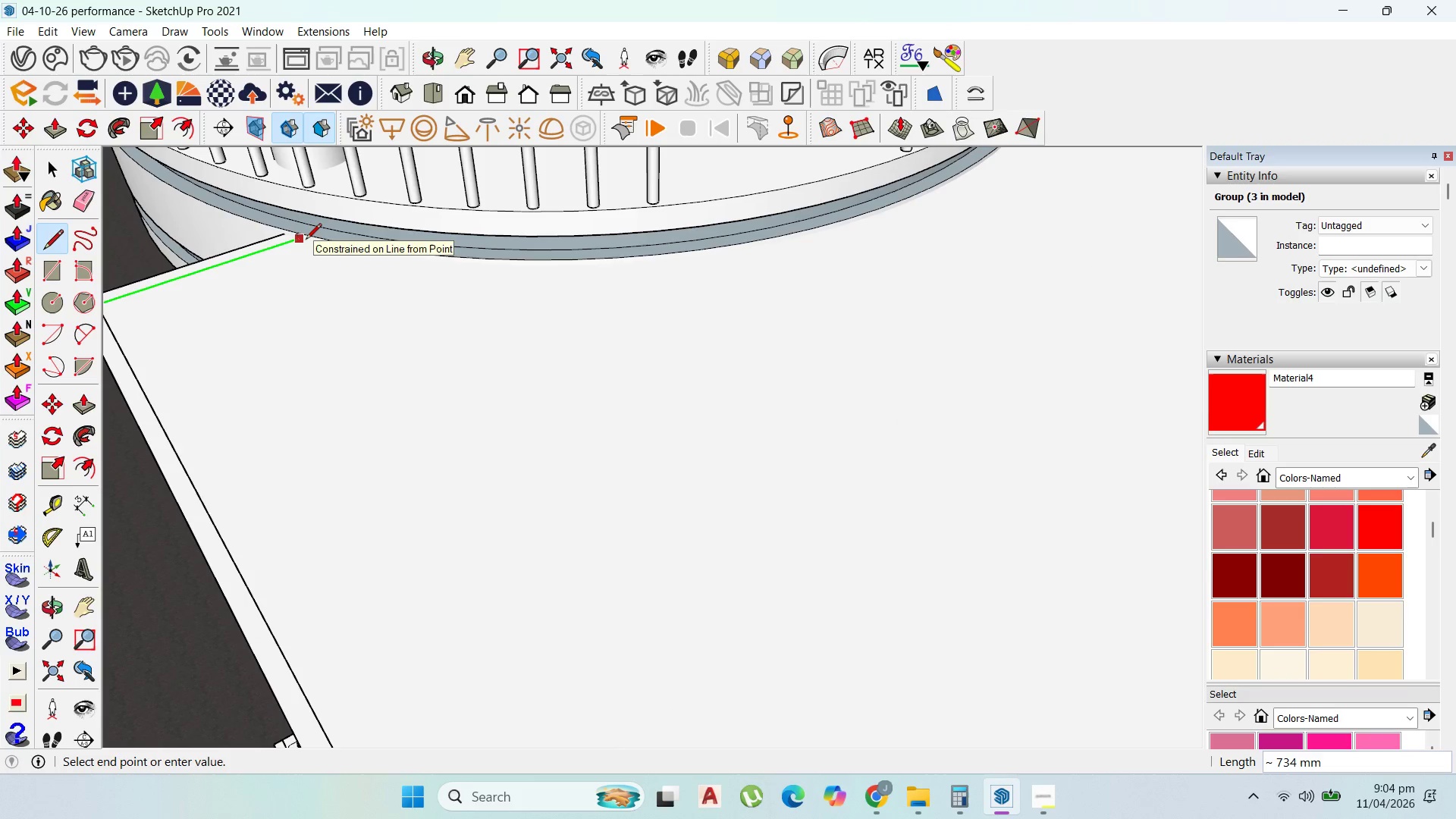 
left_click([306, 240])
 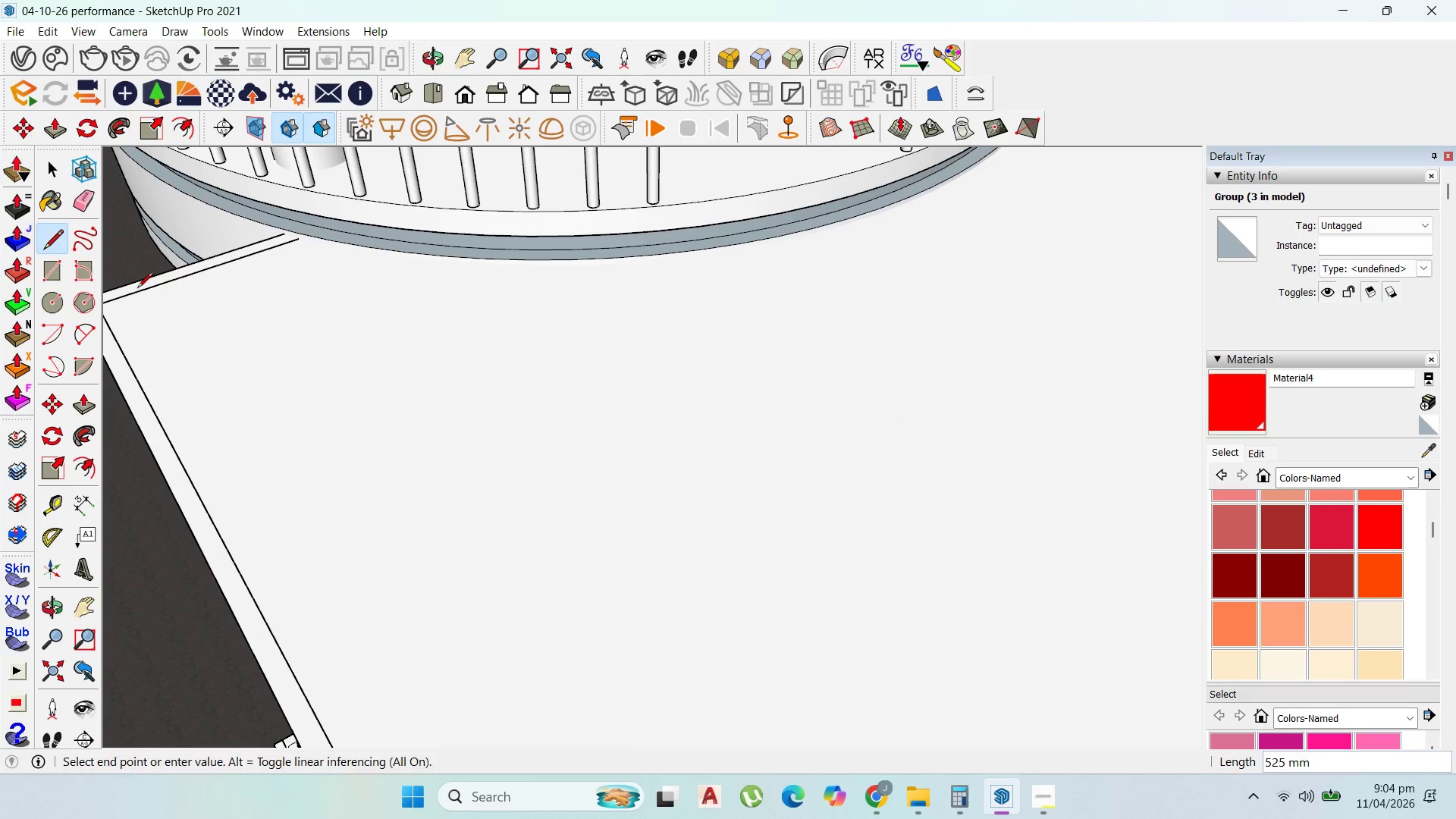 
scroll: coordinate [62, 267], scroll_direction: down, amount: 3.0
 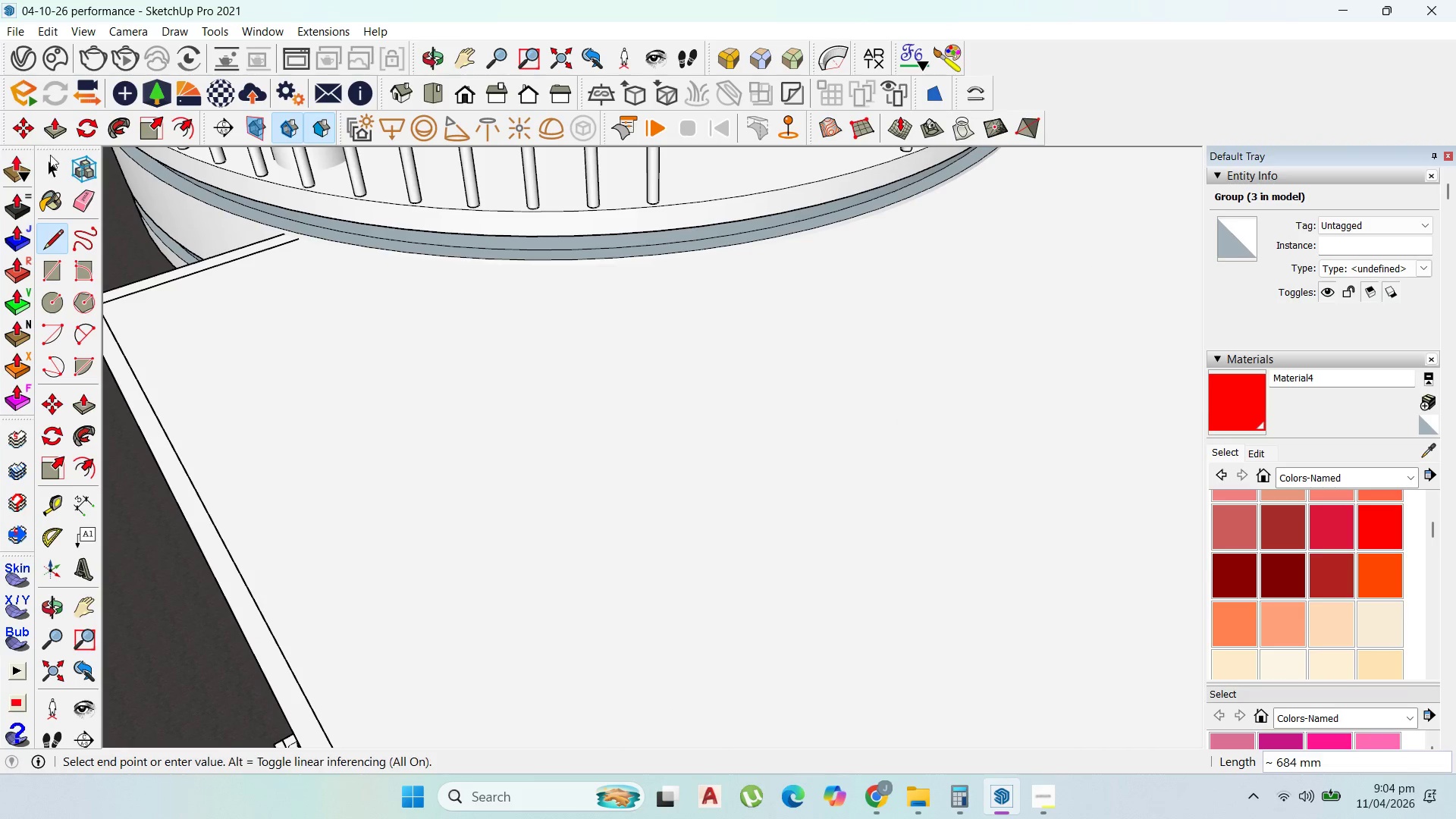 
left_click([53, 158])
 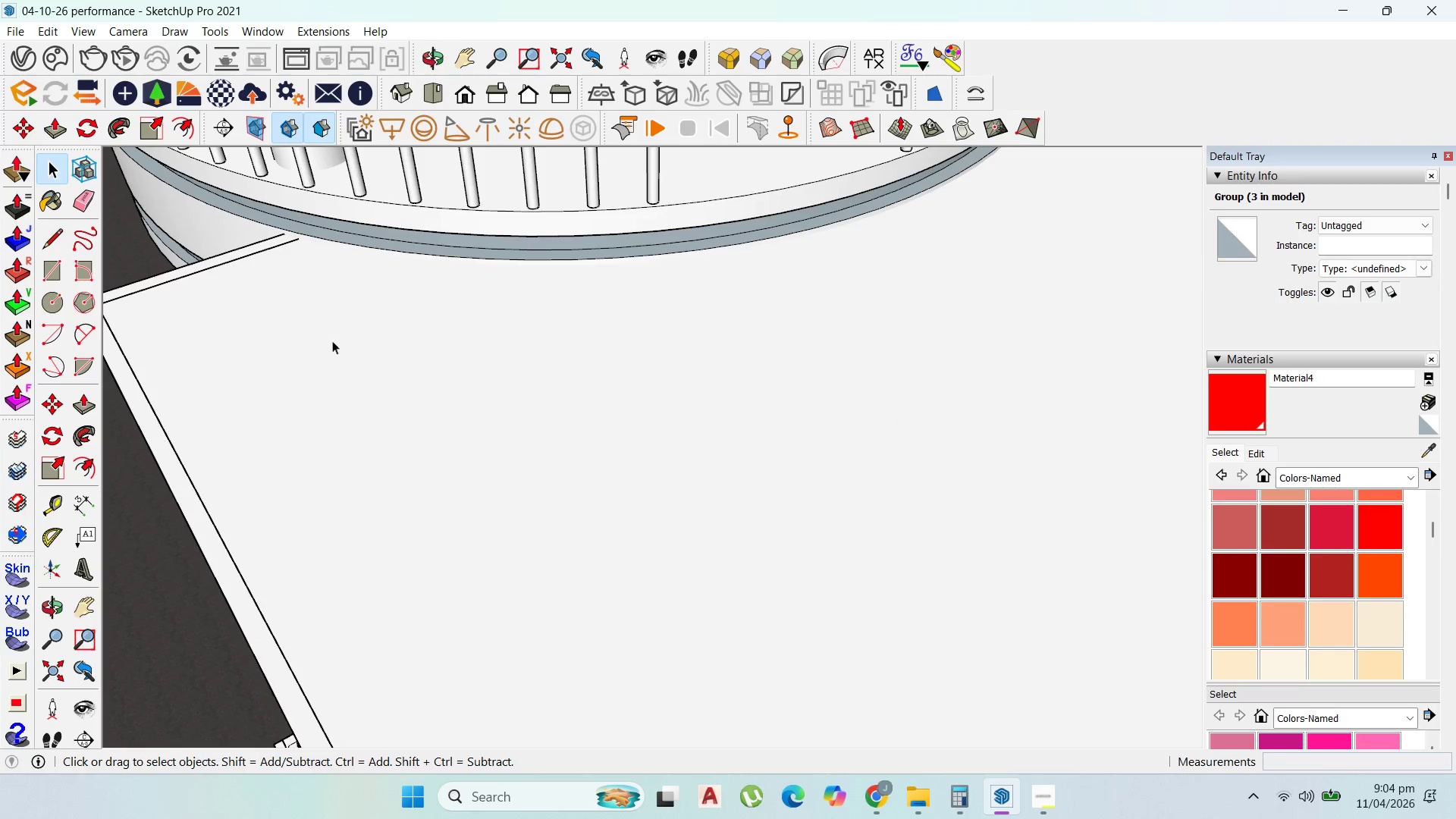 
scroll: coordinate [272, 391], scroll_direction: down, amount: 36.0
 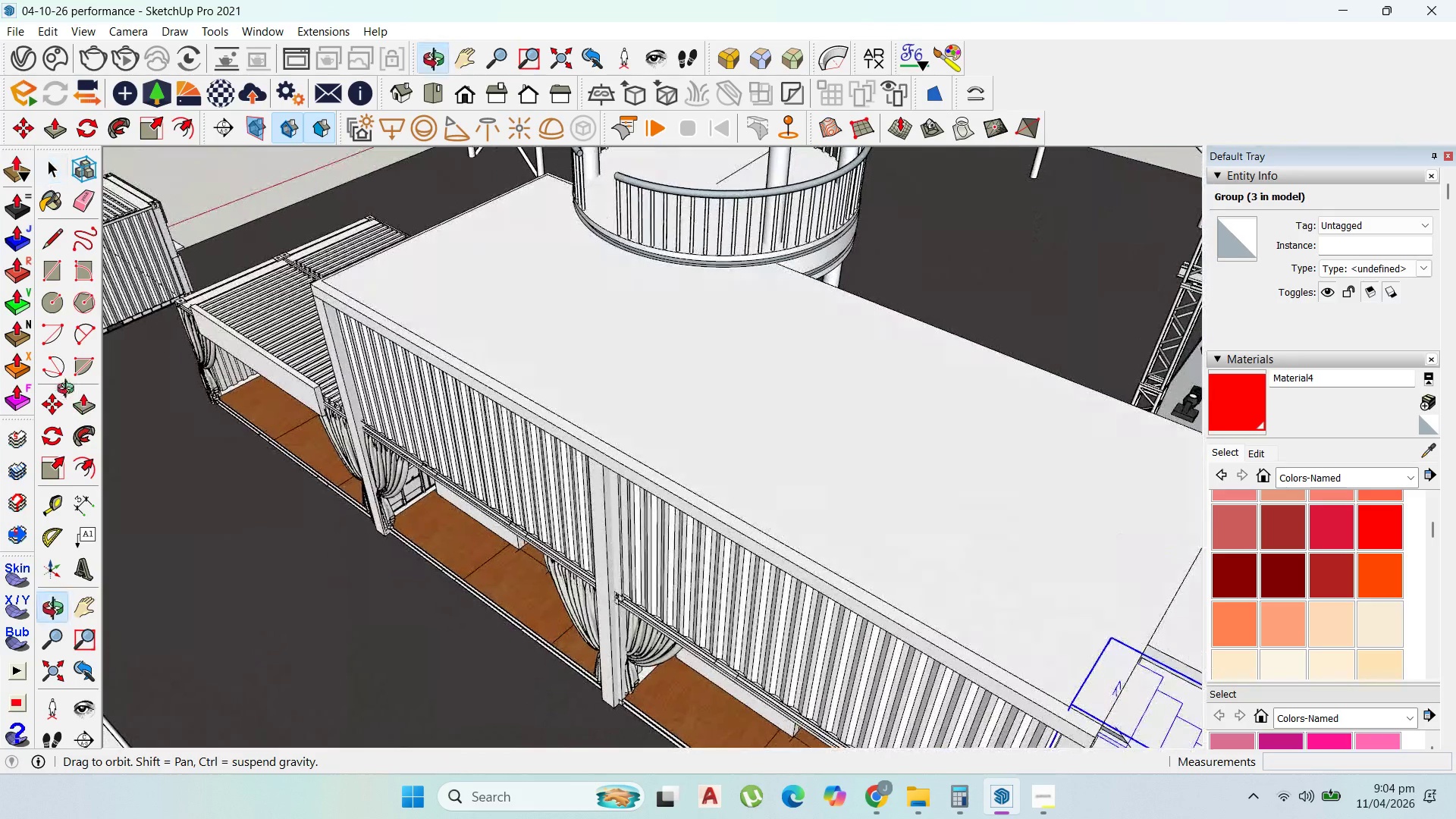 
scroll: coordinate [632, 499], scroll_direction: up, amount: 25.0
 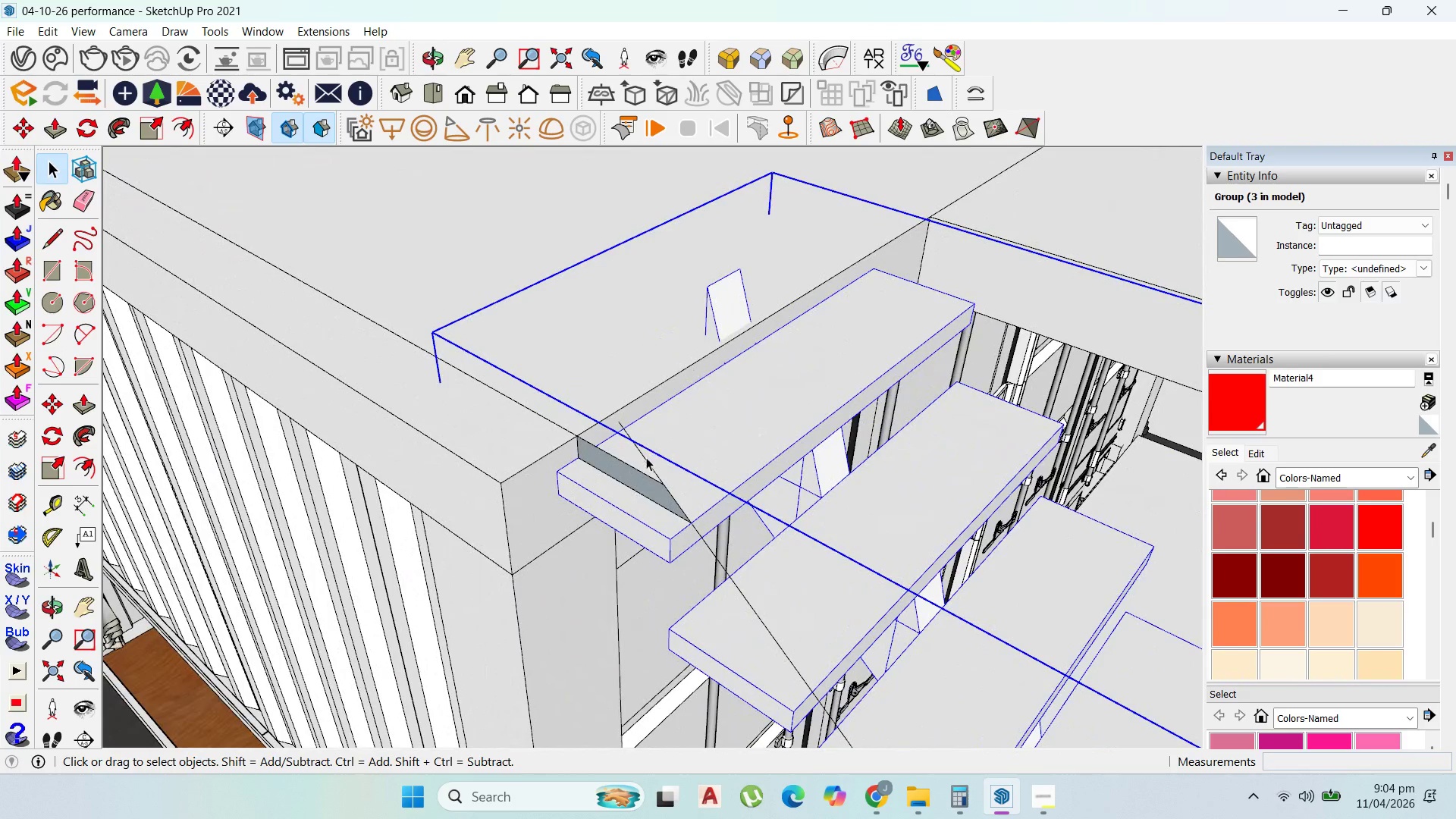 
left_click([646, 457])
 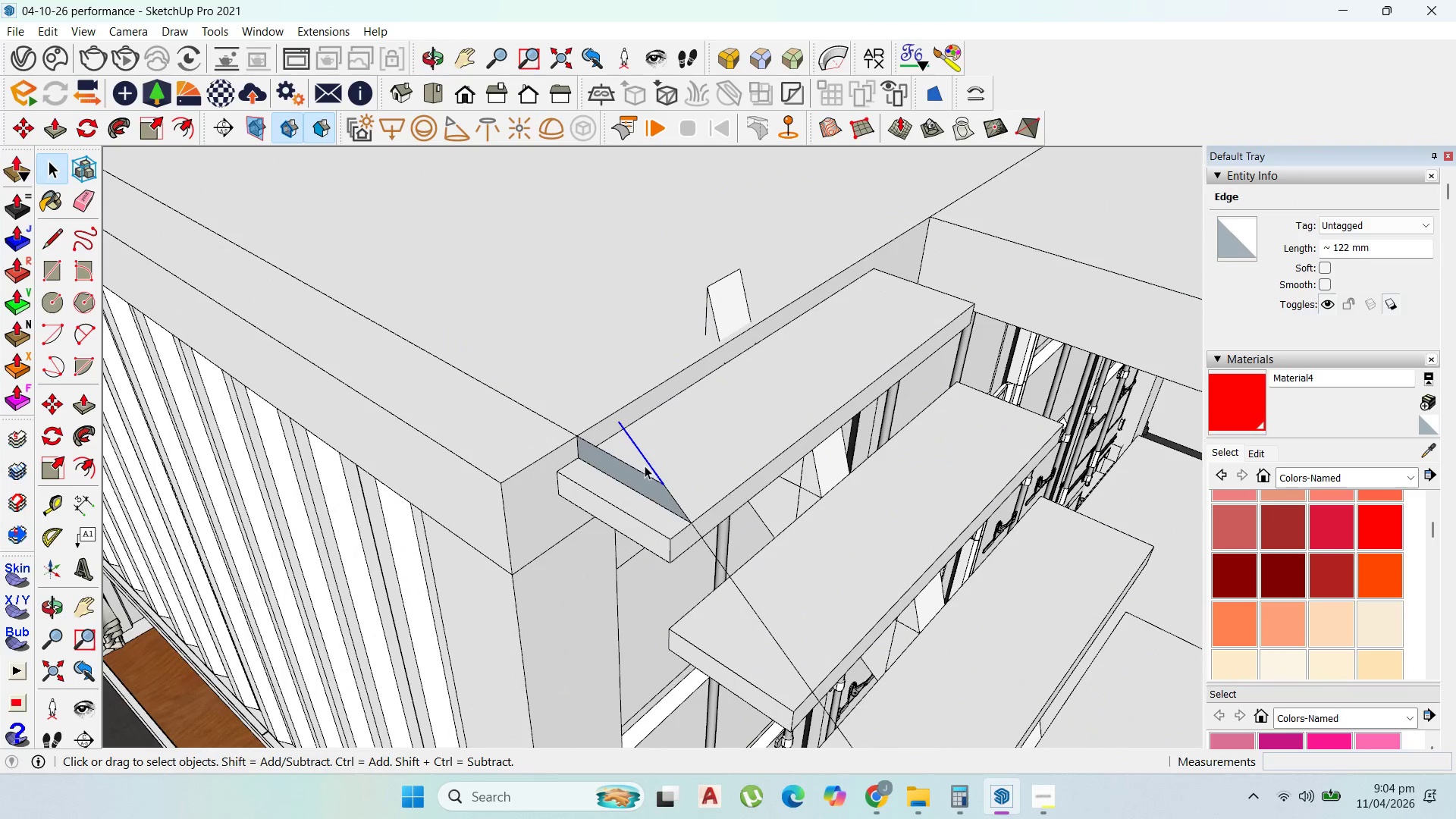 
key(Delete)
 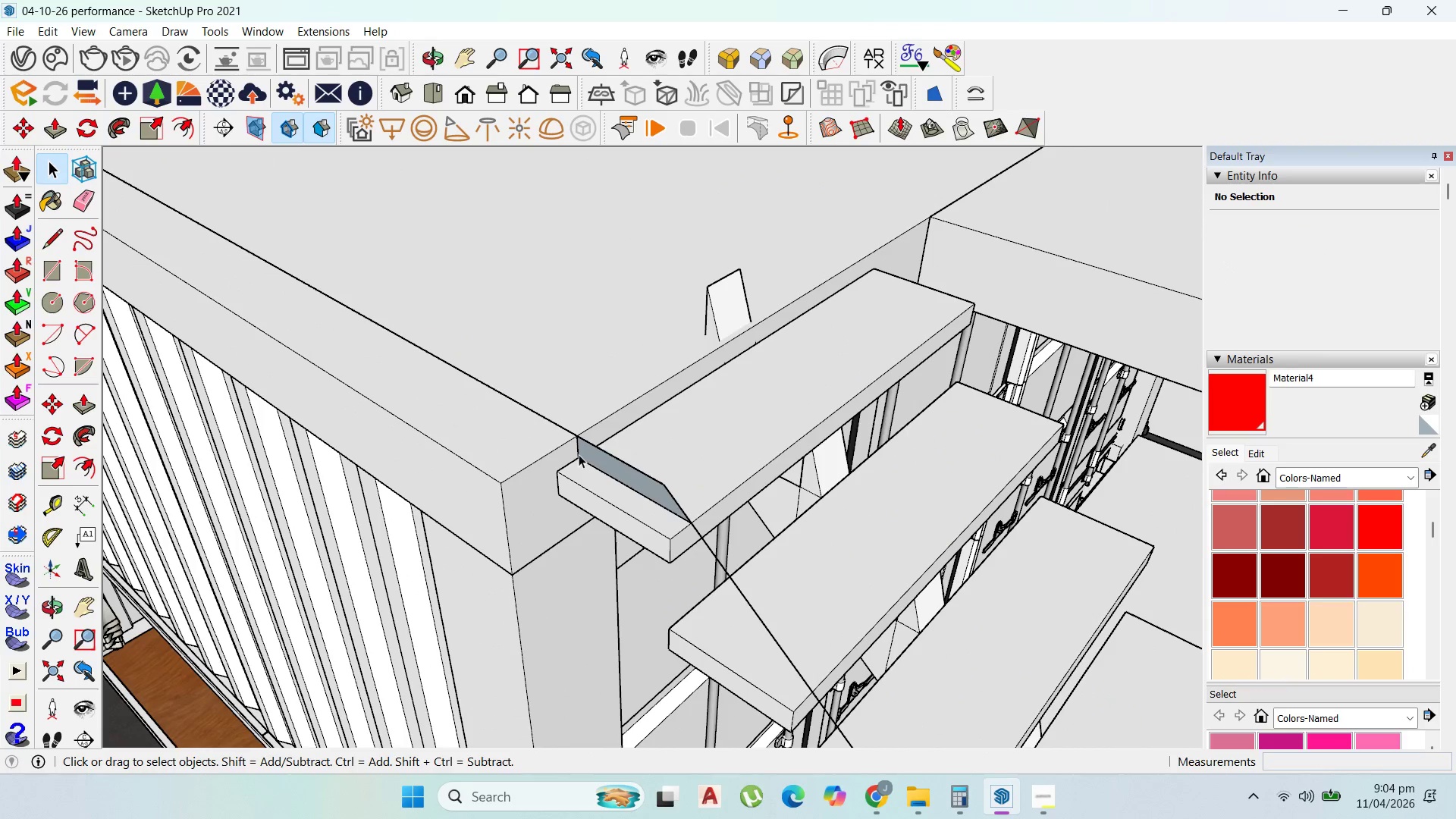 
left_click([579, 454])
 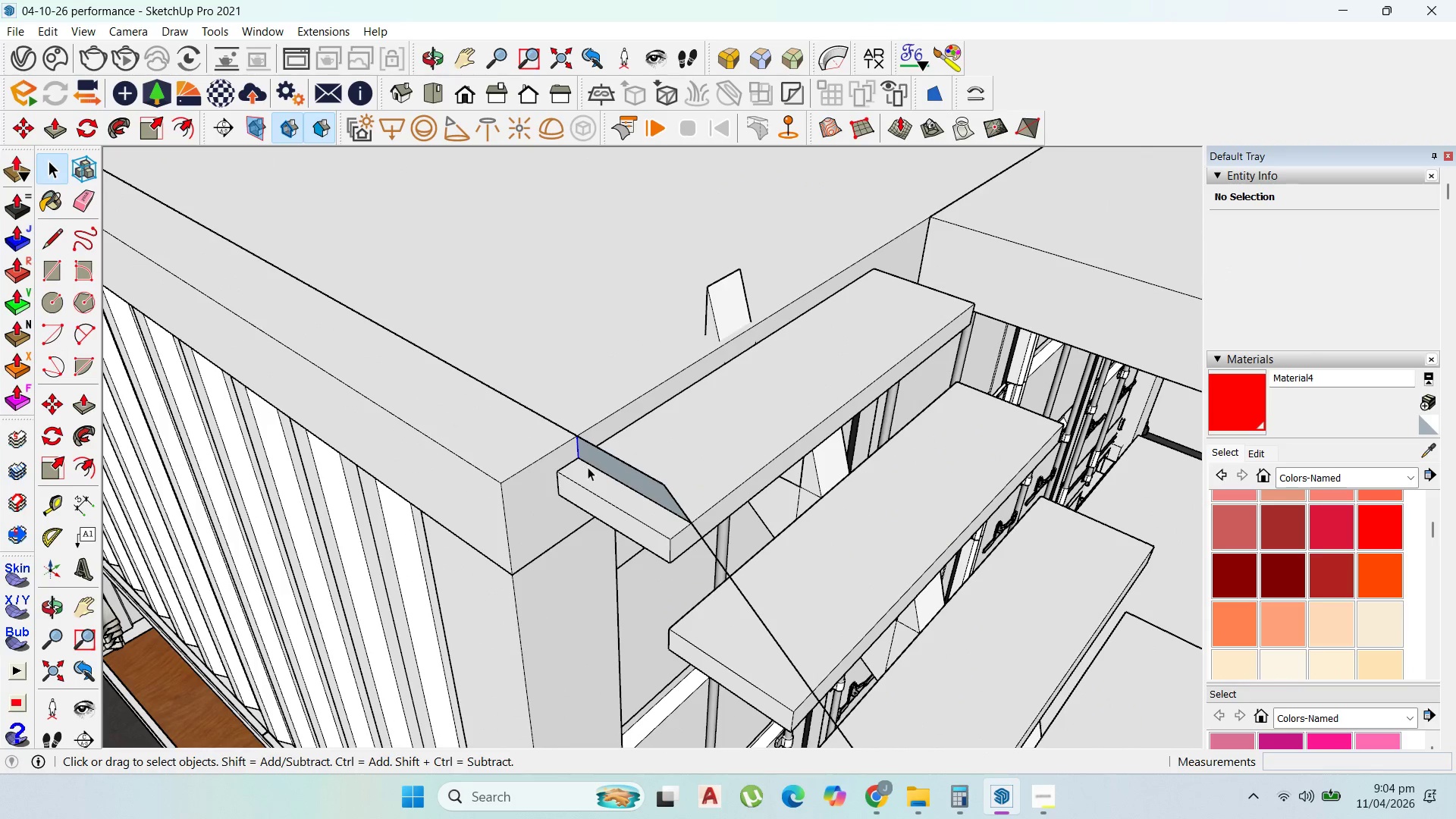 
key(Delete)
 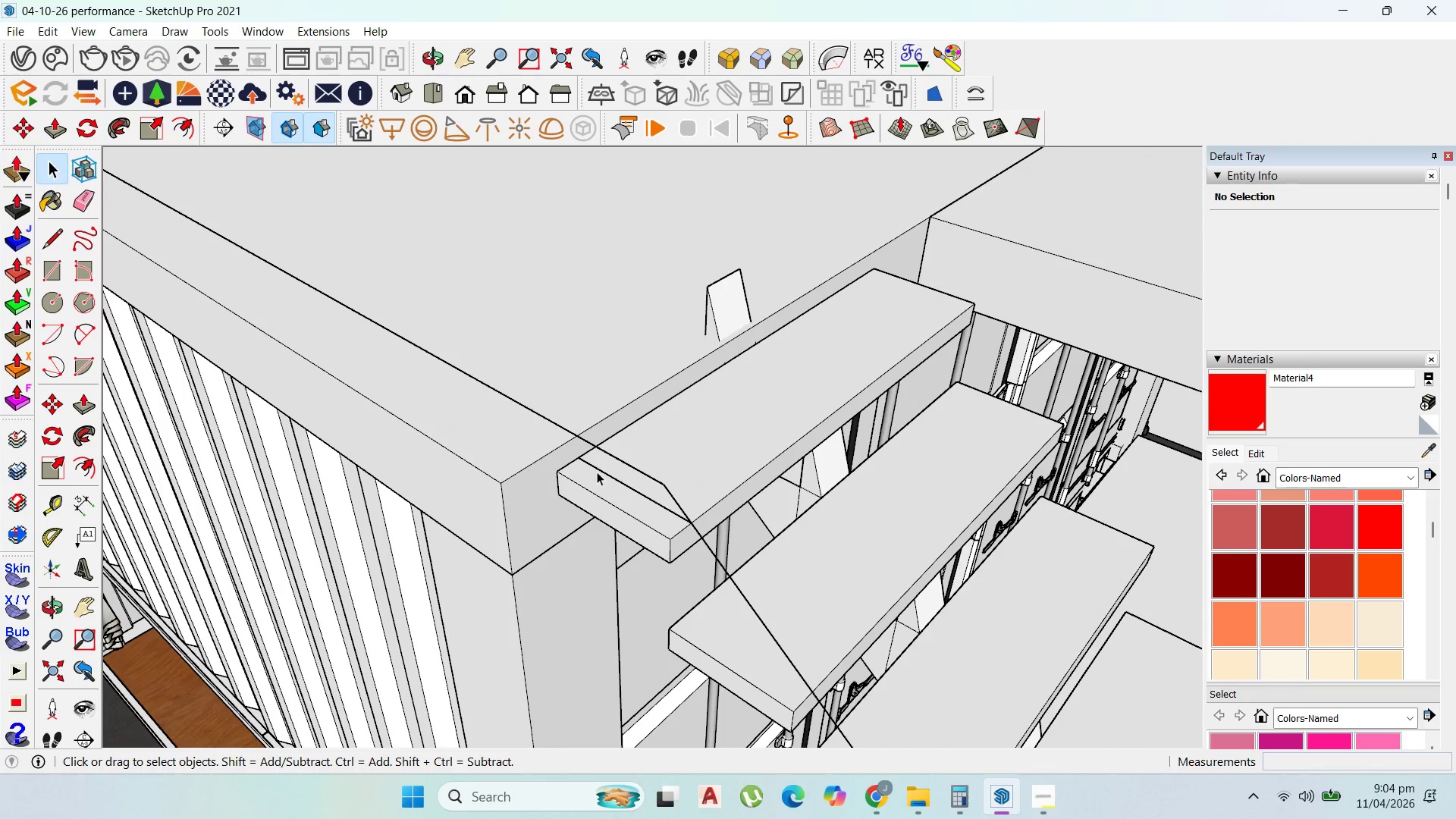 
left_click([597, 472])
 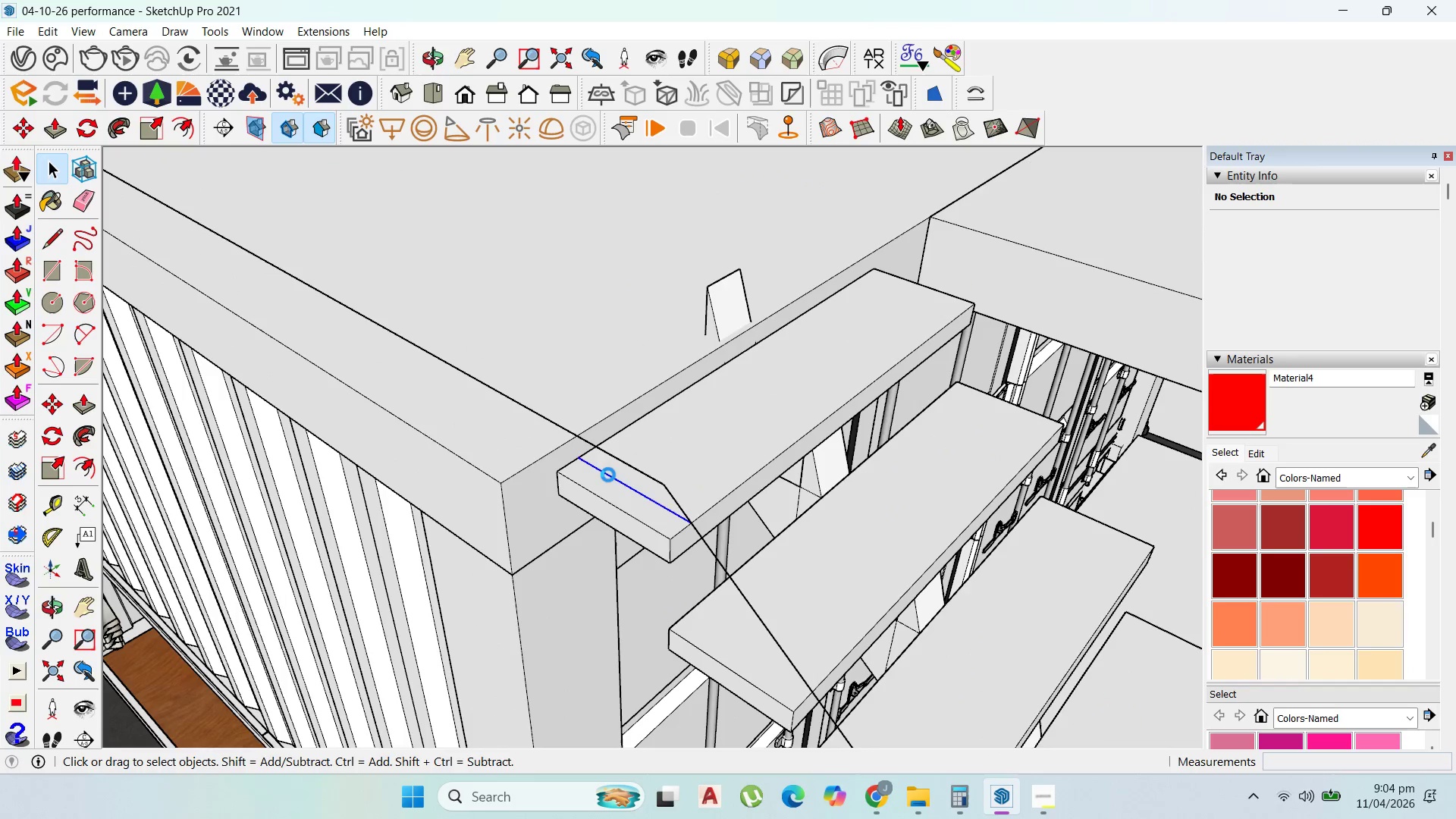 
key(Delete)
 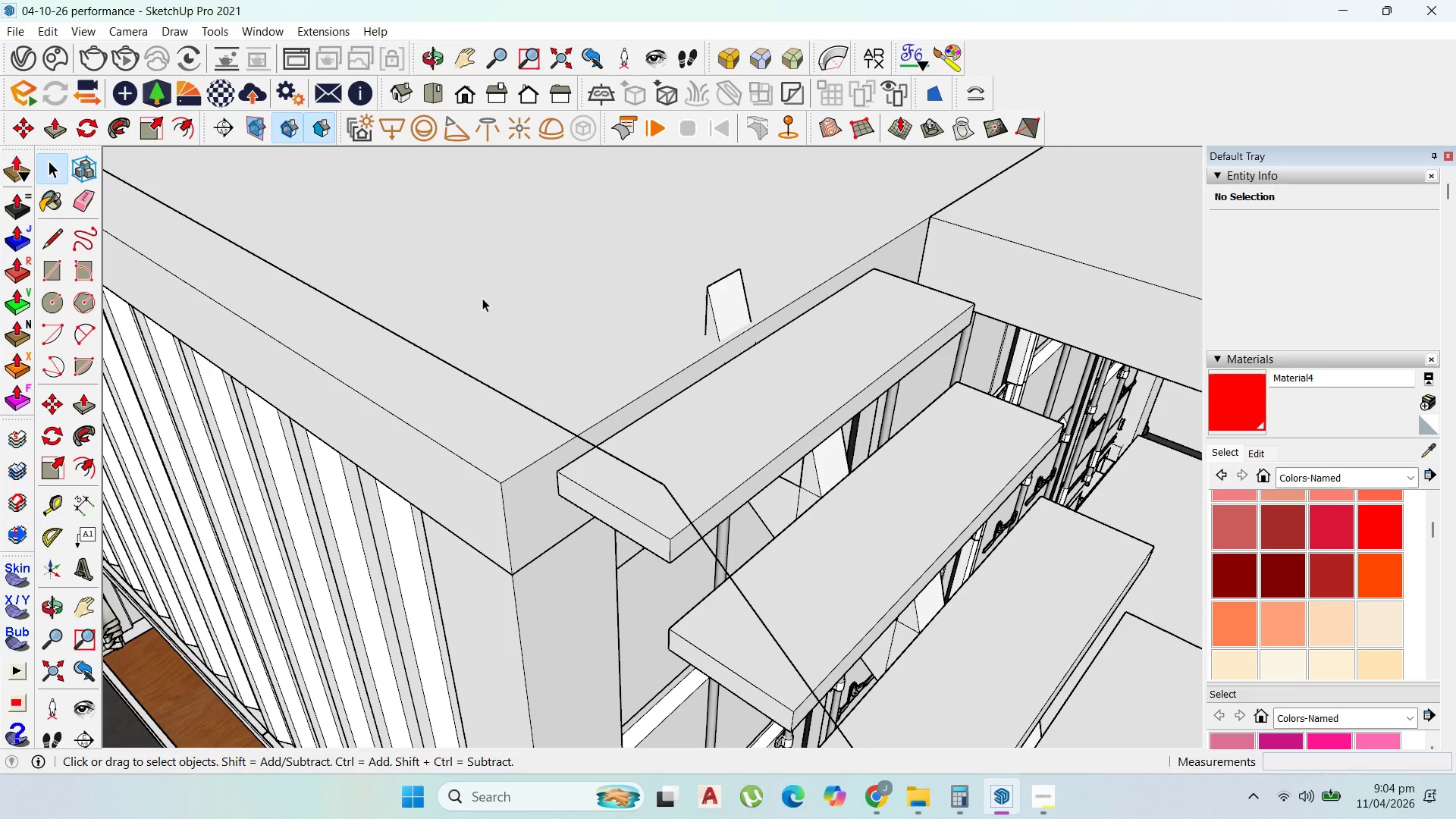 
scroll: coordinate [635, 504], scroll_direction: down, amount: 20.0
 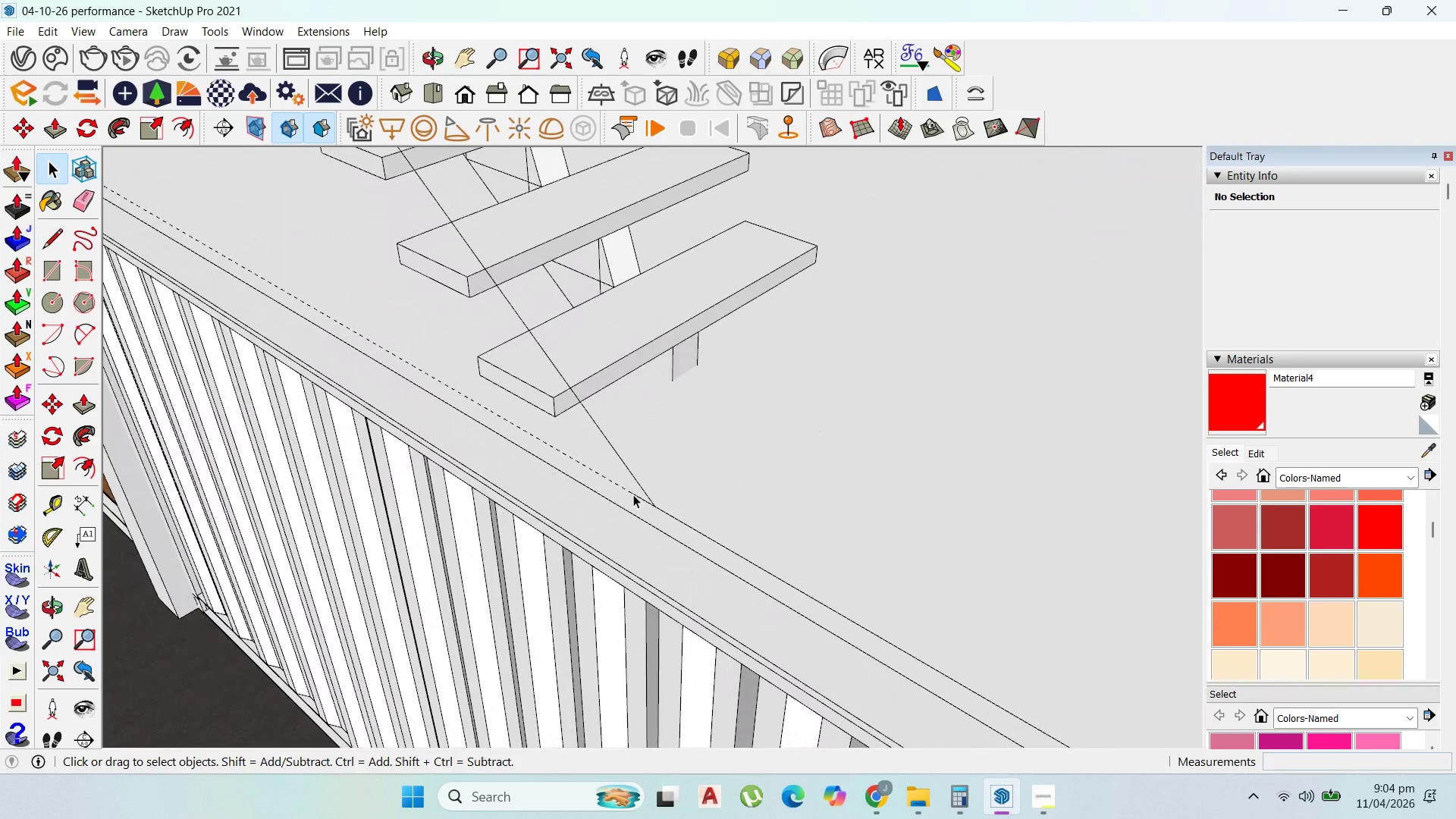 
left_click([633, 494])
 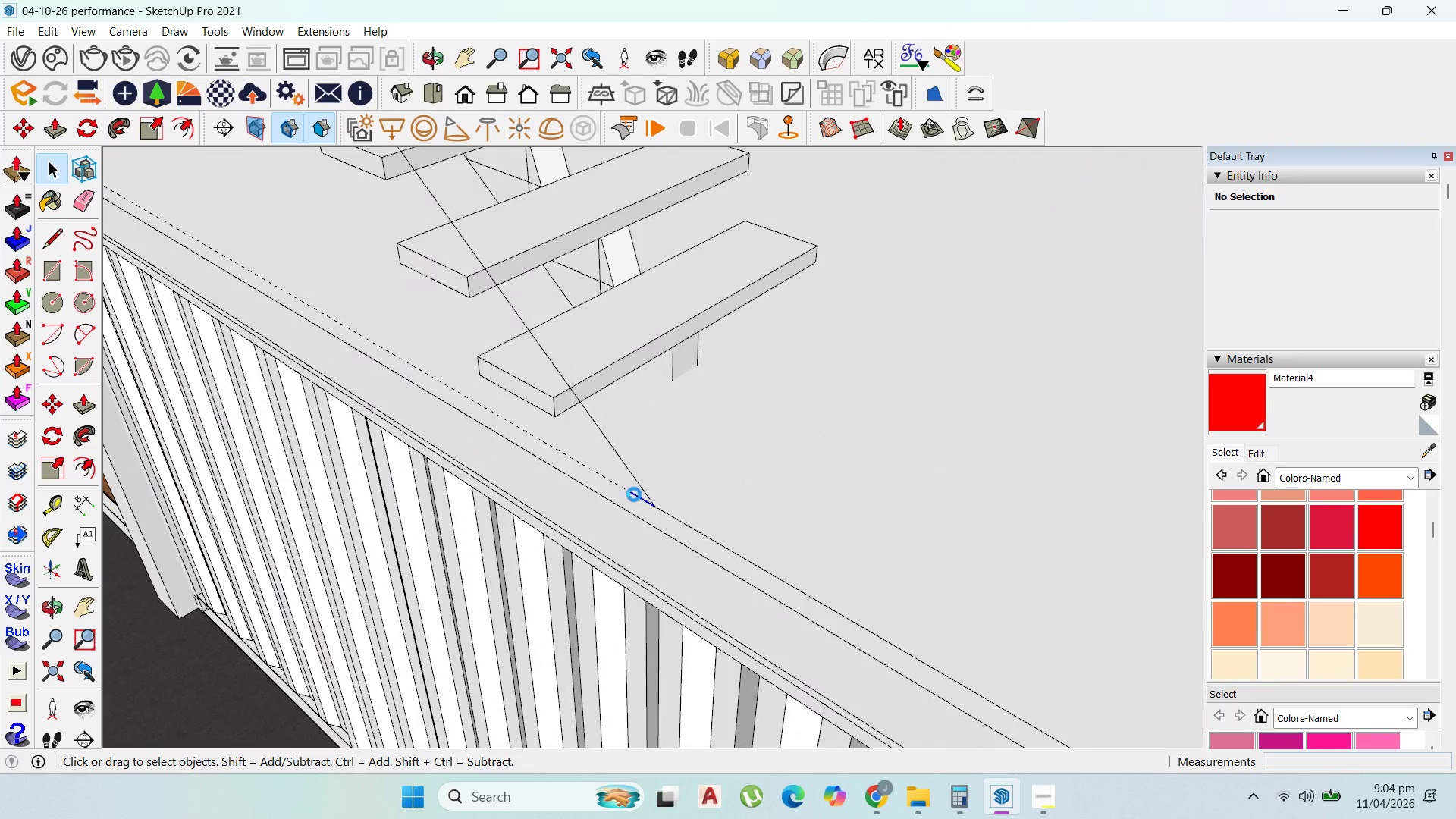 
key(Delete)
 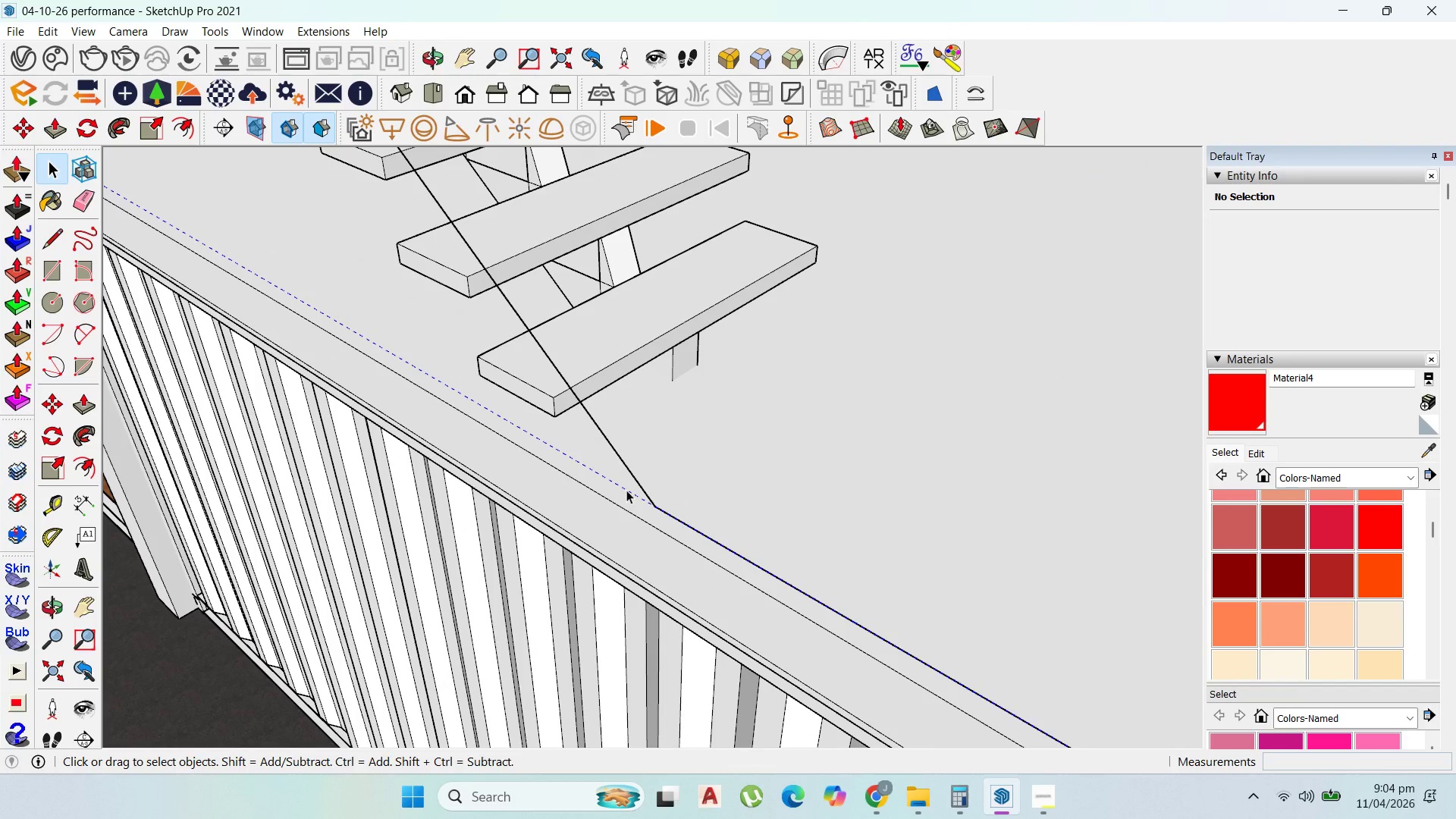 
key(Delete)
 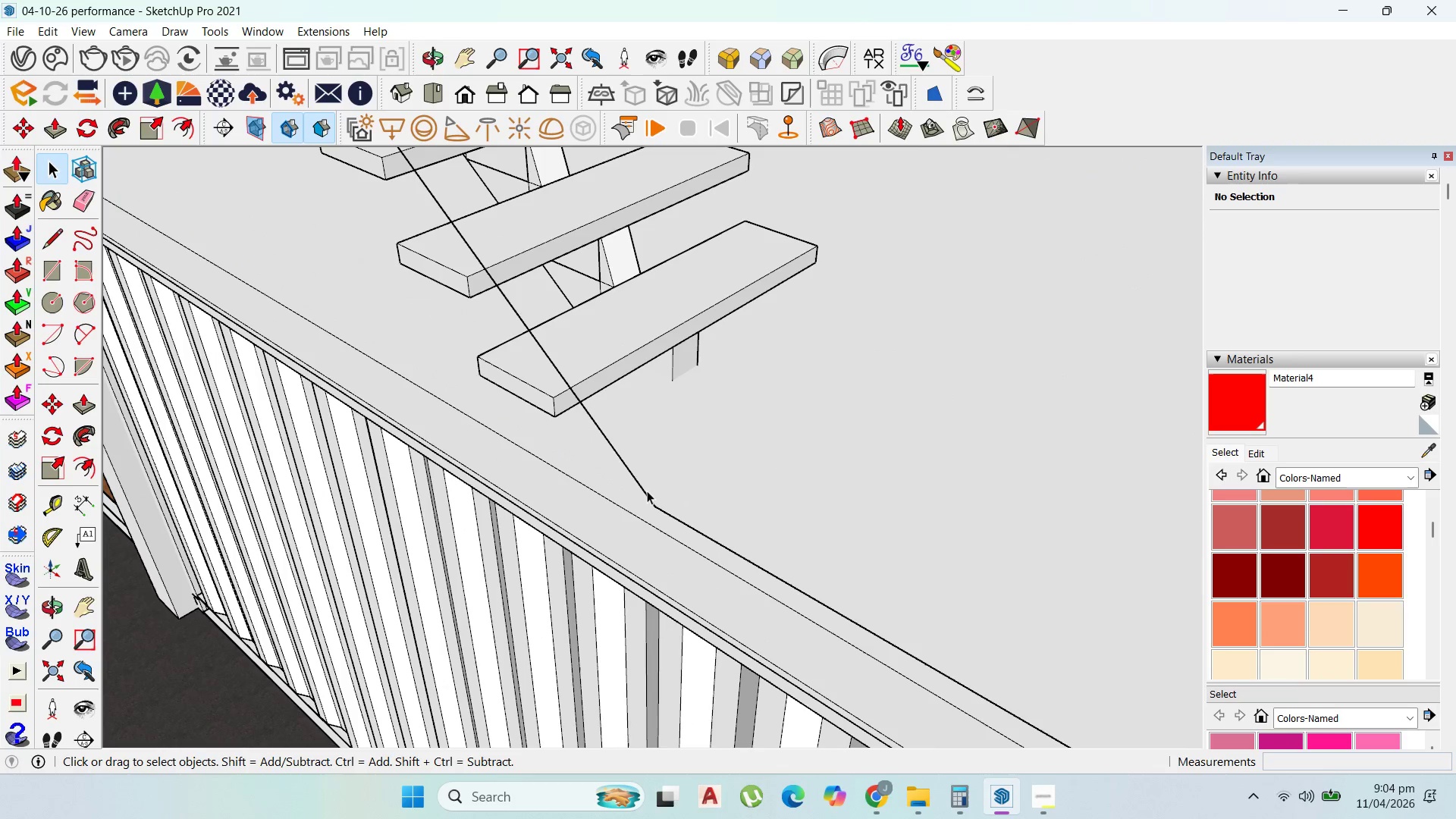 
double_click([646, 491])
 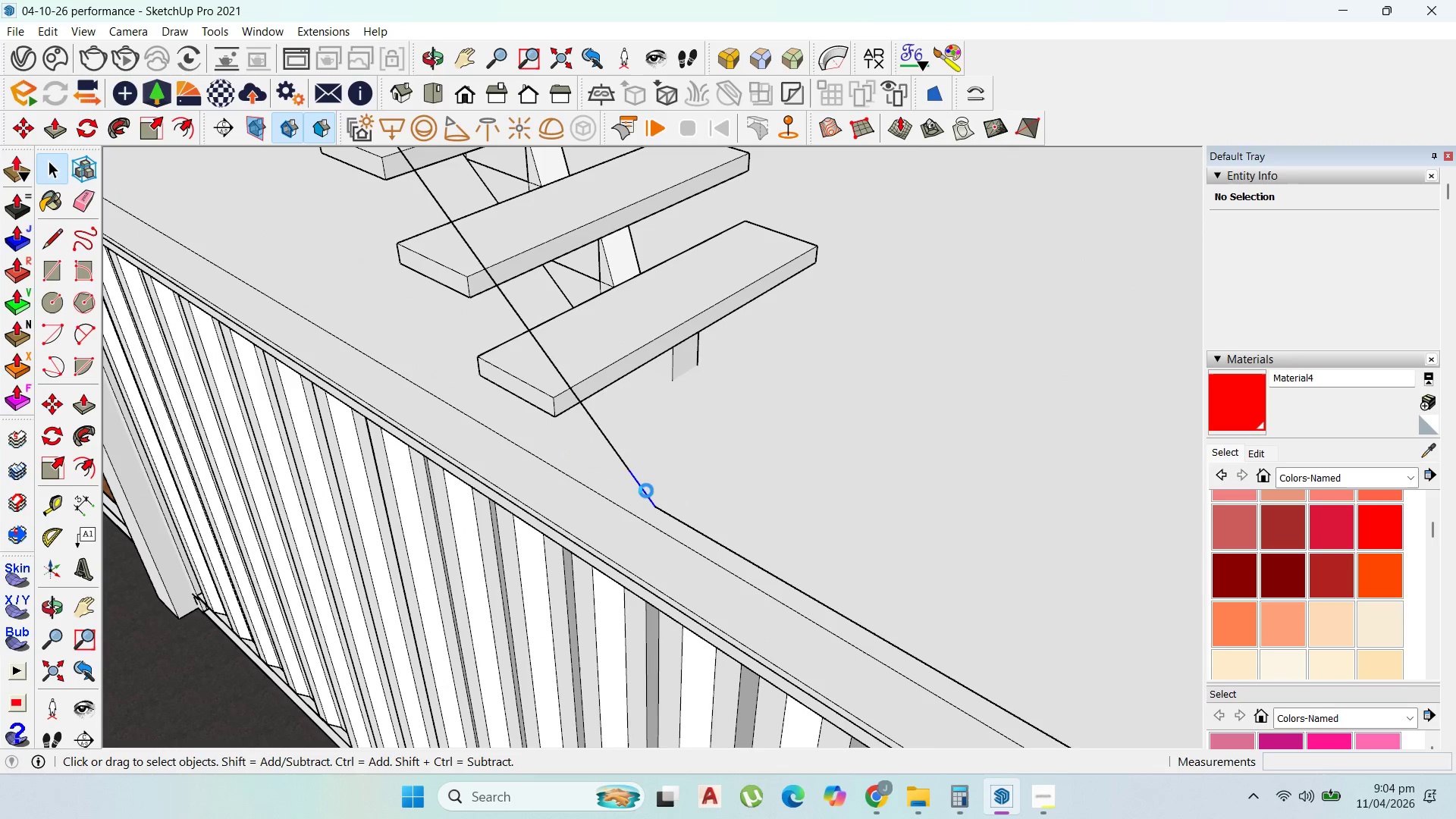 
triple_click([646, 491])
 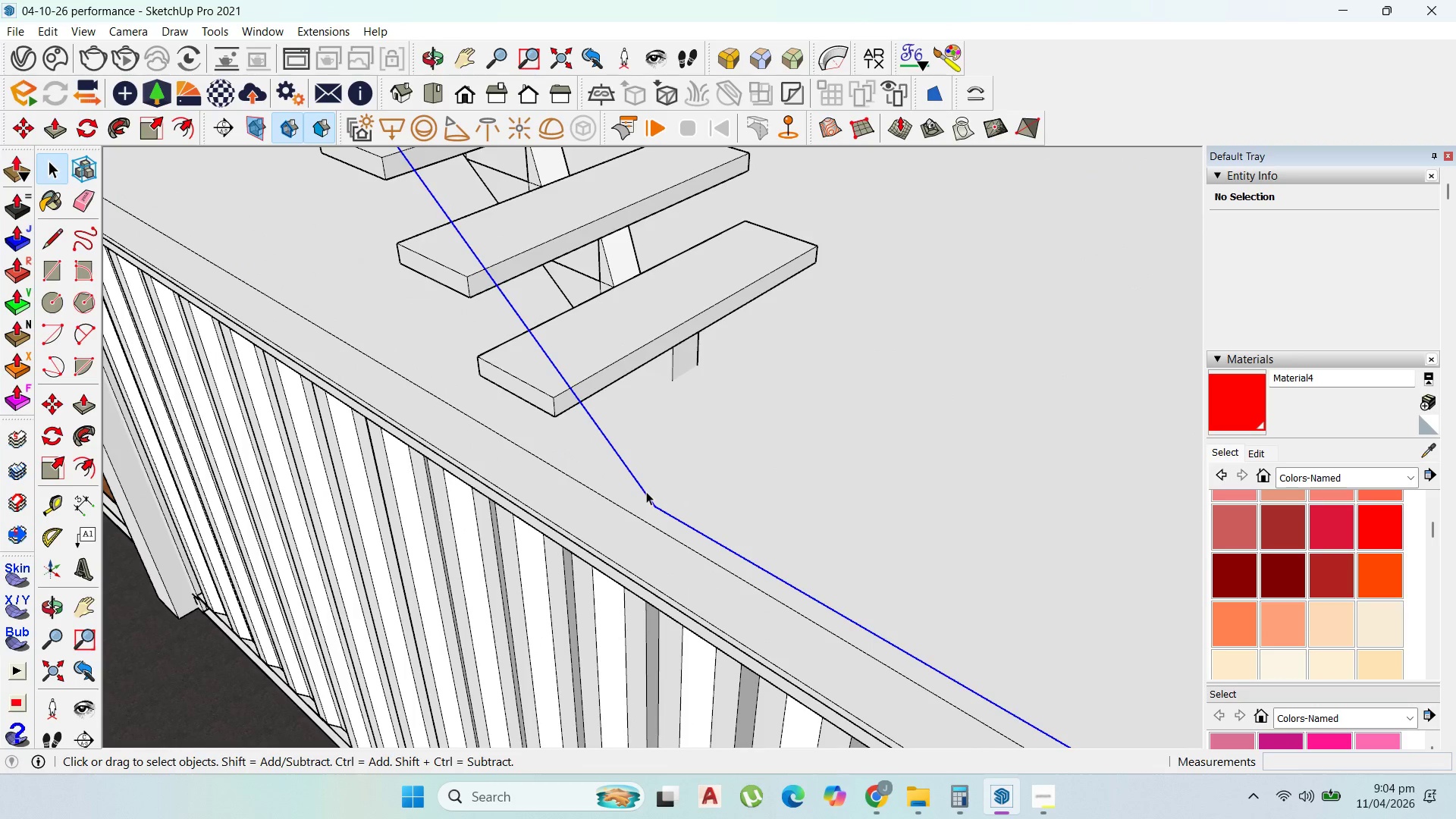 
scroll: coordinate [344, 463], scroll_direction: down, amount: 15.0
 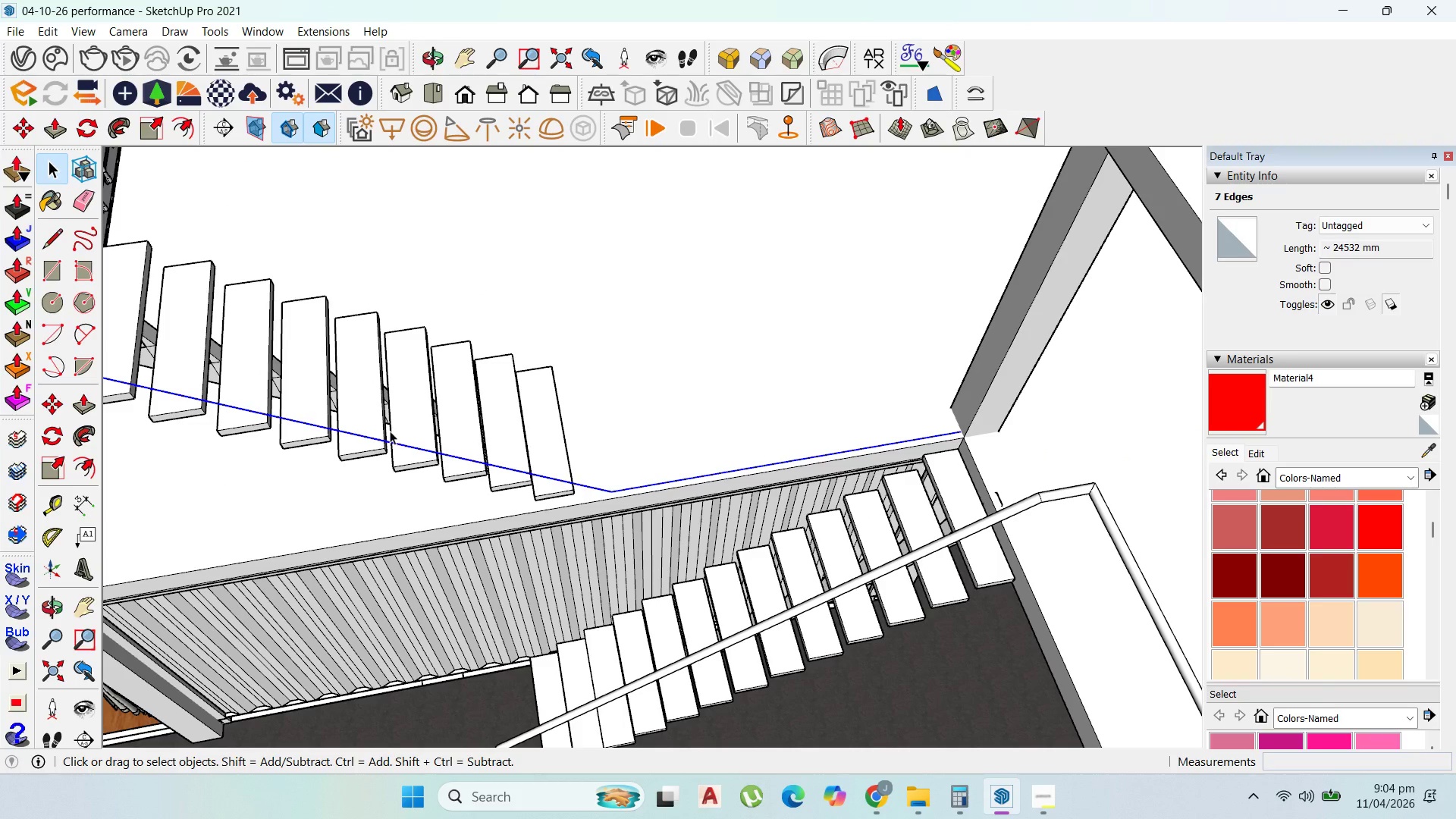 
scroll: coordinate [706, 522], scroll_direction: up, amount: 12.0
 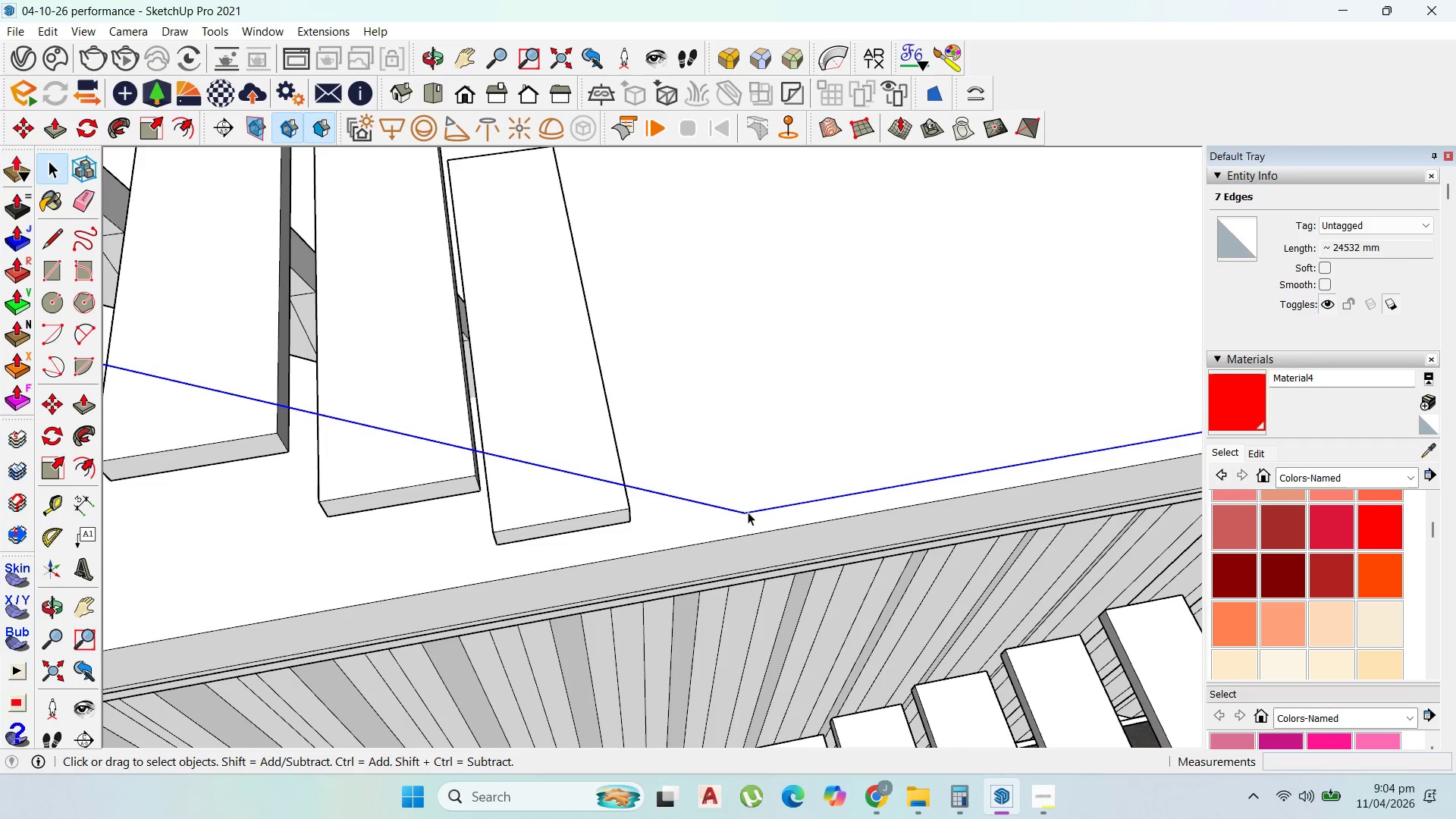 
right_click([748, 512])
 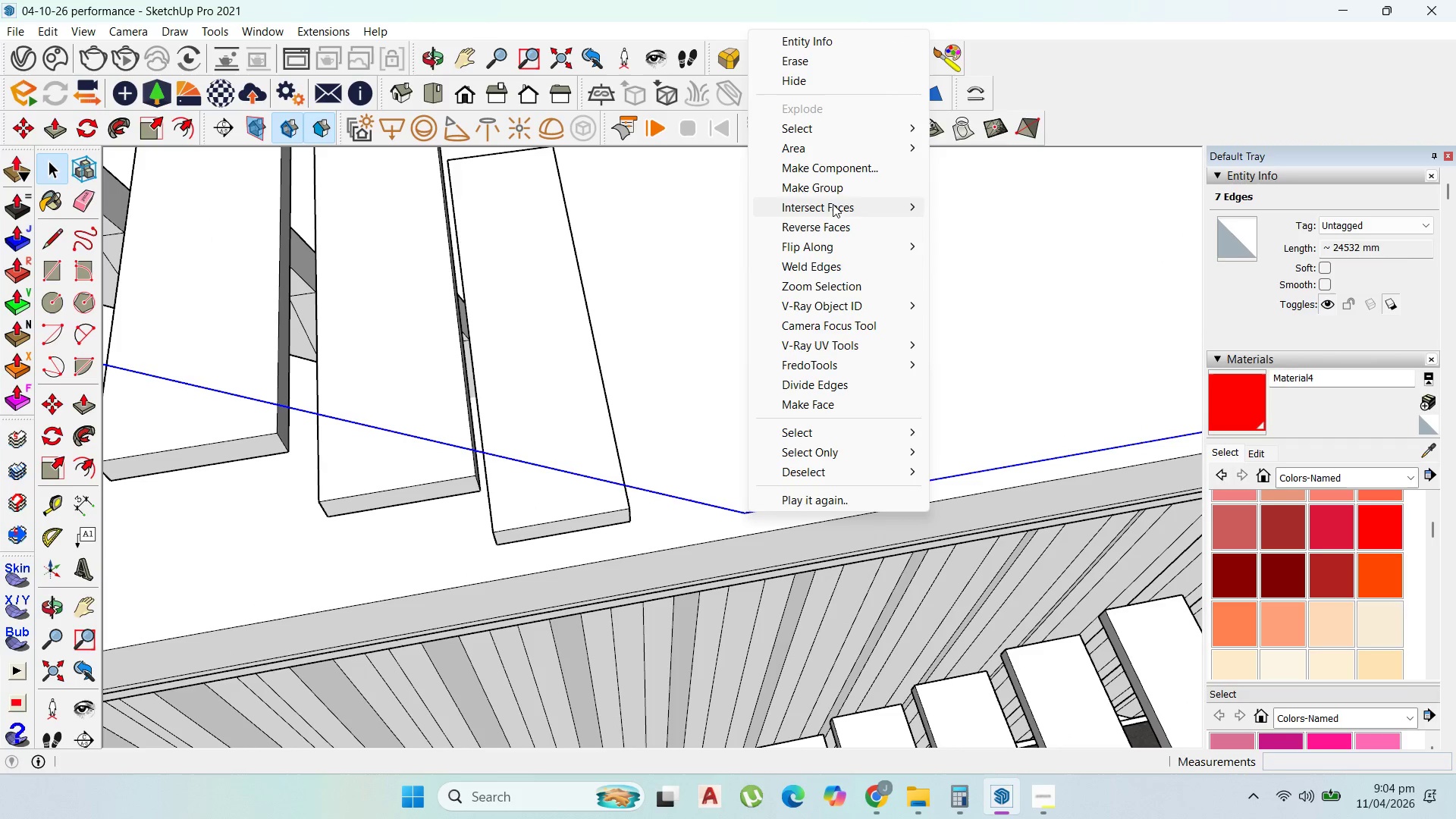 
left_click([835, 193])
 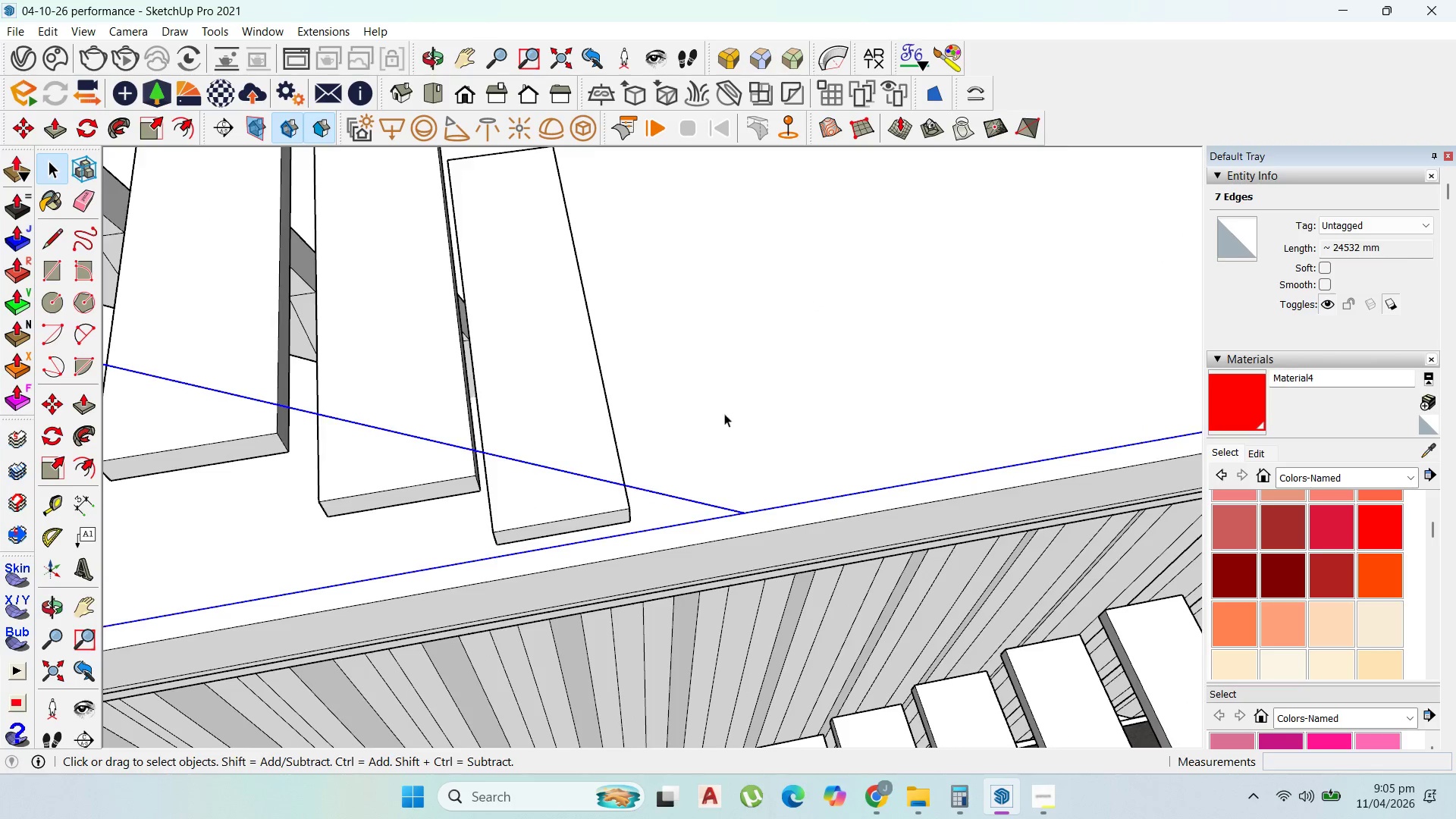 
scroll: coordinate [792, 418], scroll_direction: down, amount: 12.0
 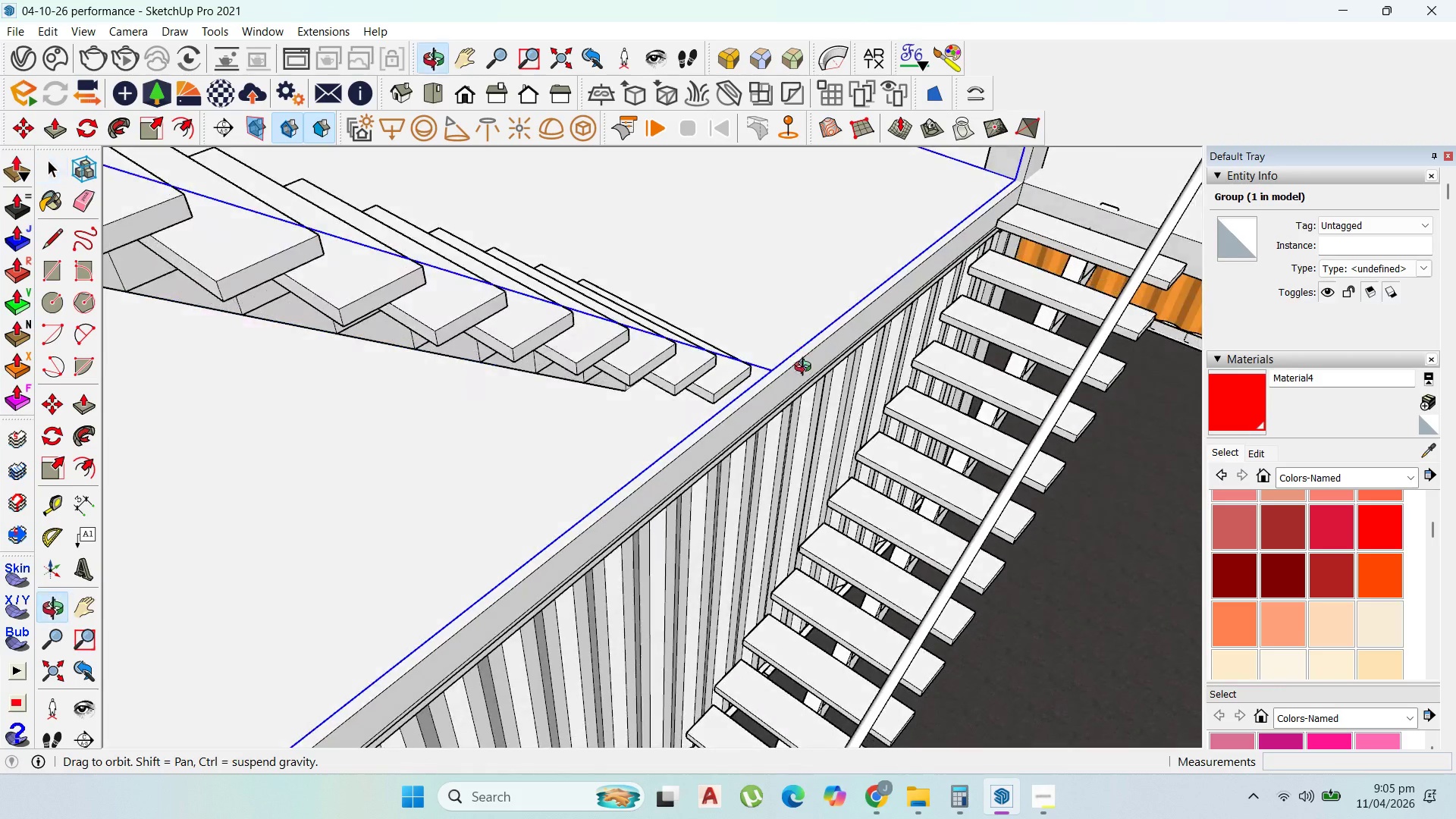 
key(M)
 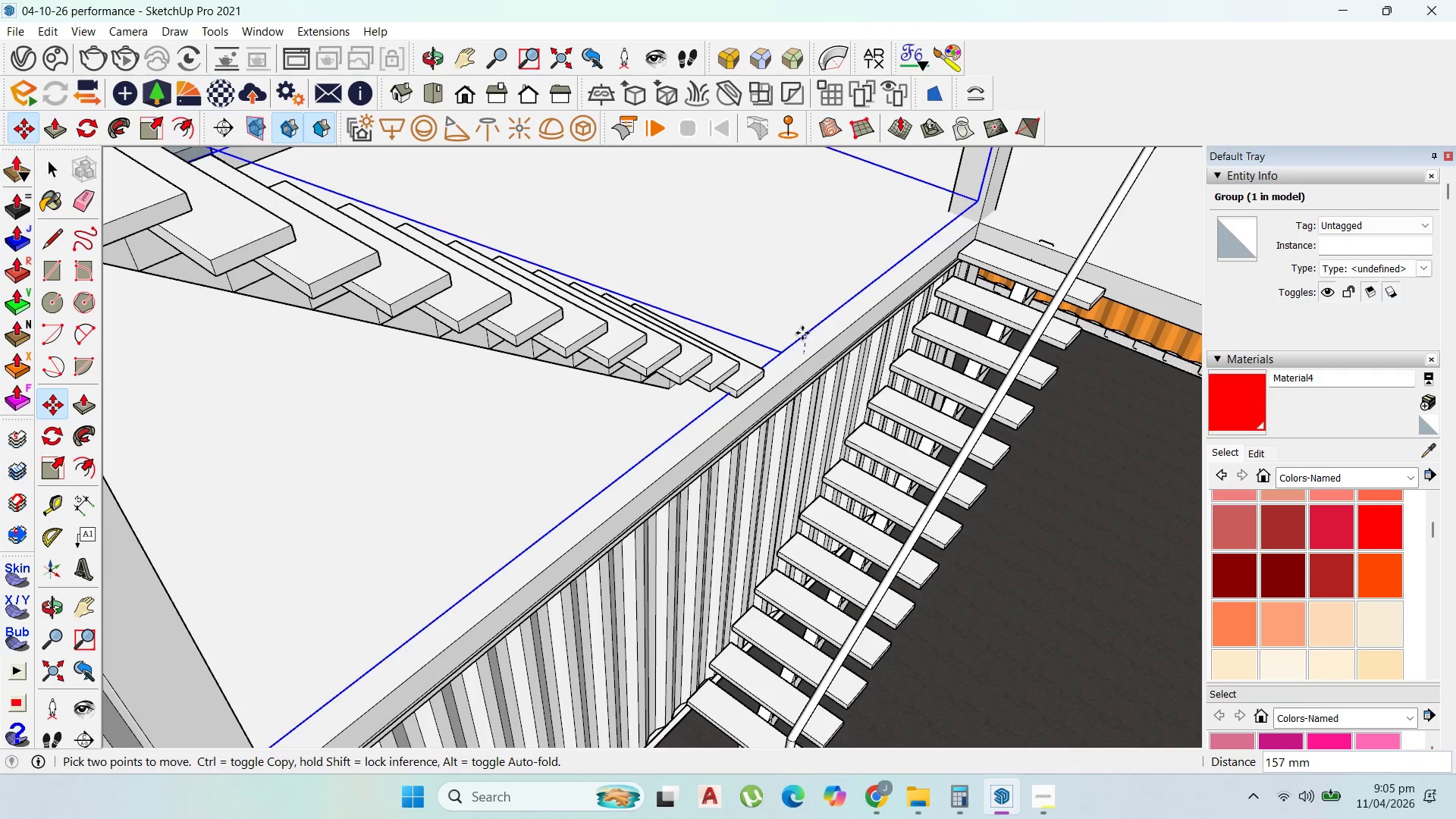 
scroll: coordinate [789, 425], scroll_direction: down, amount: 3.0
 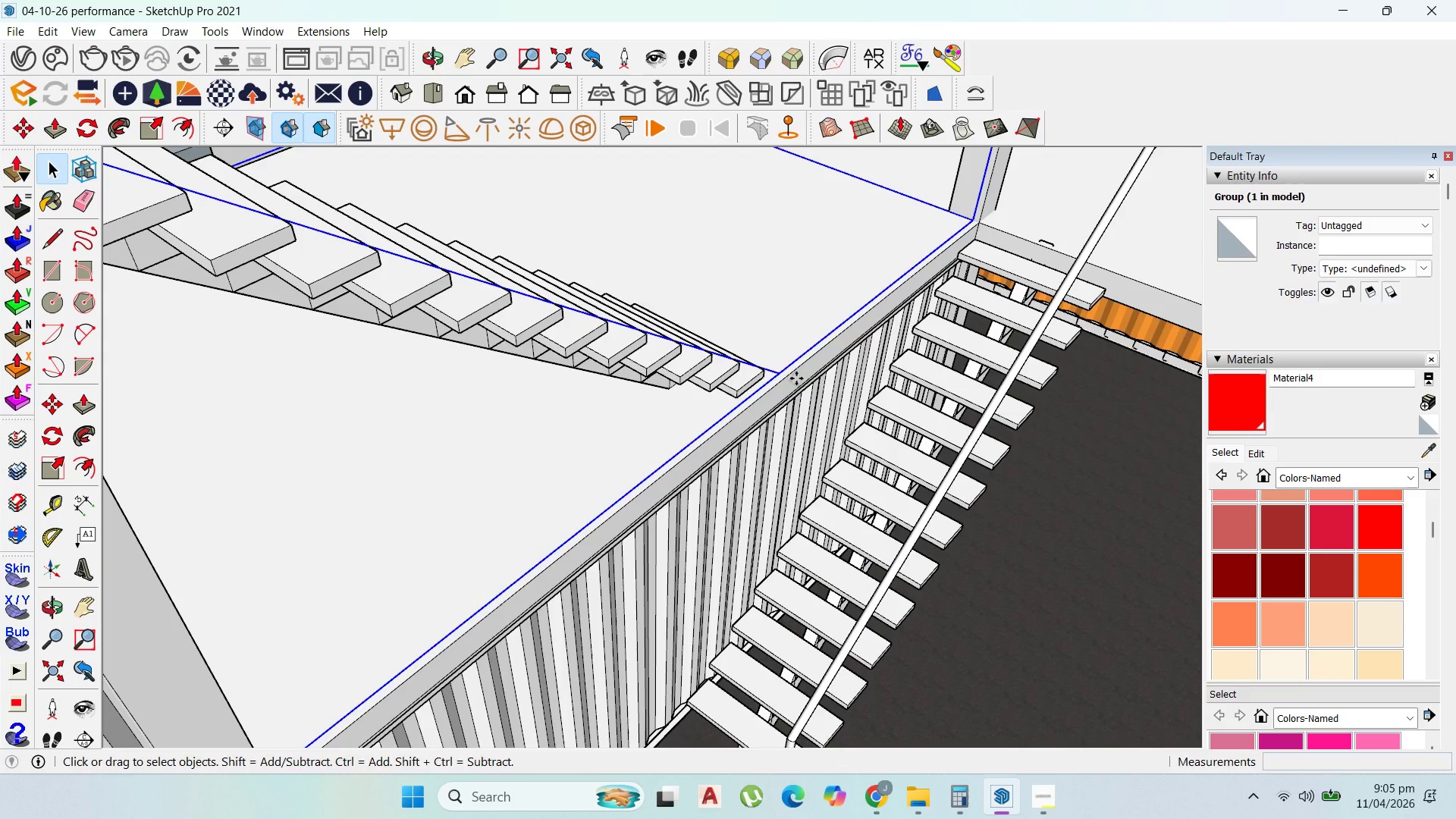 
key(ArrowUp)
 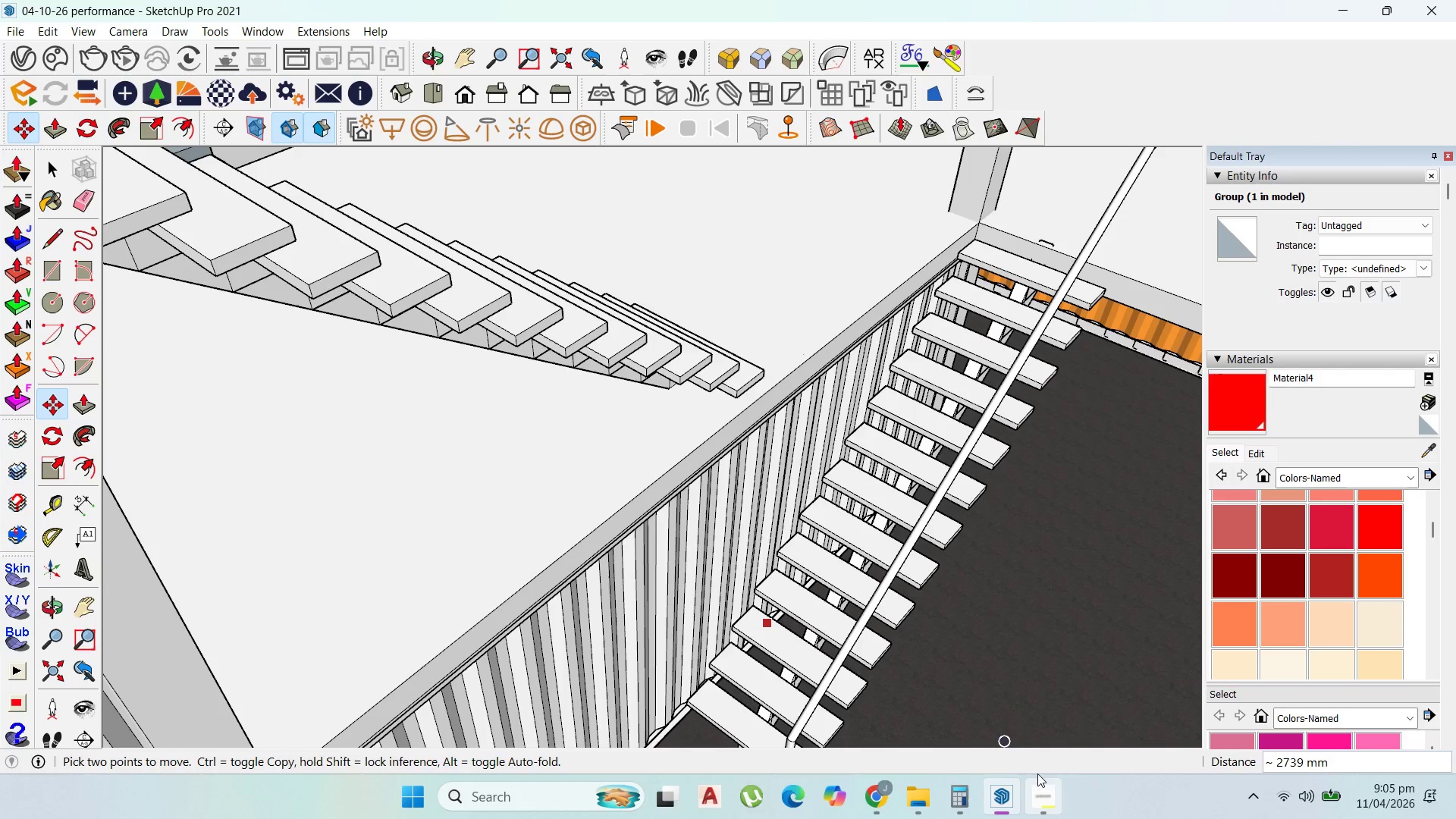 
left_click([1046, 782])
 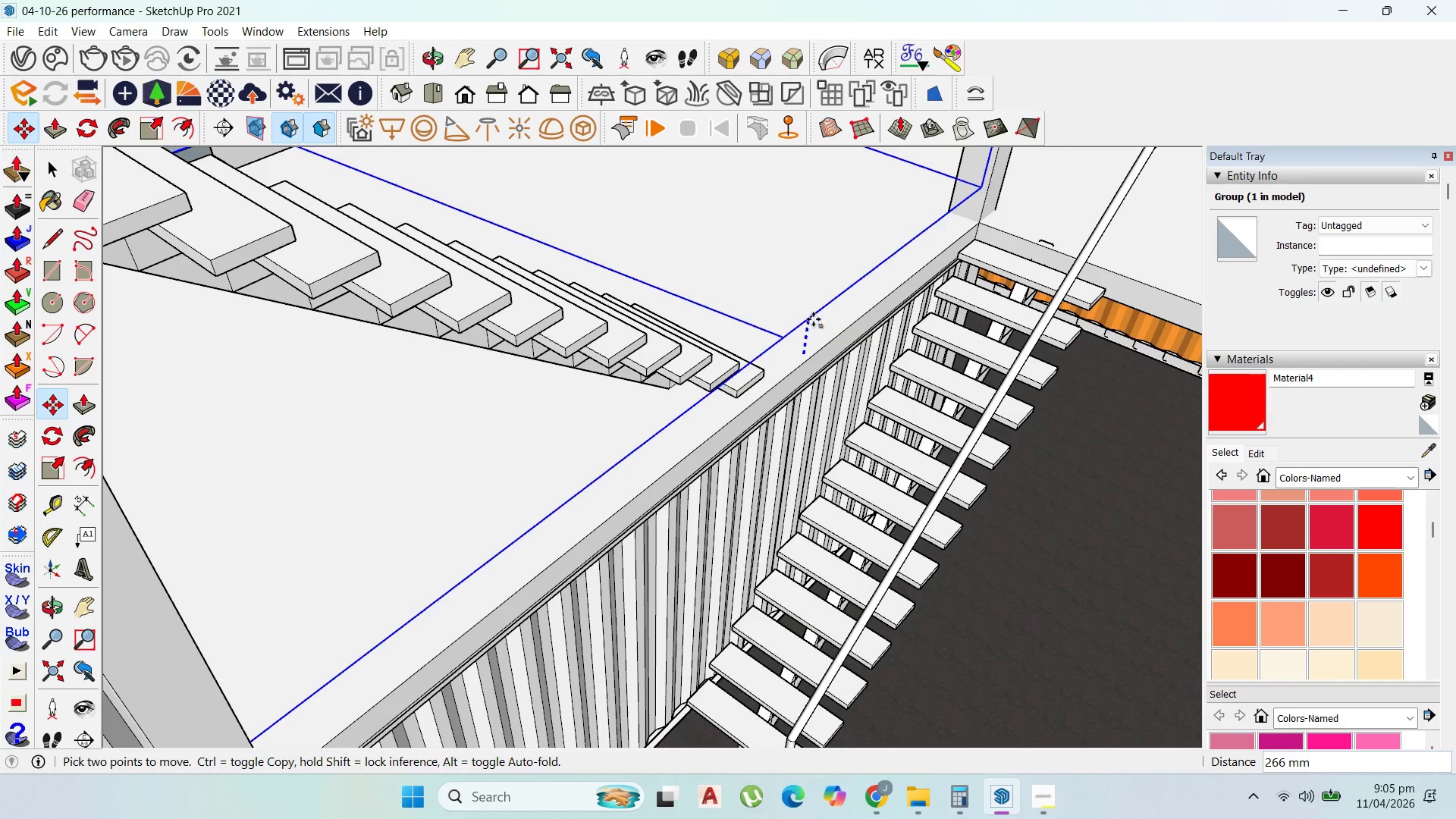 
type(1000)
 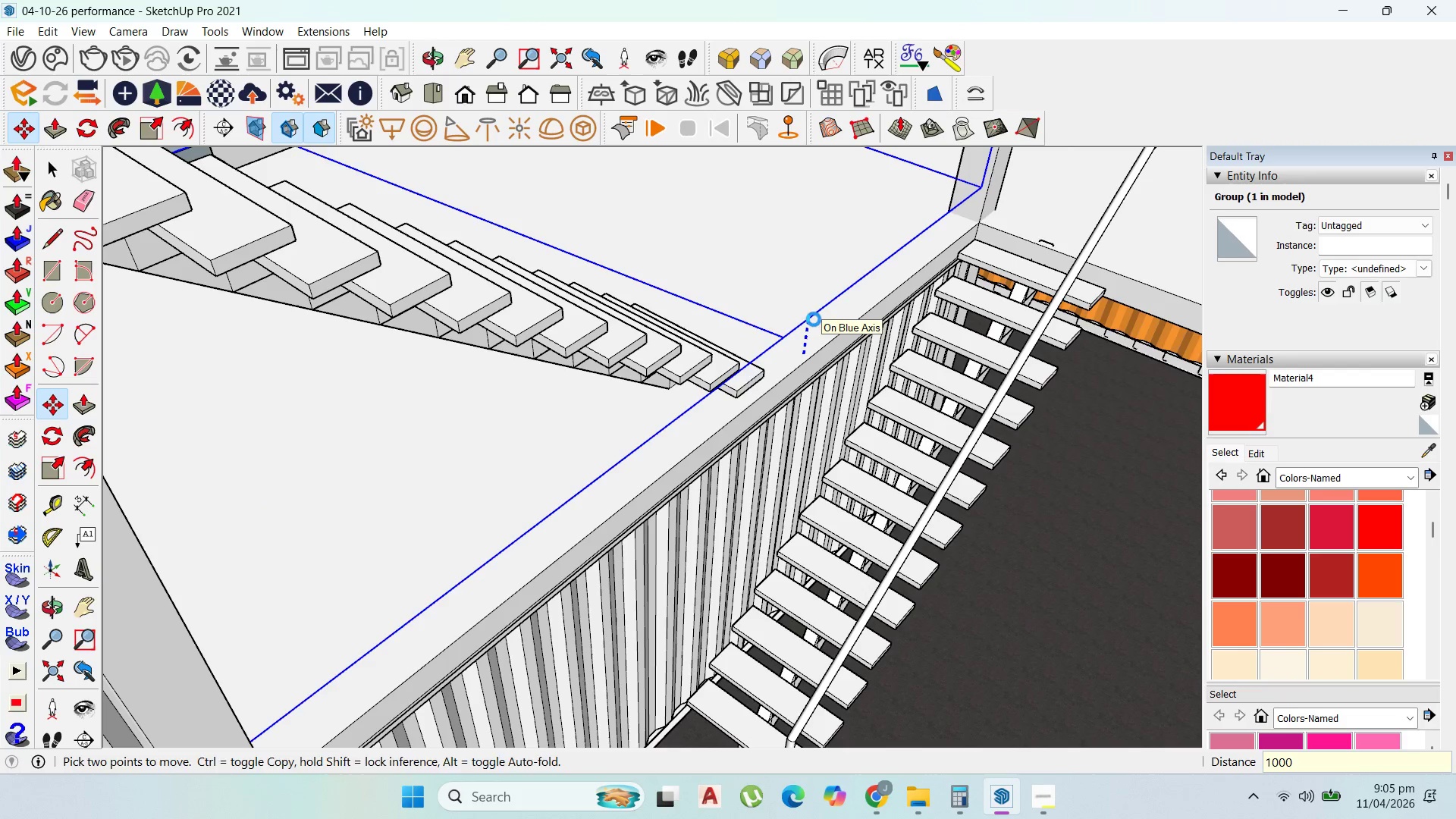 
key(Enter)
 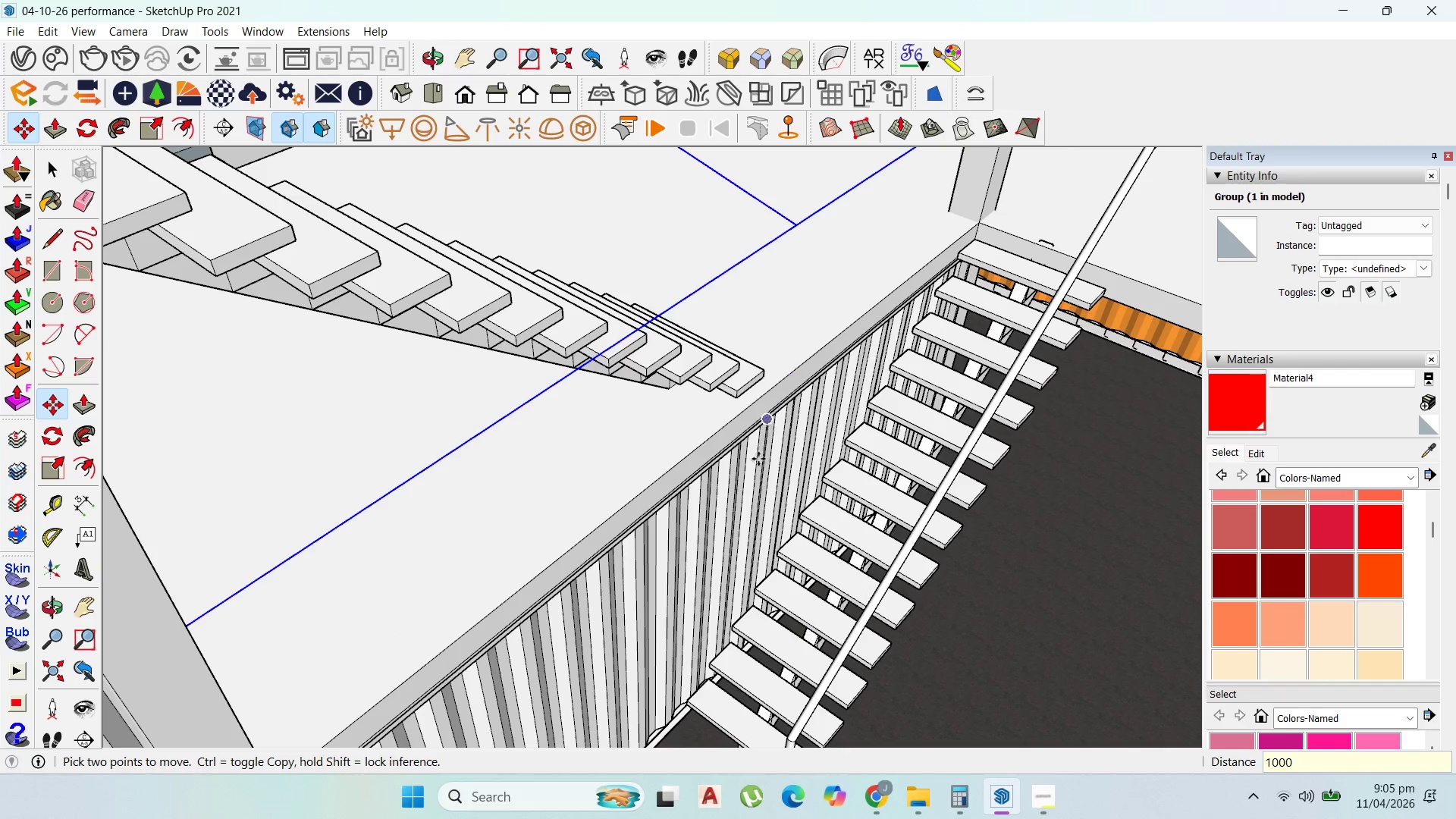 
scroll: coordinate [749, 532], scroll_direction: down, amount: 8.0
 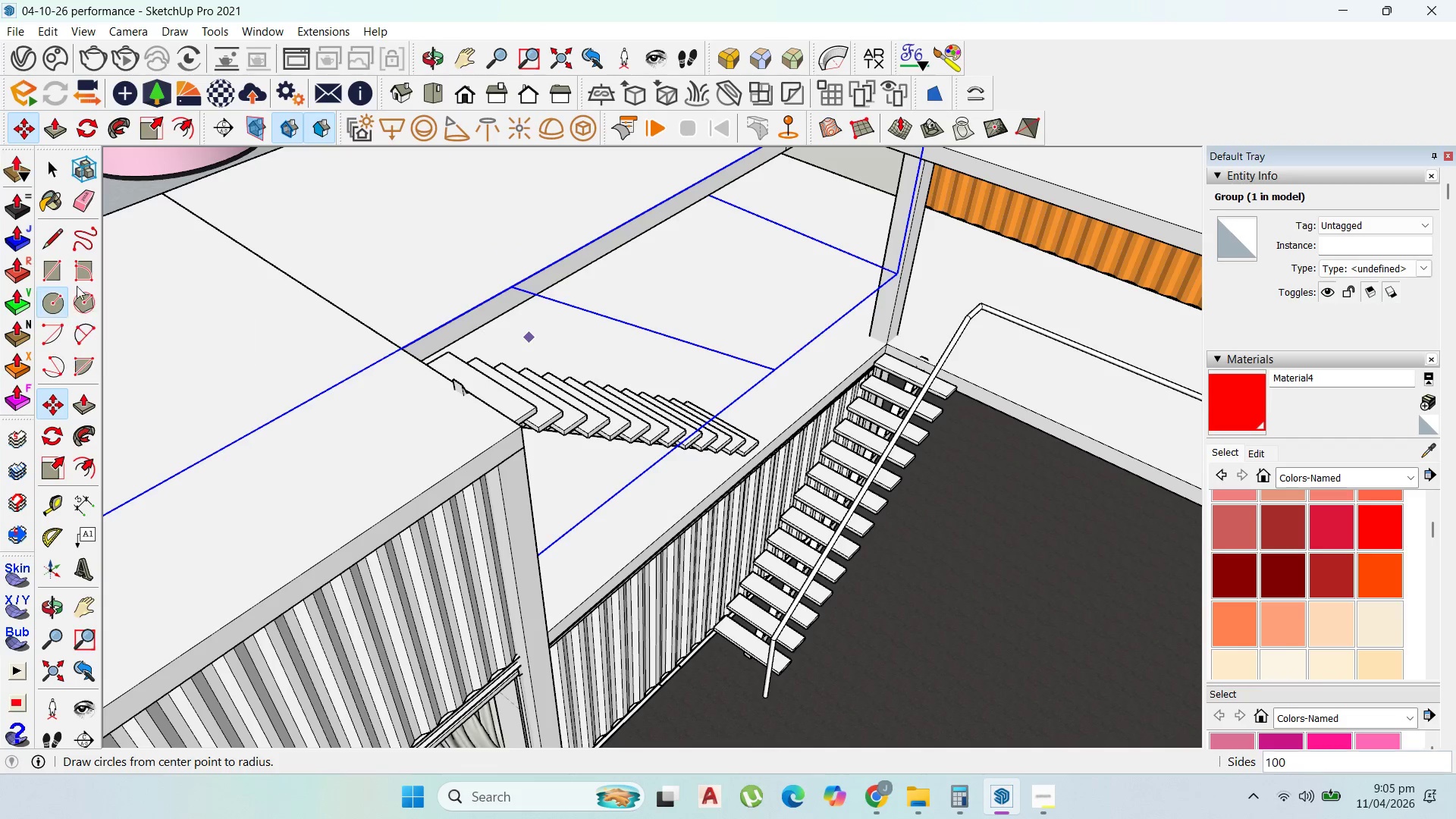 
left_click([899, 295])
 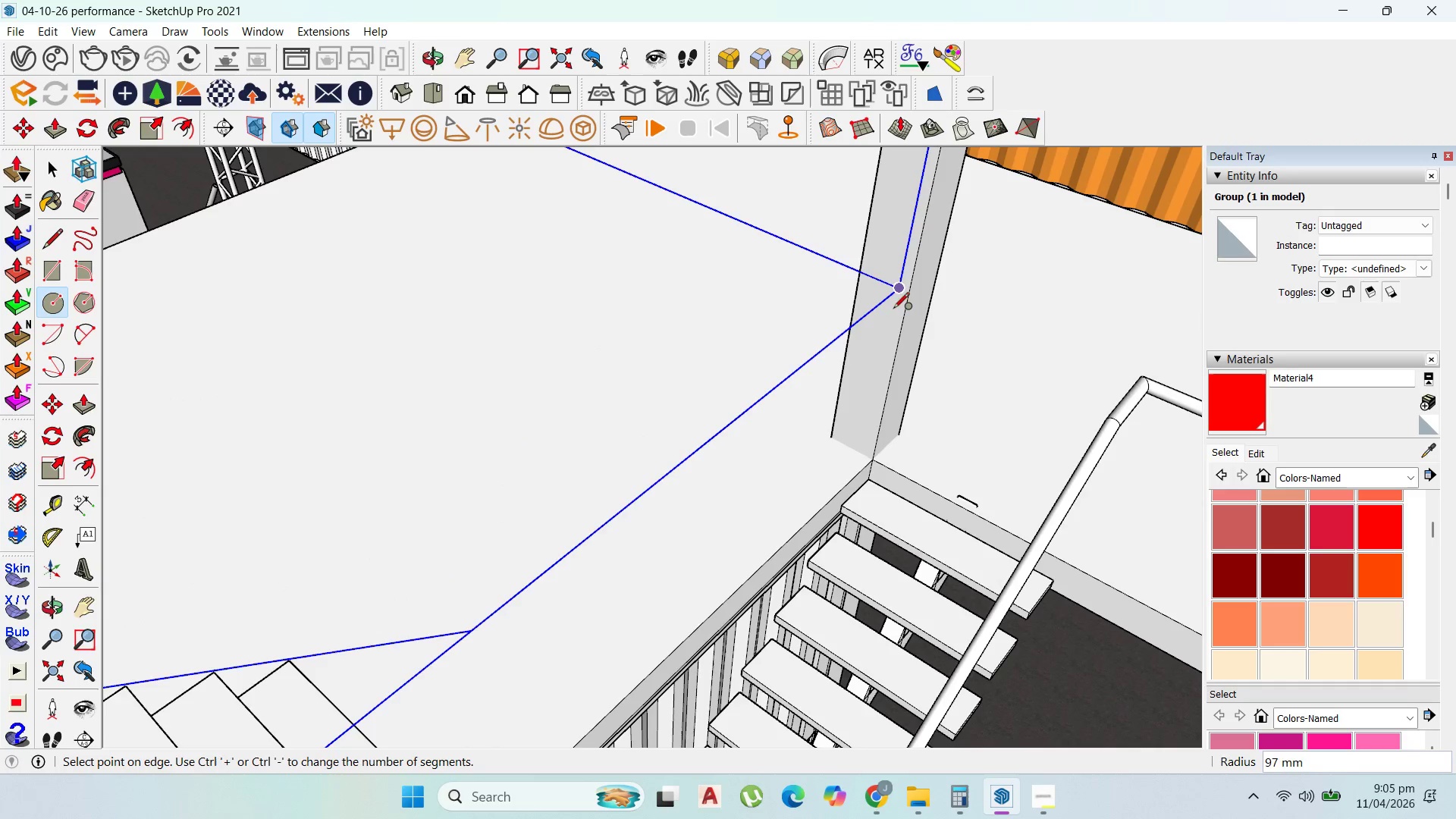 
scroll: coordinate [896, 323], scroll_direction: up, amount: 18.0
 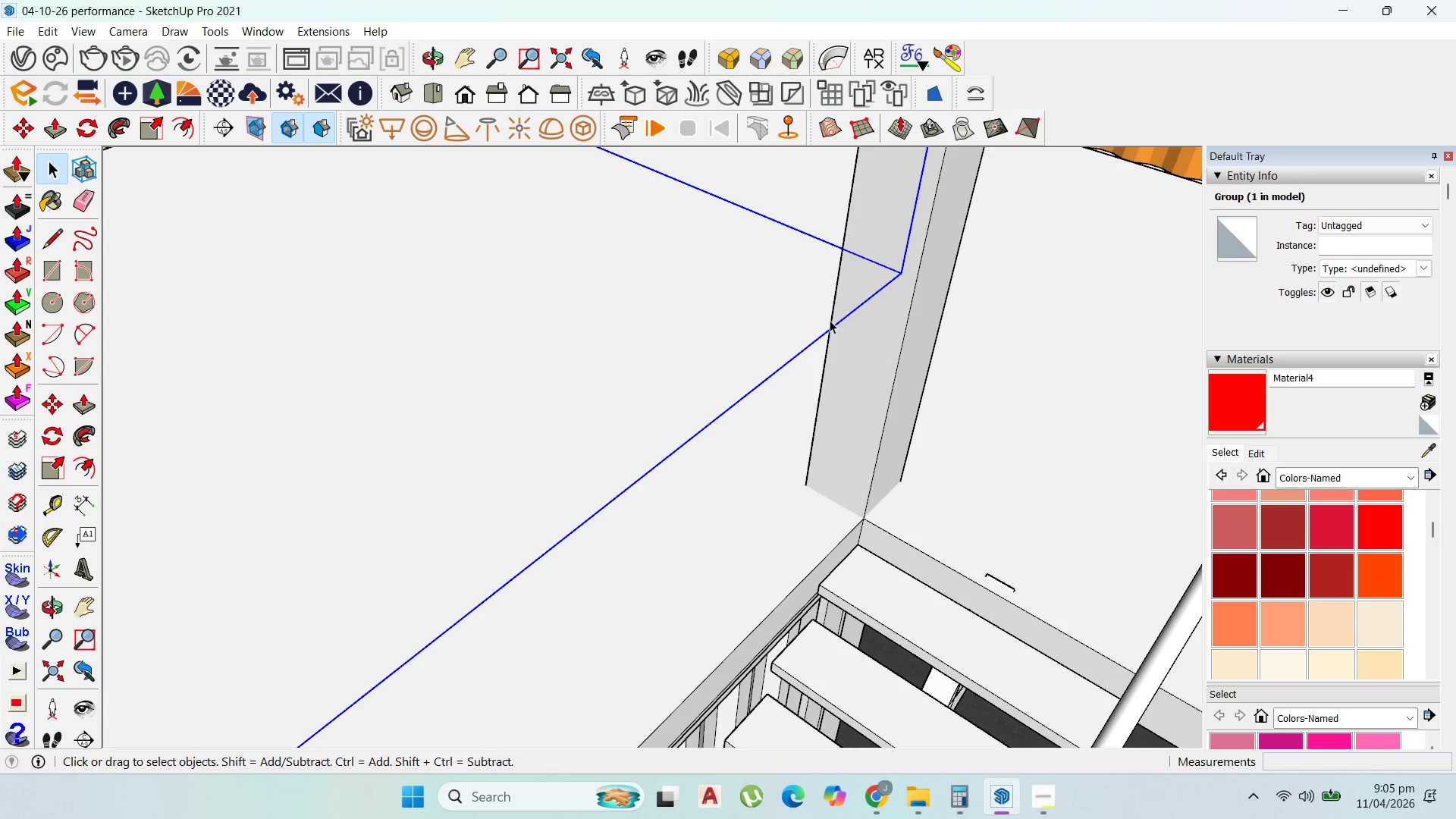 
double_click([839, 325])
 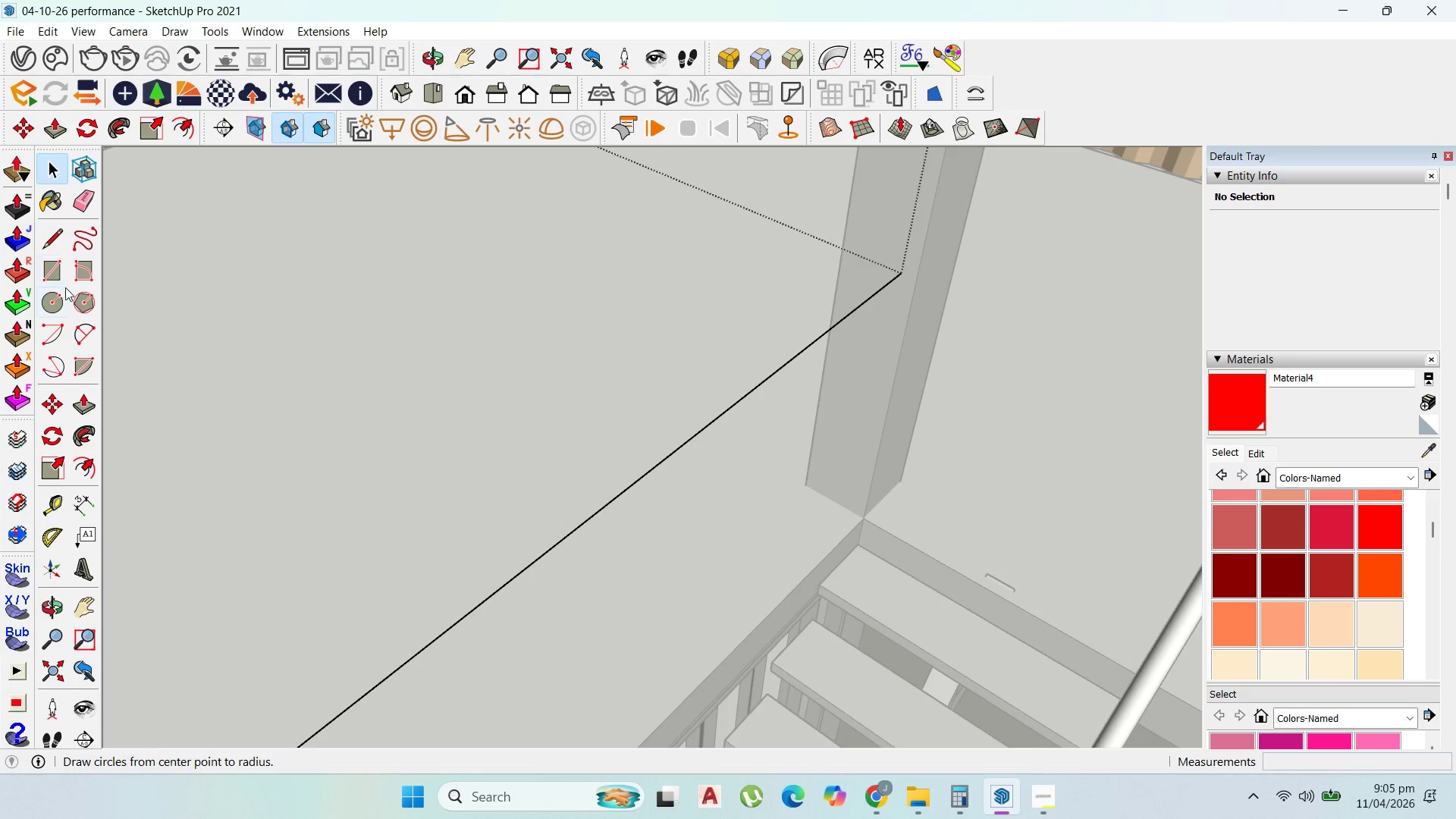 
left_click_drag(start_coordinate=[48, 304], to_coordinate=[64, 304])
 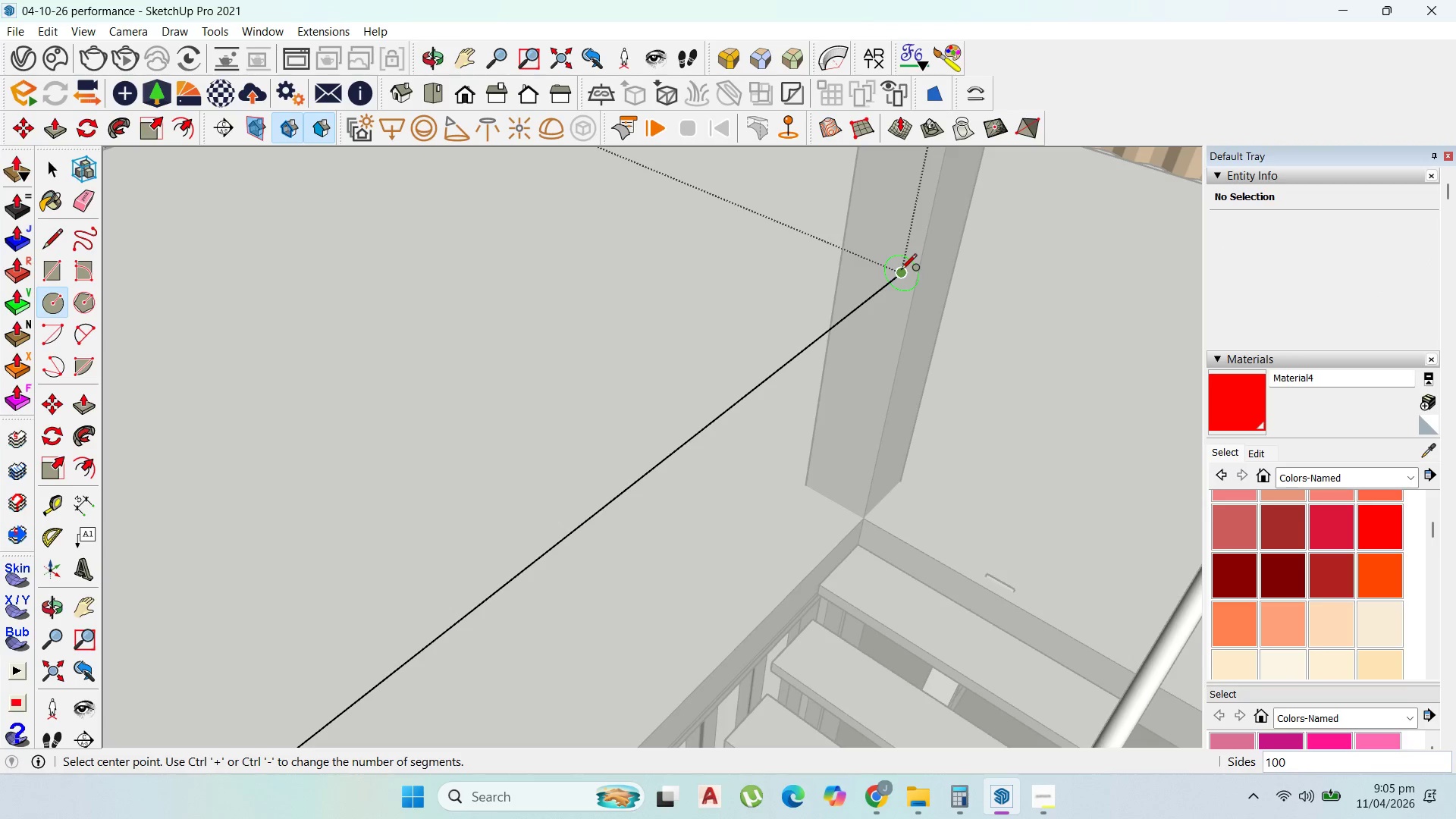 
left_click([901, 271])
 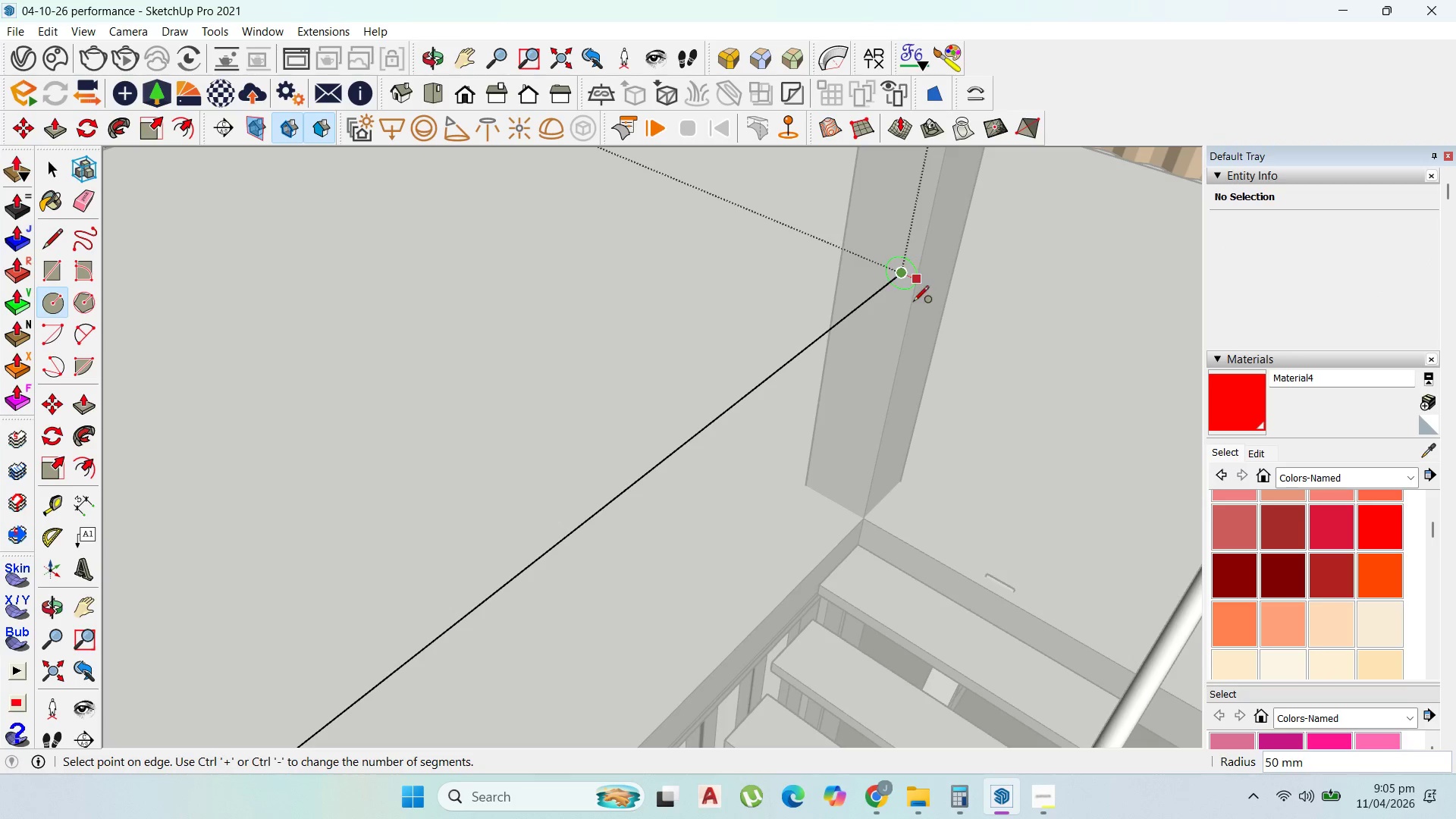 
scroll: coordinate [900, 268], scroll_direction: up, amount: 8.0
 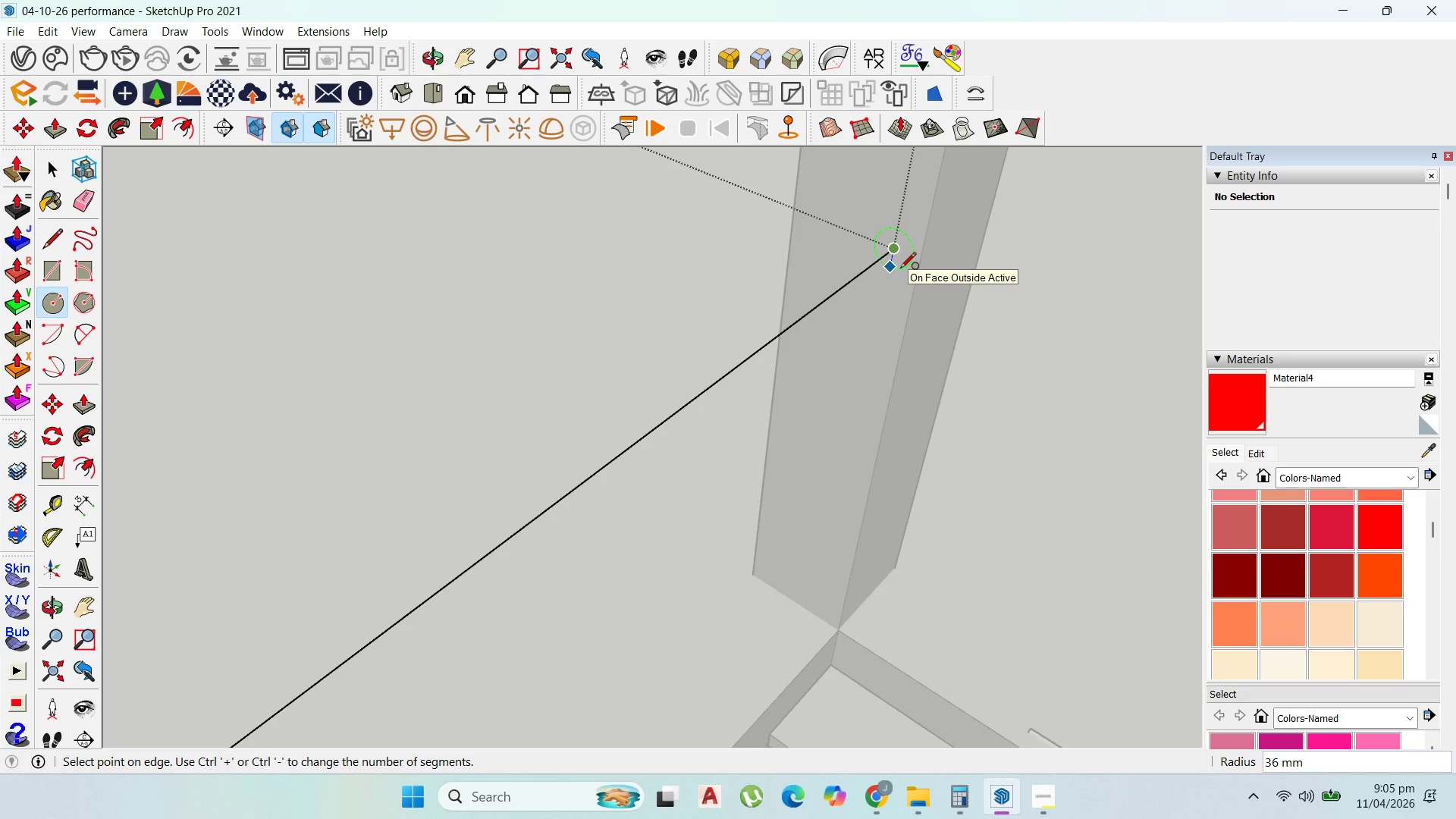 
type(20)
 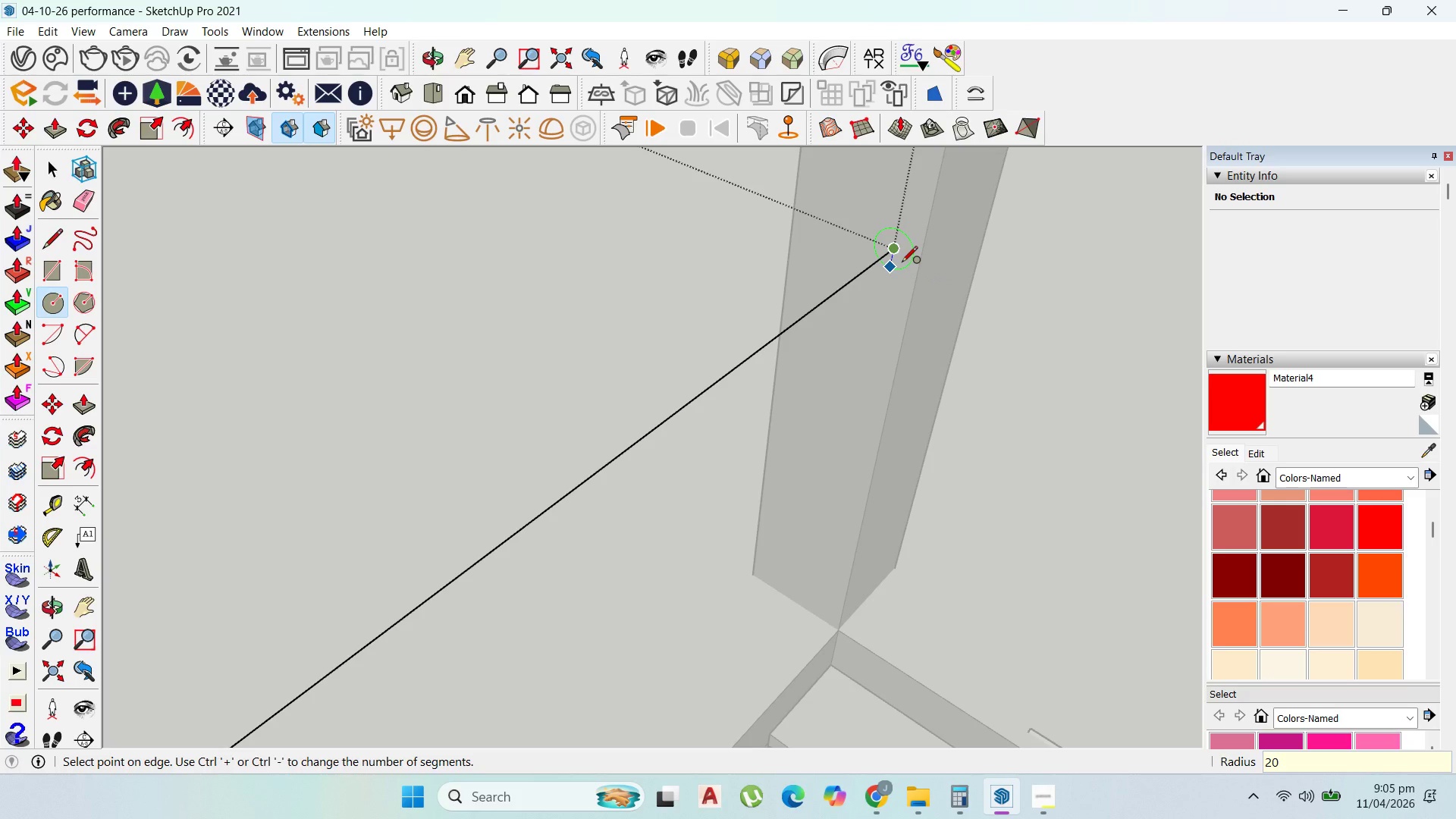 
key(Enter)
 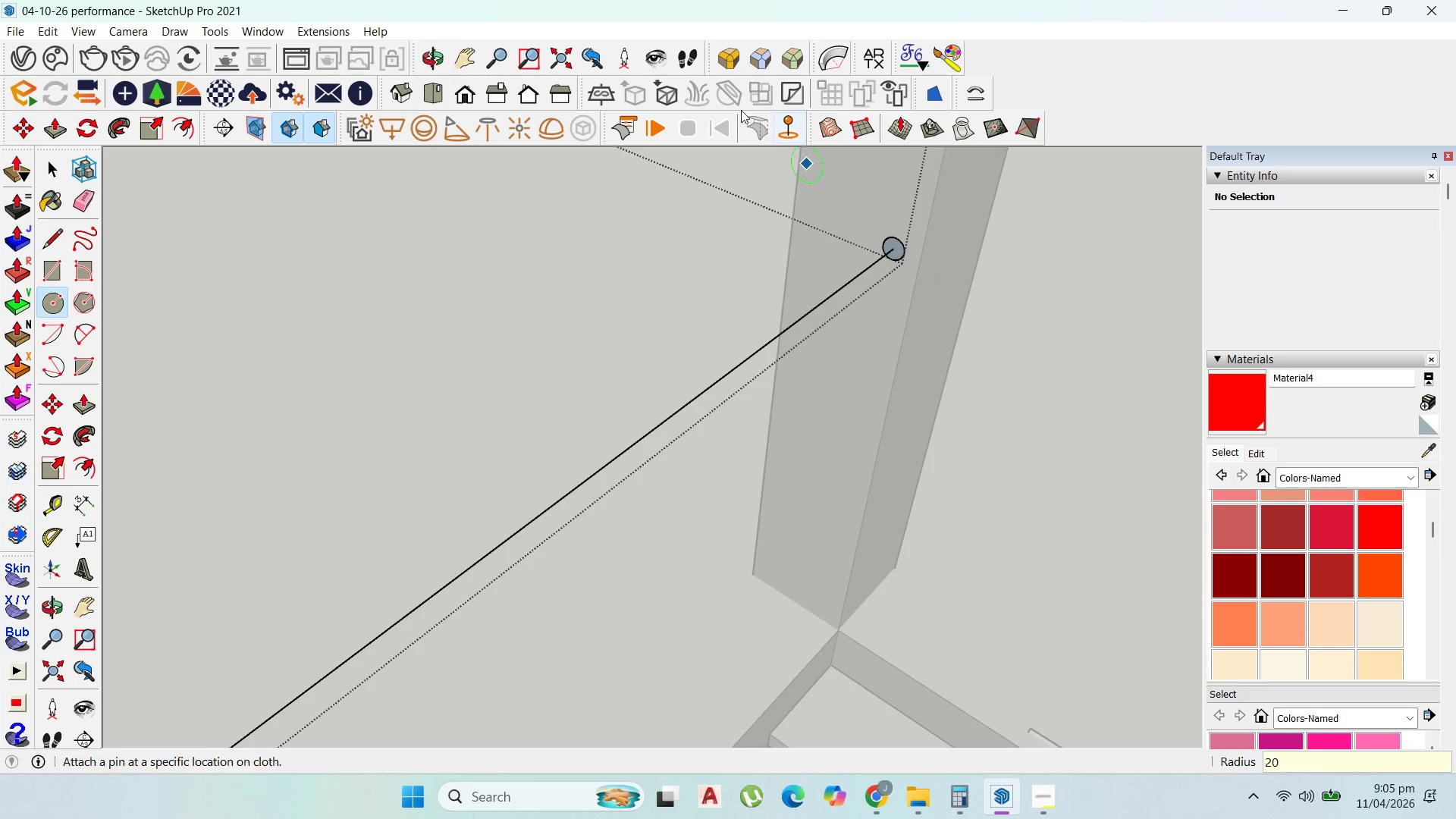 
key(Control+Z)
 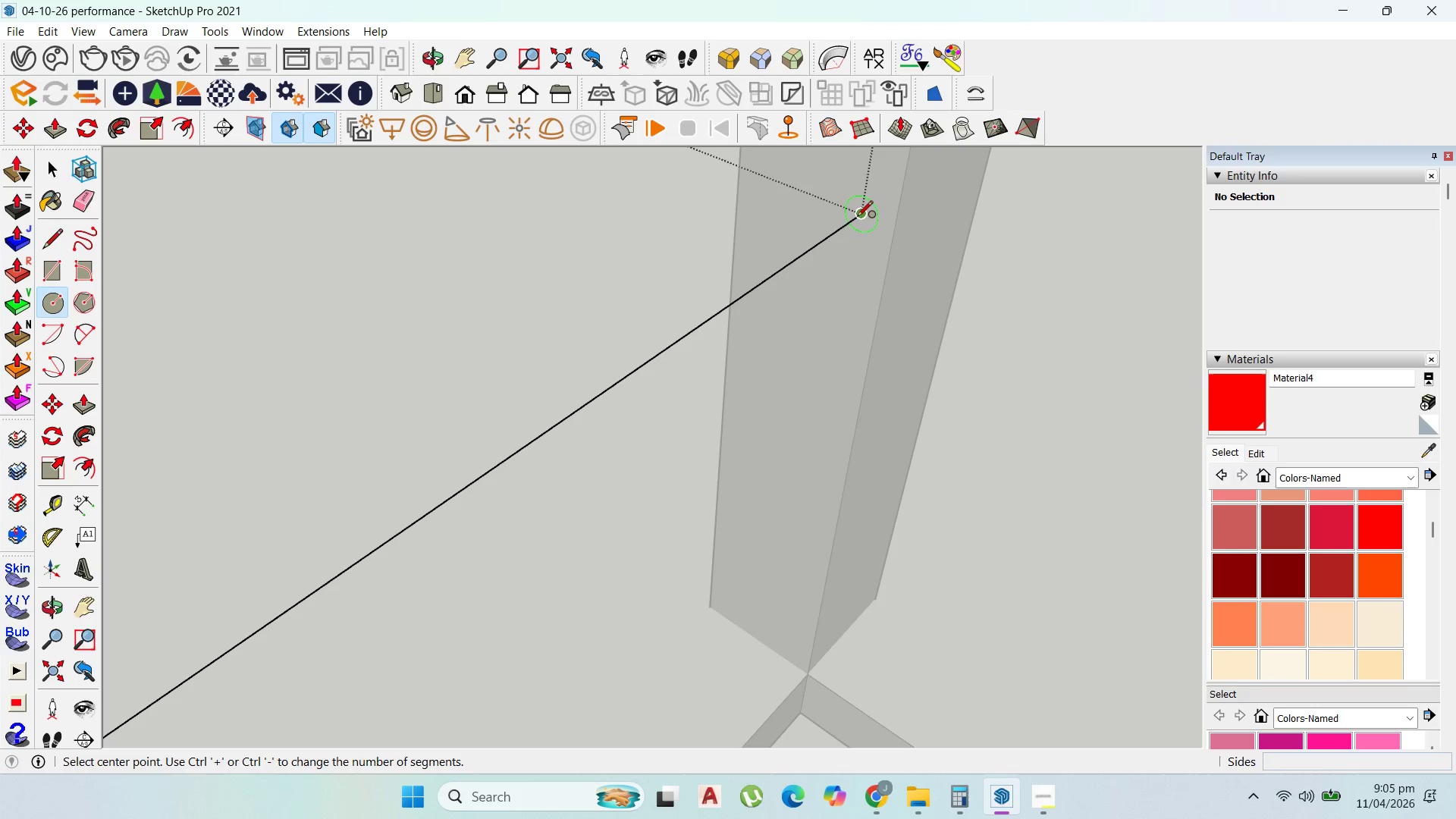 
scroll: coordinate [849, 221], scroll_direction: up, amount: 5.0
 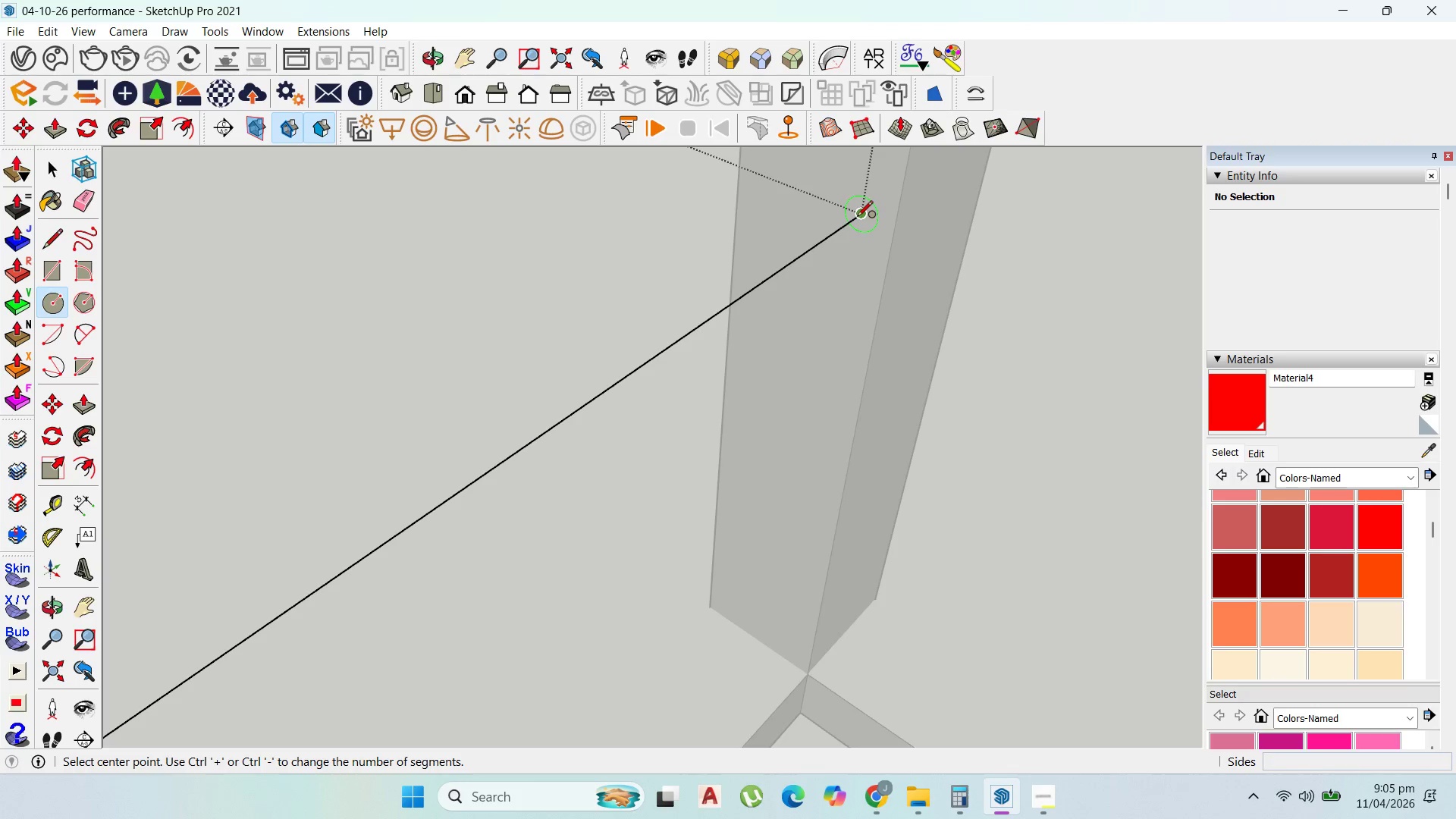 
left_click([857, 218])
 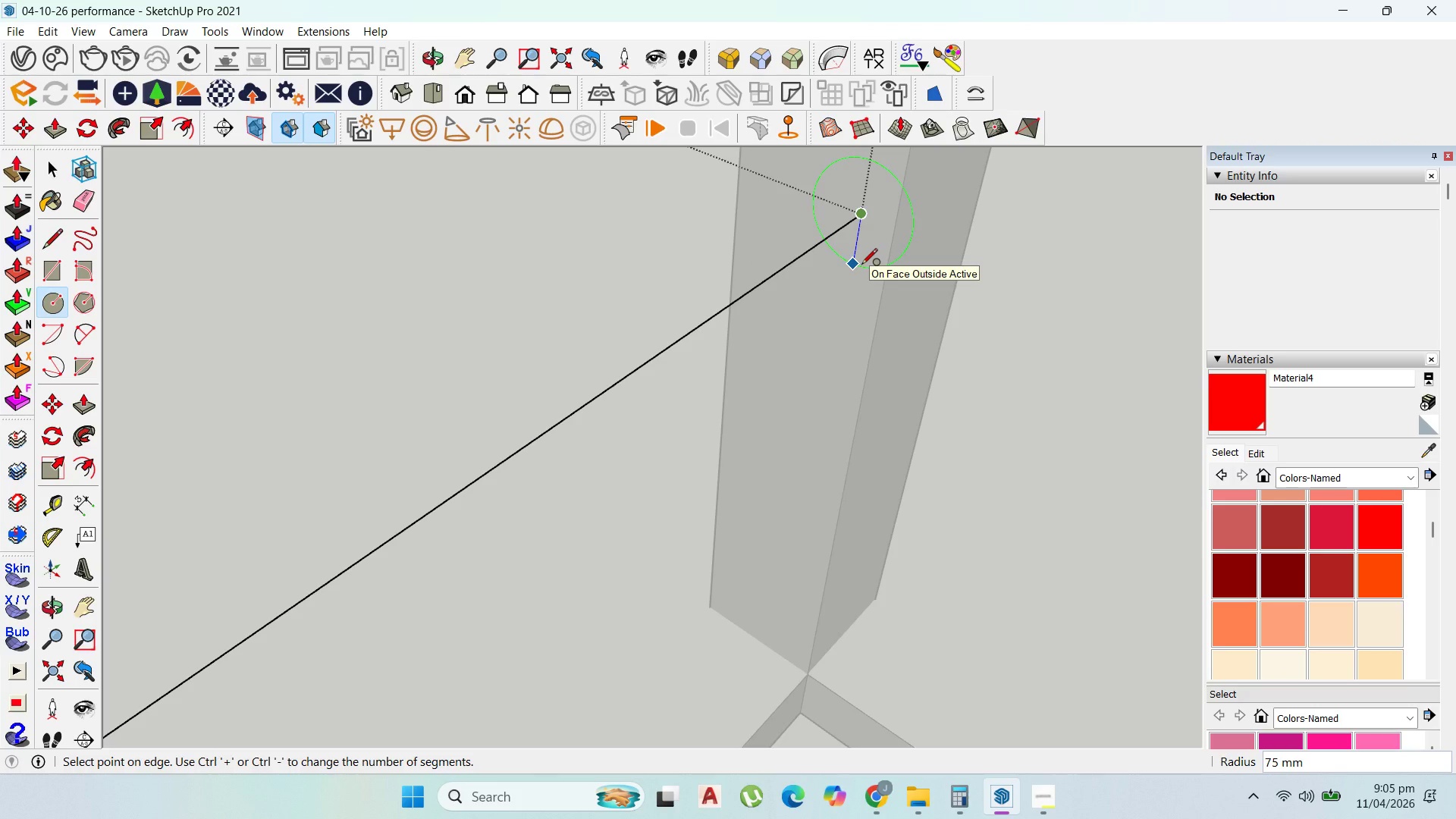 
type(25)
 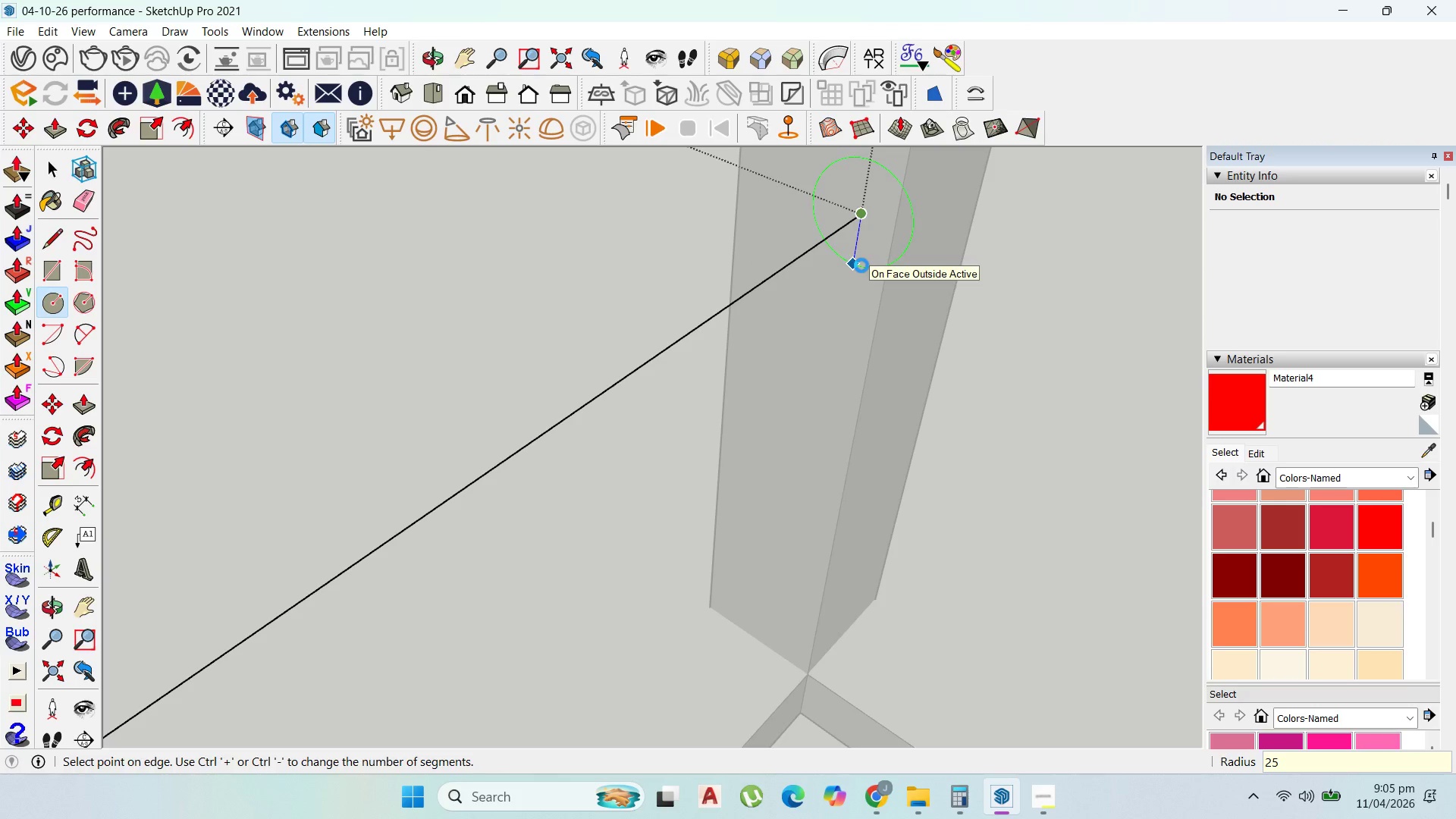 
key(Enter)
 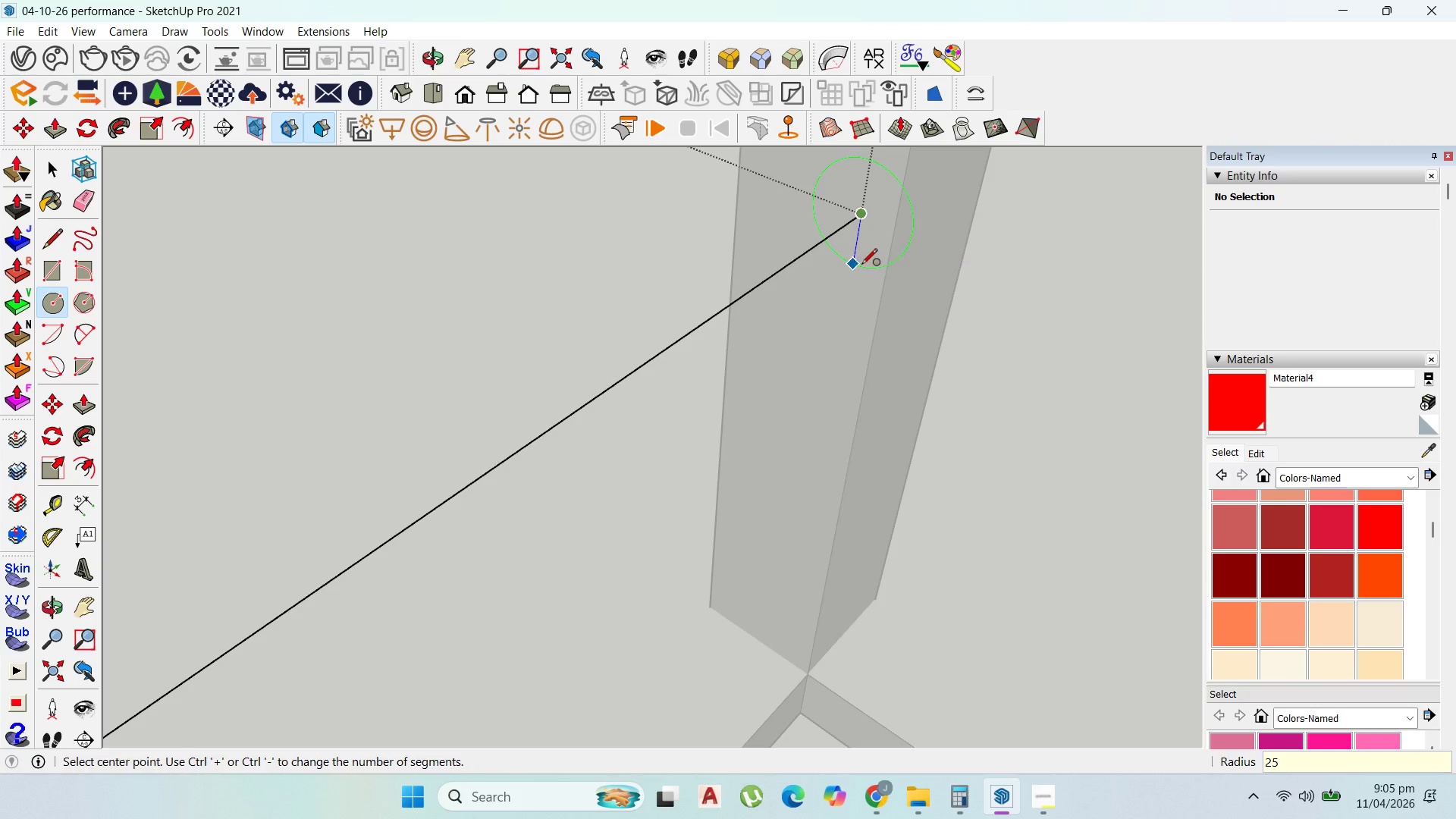 
key(ArrowUp)
 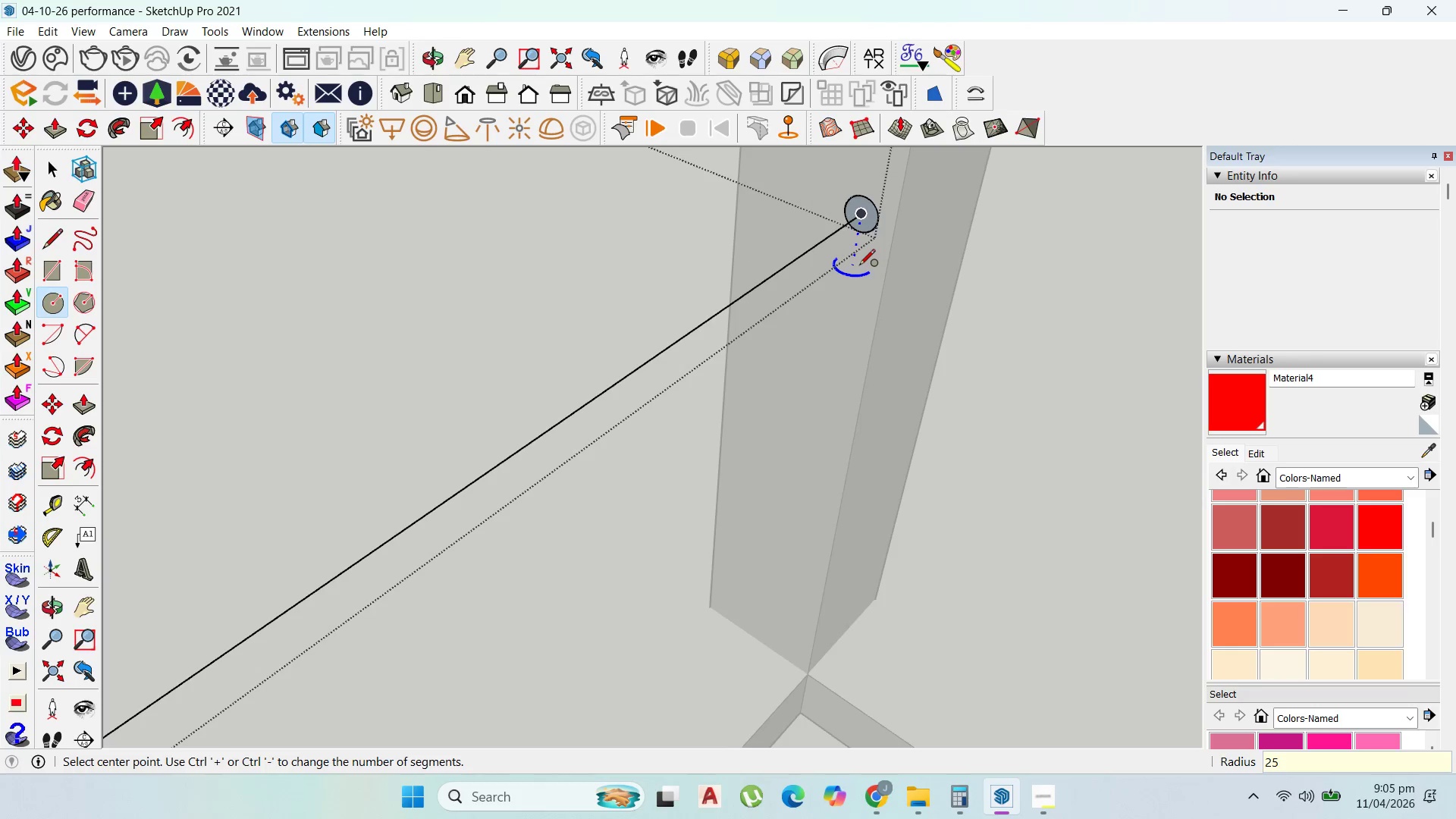 
scroll: coordinate [475, 244], scroll_direction: down, amount: 7.0
 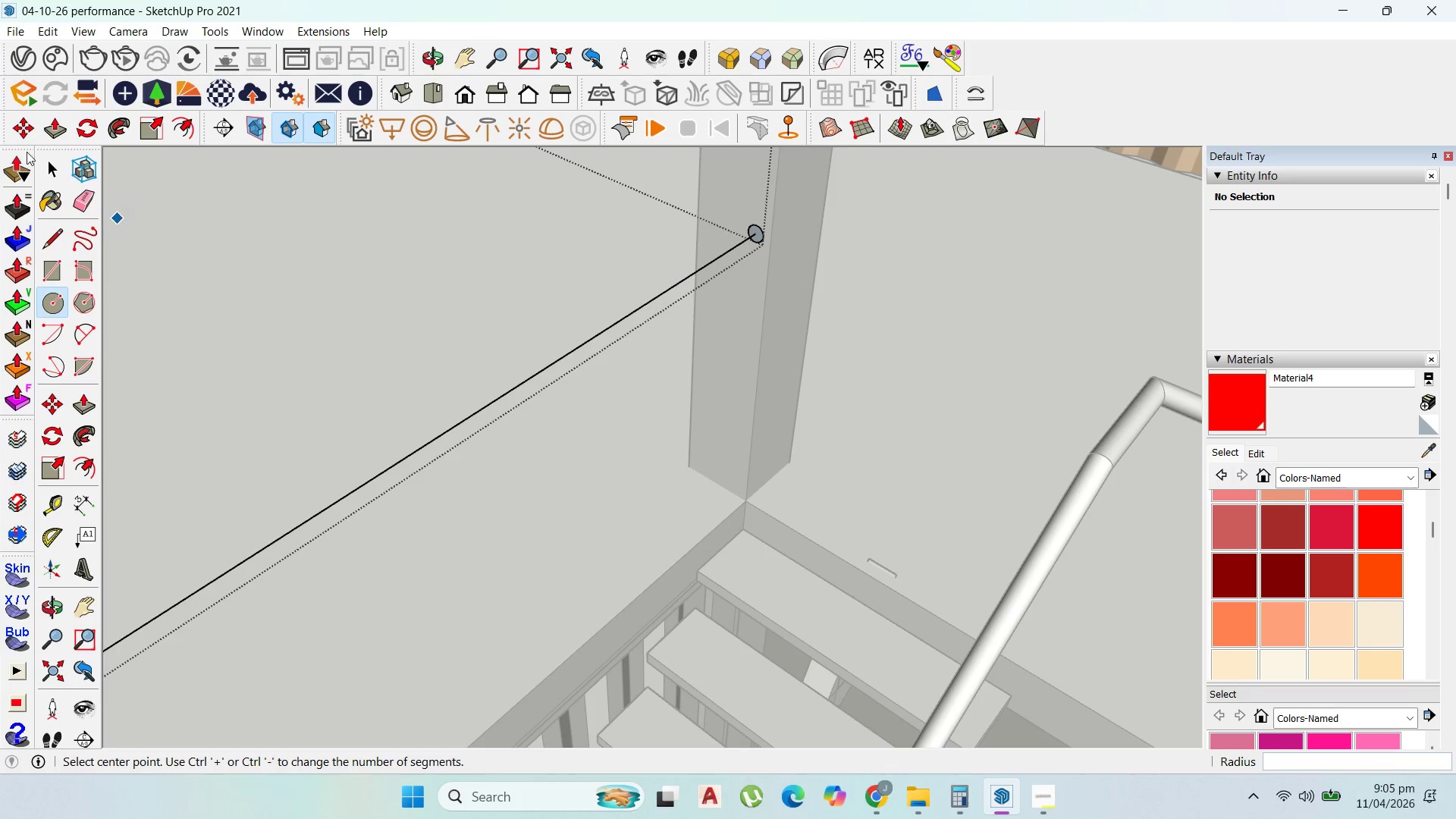 
left_click([52, 156])
 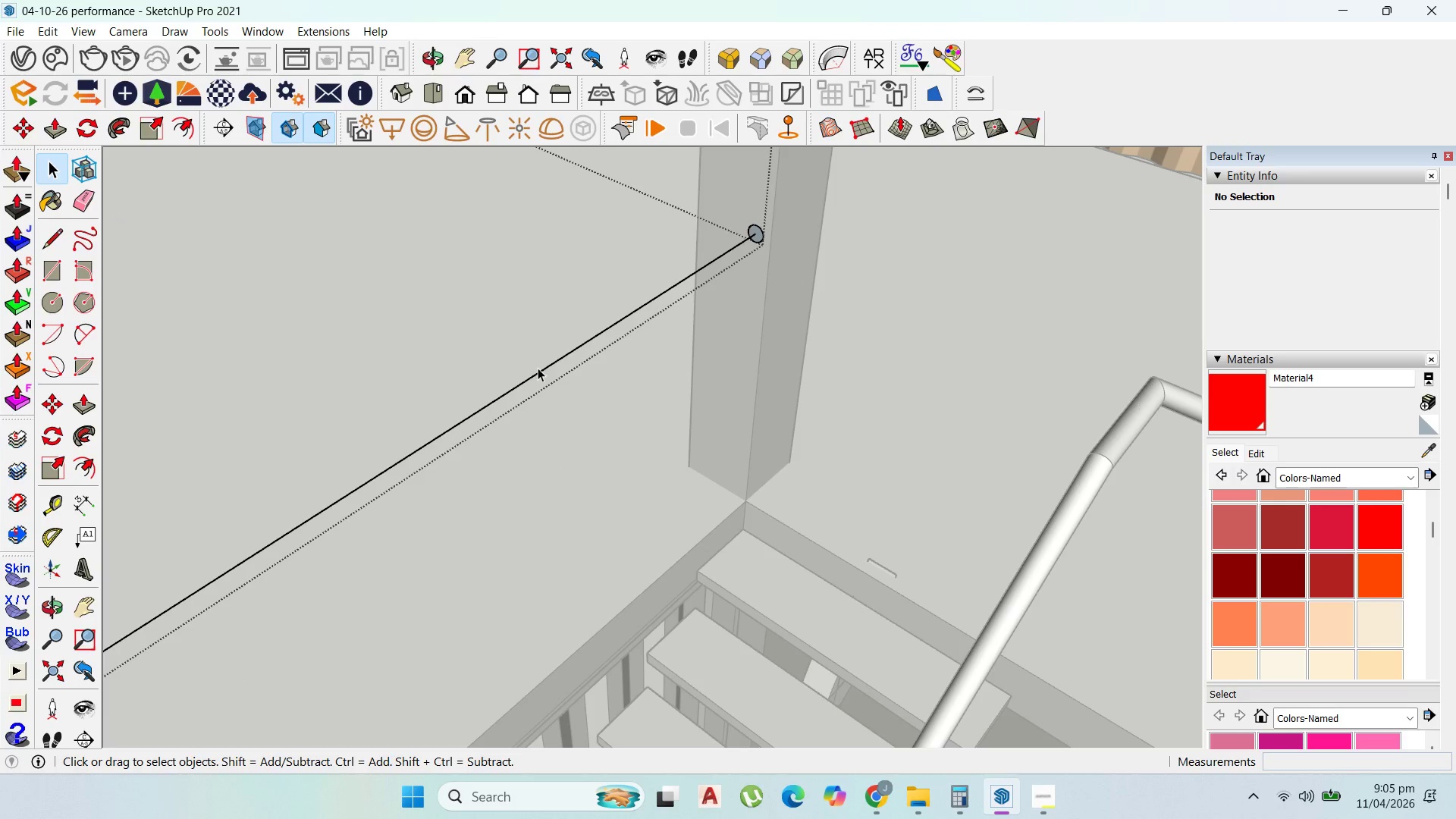 
left_click([538, 369])
 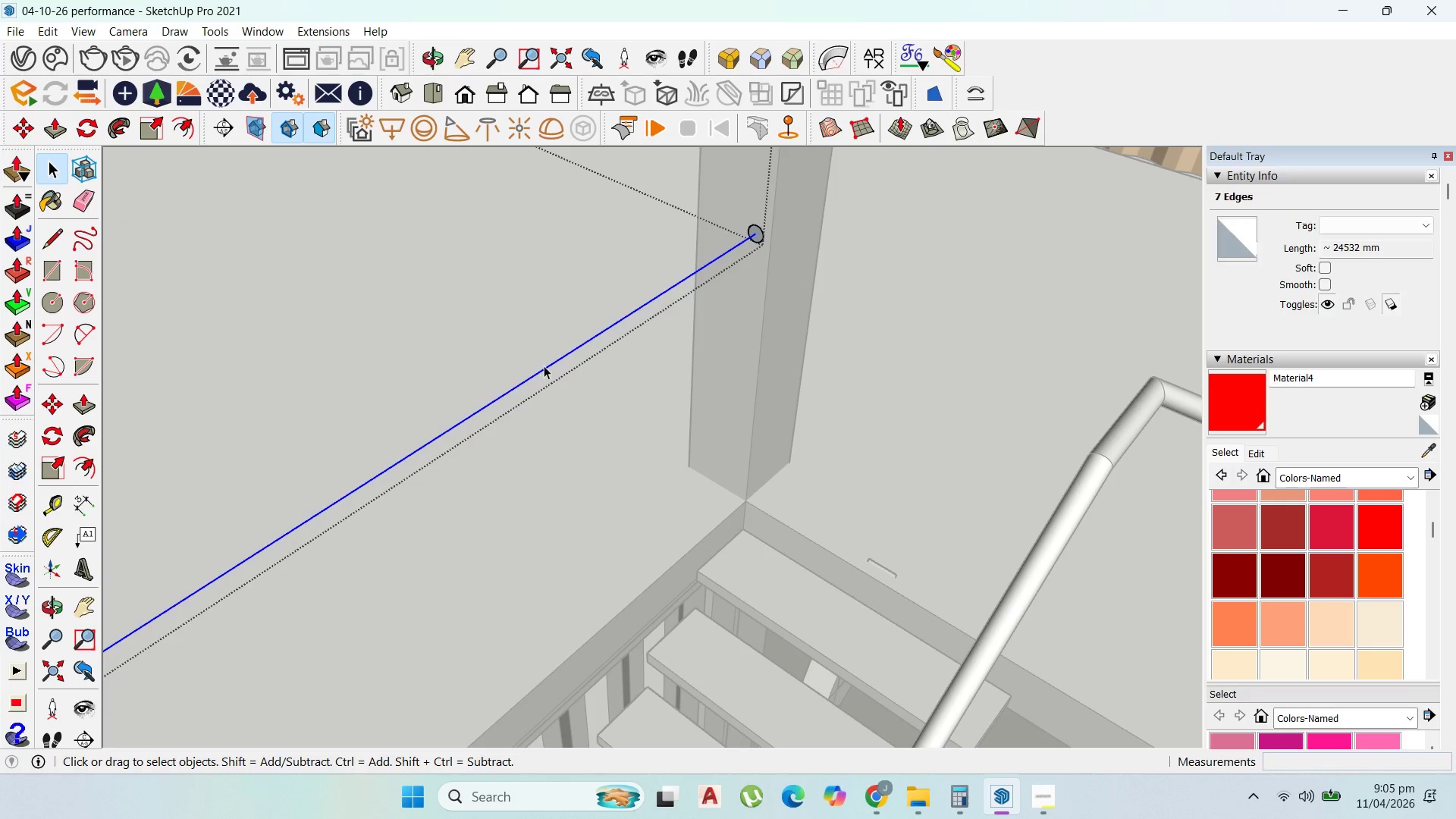 
scroll: coordinate [663, 306], scroll_direction: down, amount: 3.0
 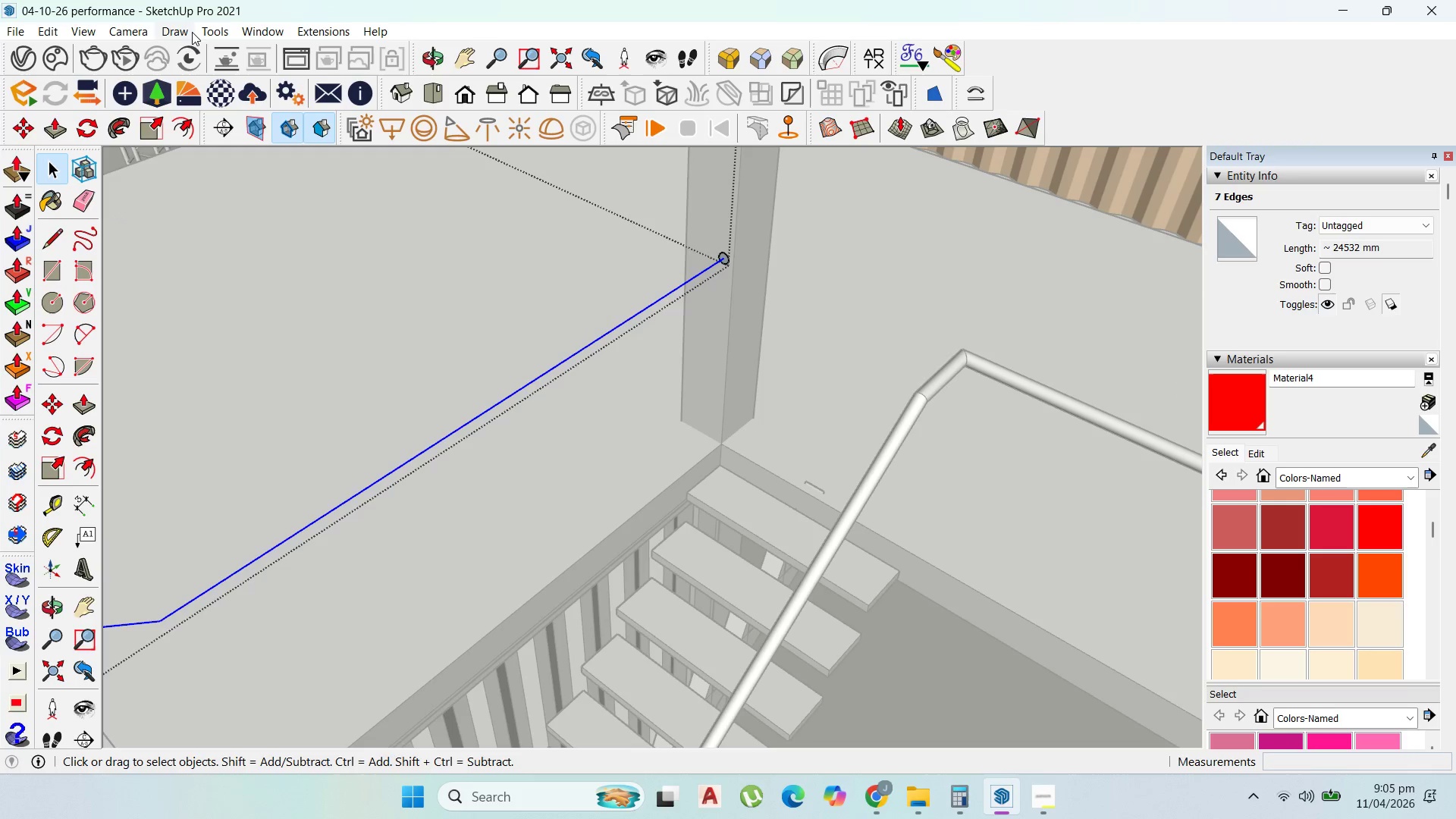 
left_click([218, 30])
 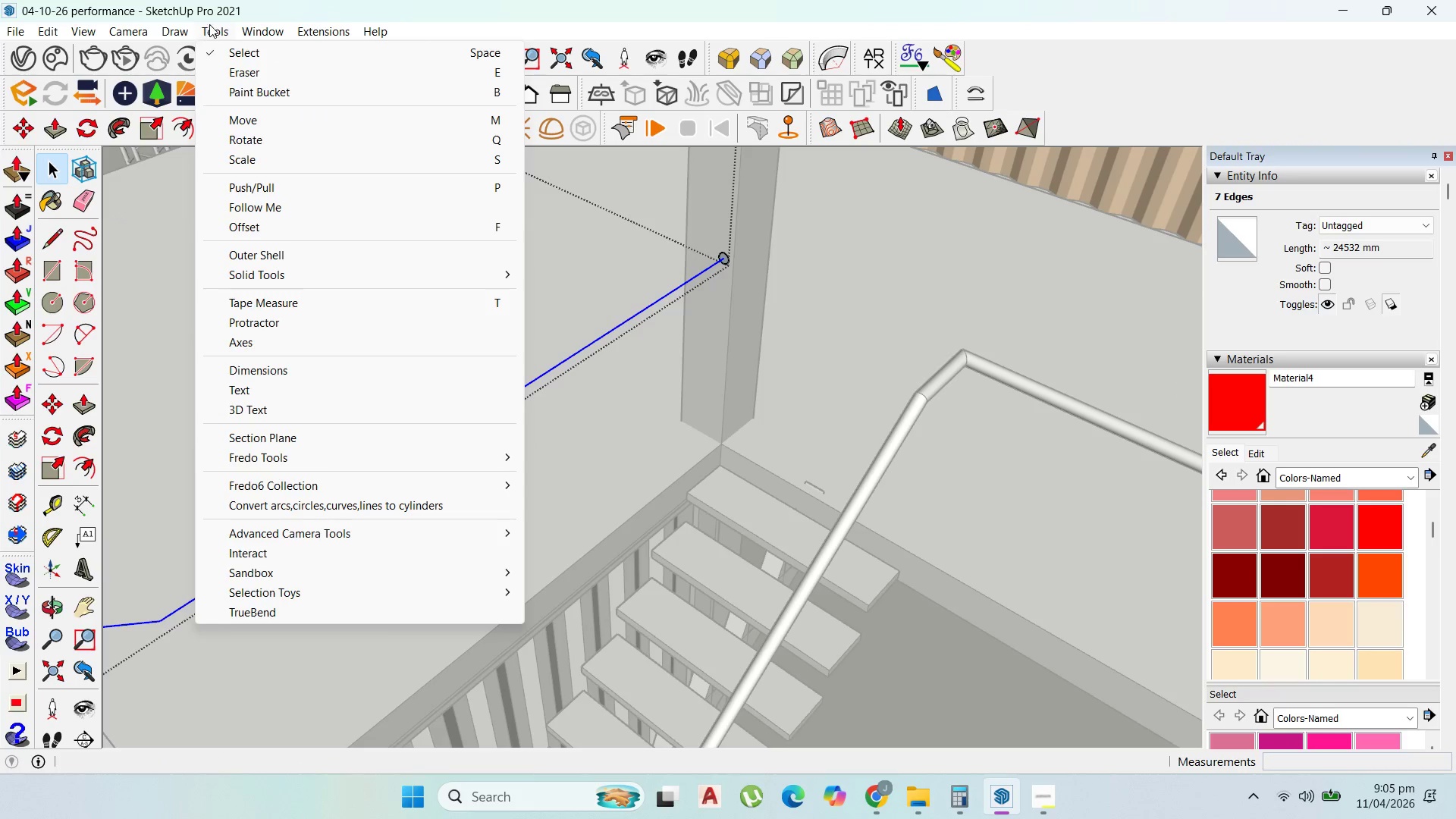 
left_click_drag(start_coordinate=[305, 200], to_coordinate=[309, 202])
 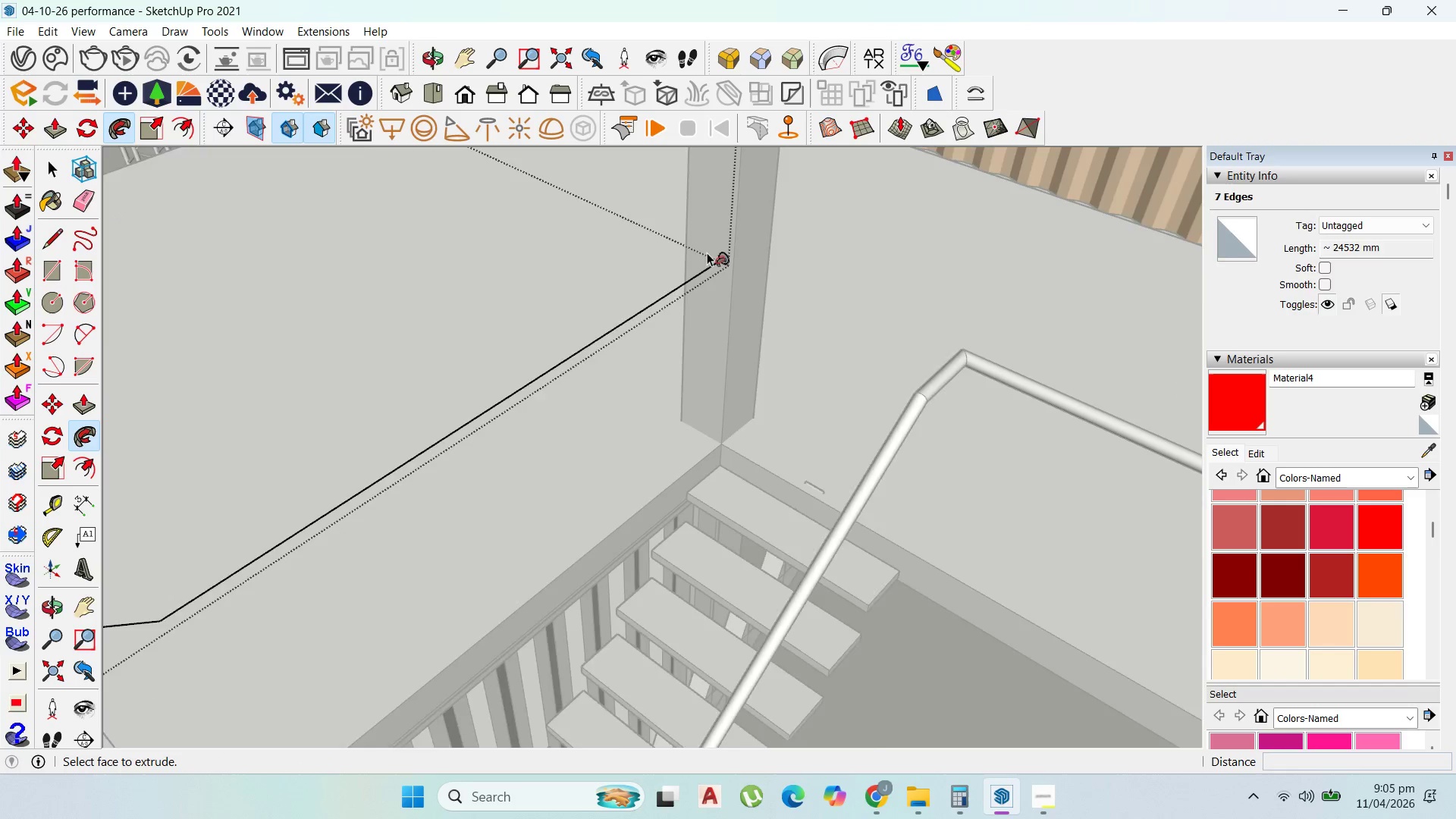 
double_click([727, 255])
 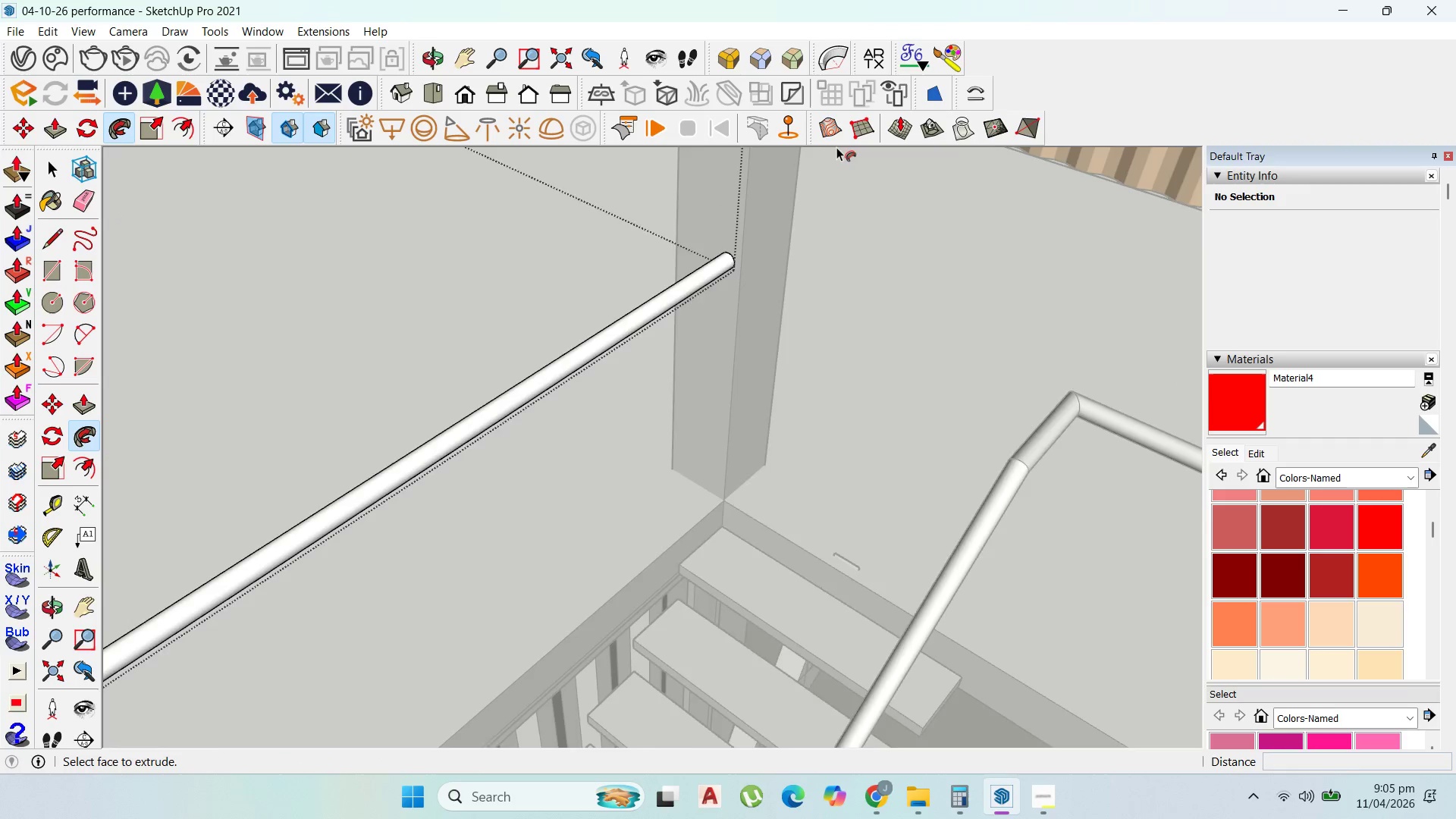 
scroll: coordinate [727, 255], scroll_direction: up, amount: 3.0
 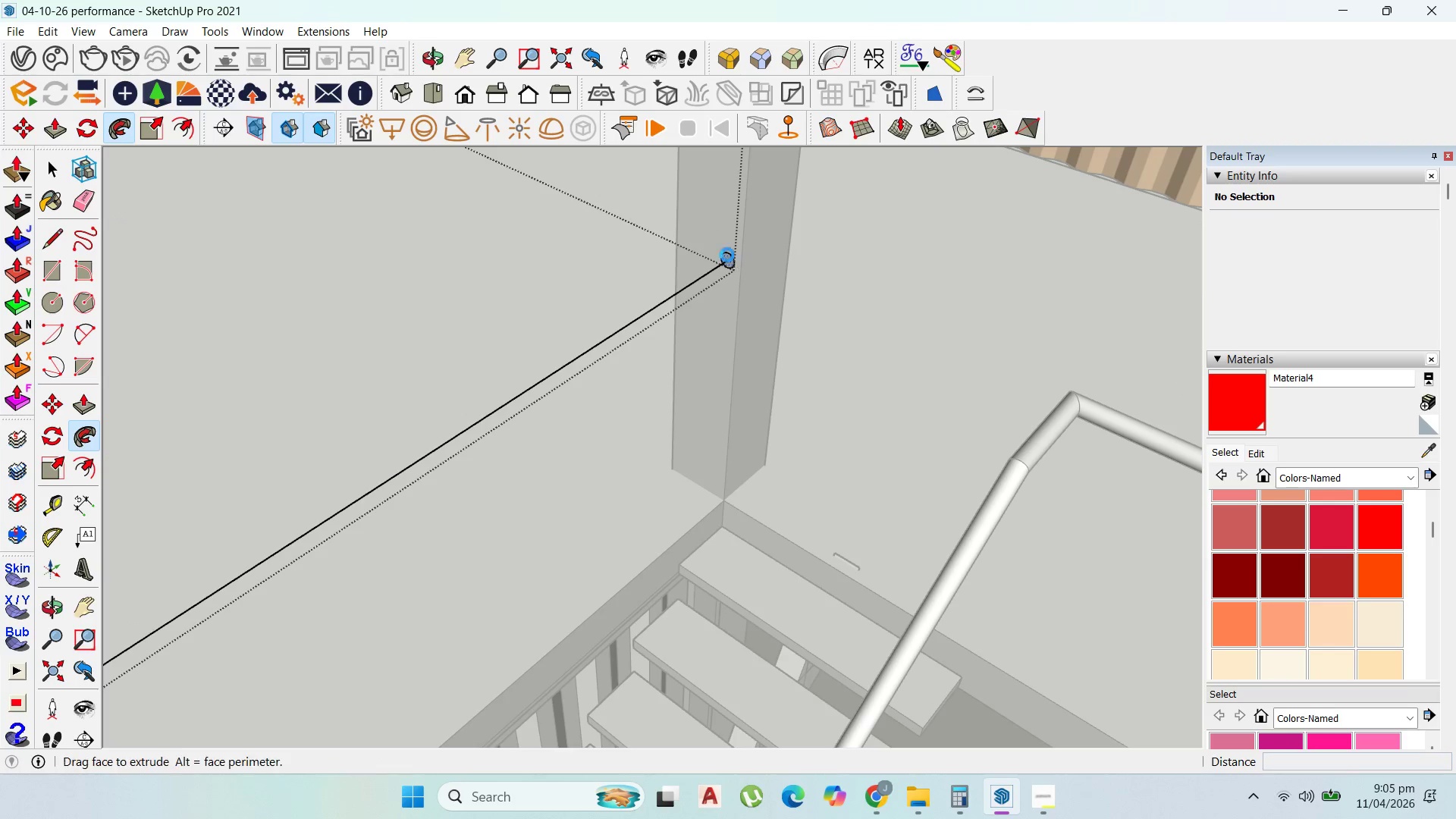 
scroll: coordinate [795, 266], scroll_direction: down, amount: 49.0
 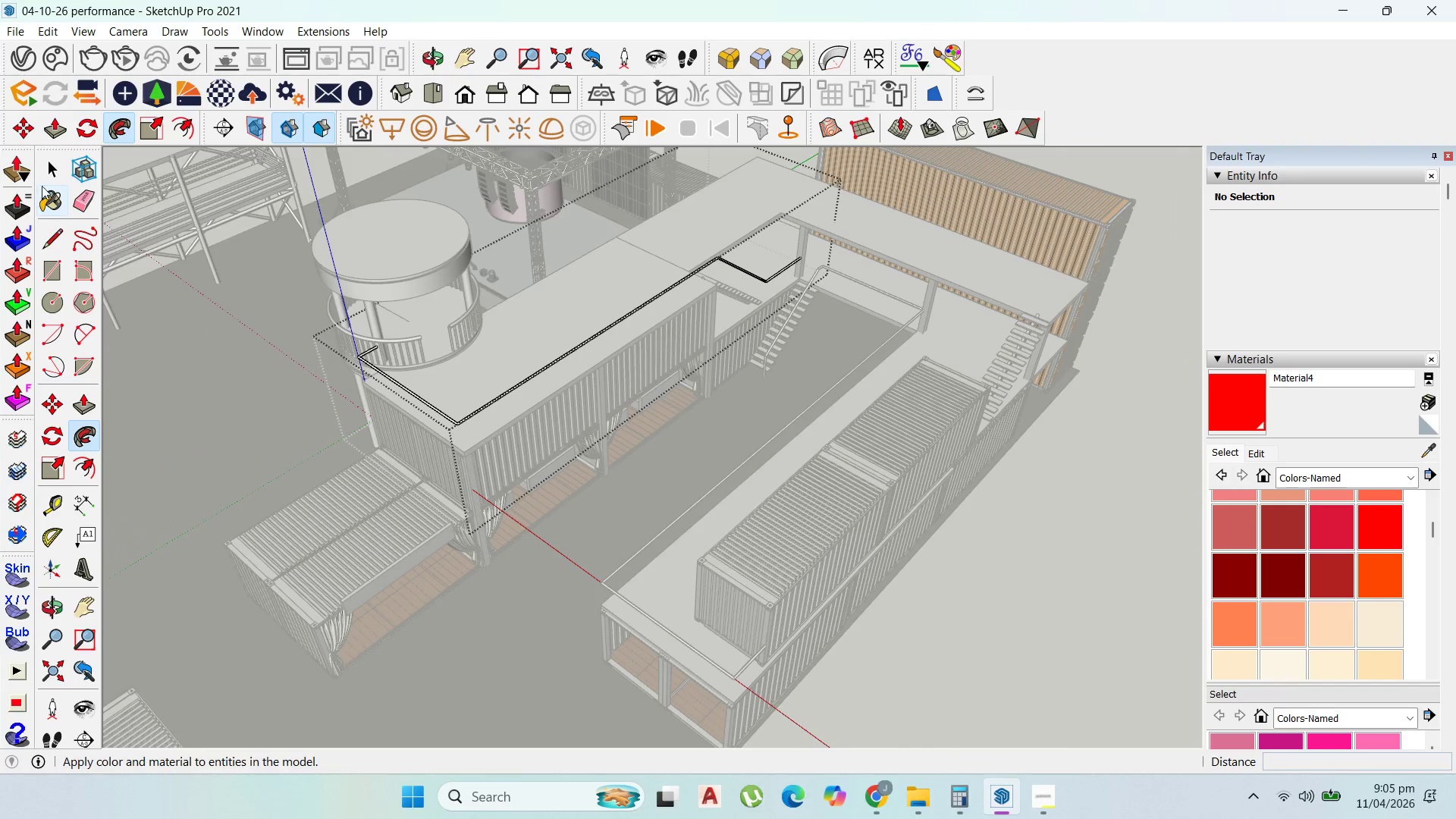 
left_click([52, 165])
 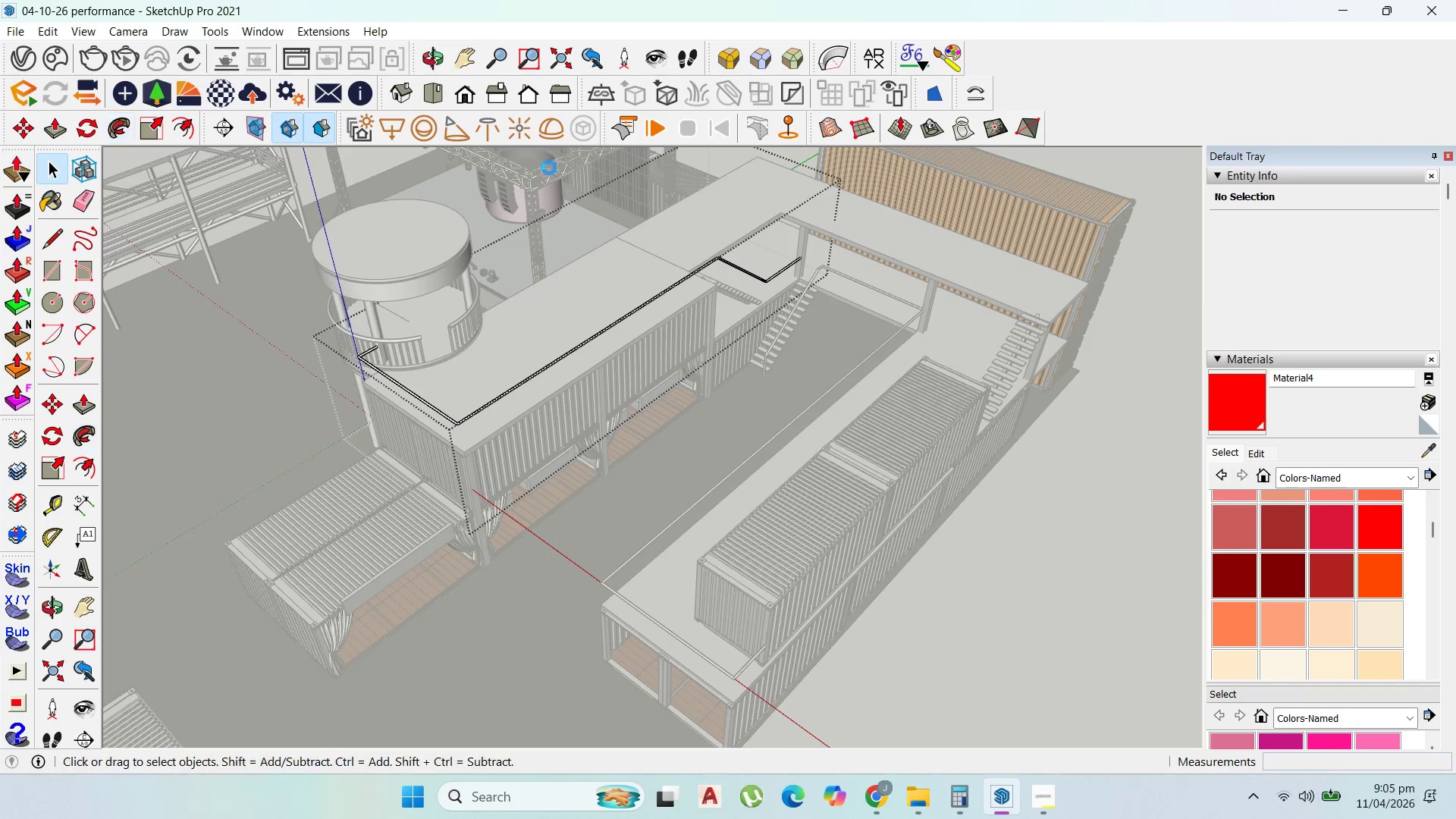 
key(Escape)
 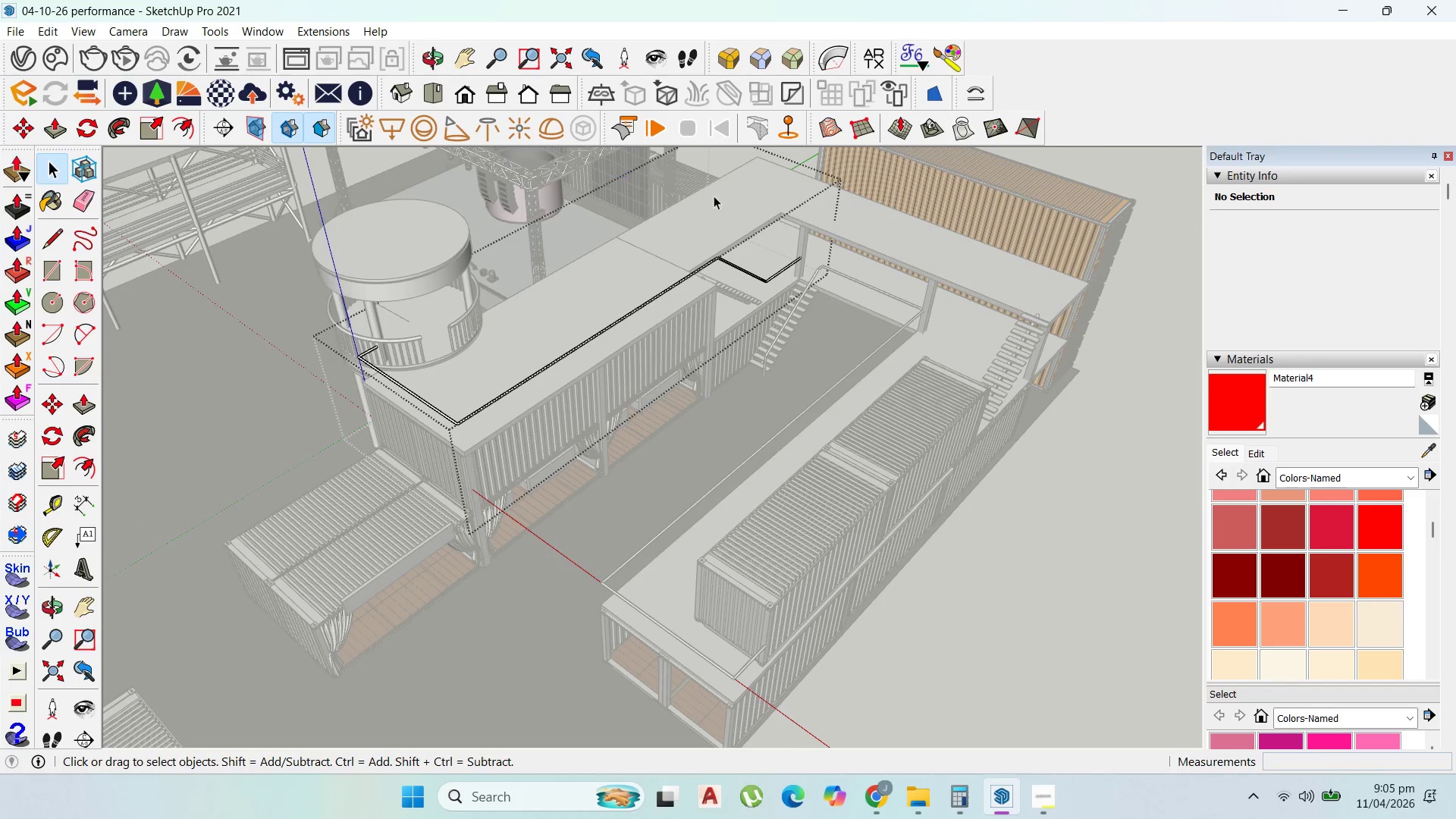 
key(Escape)
 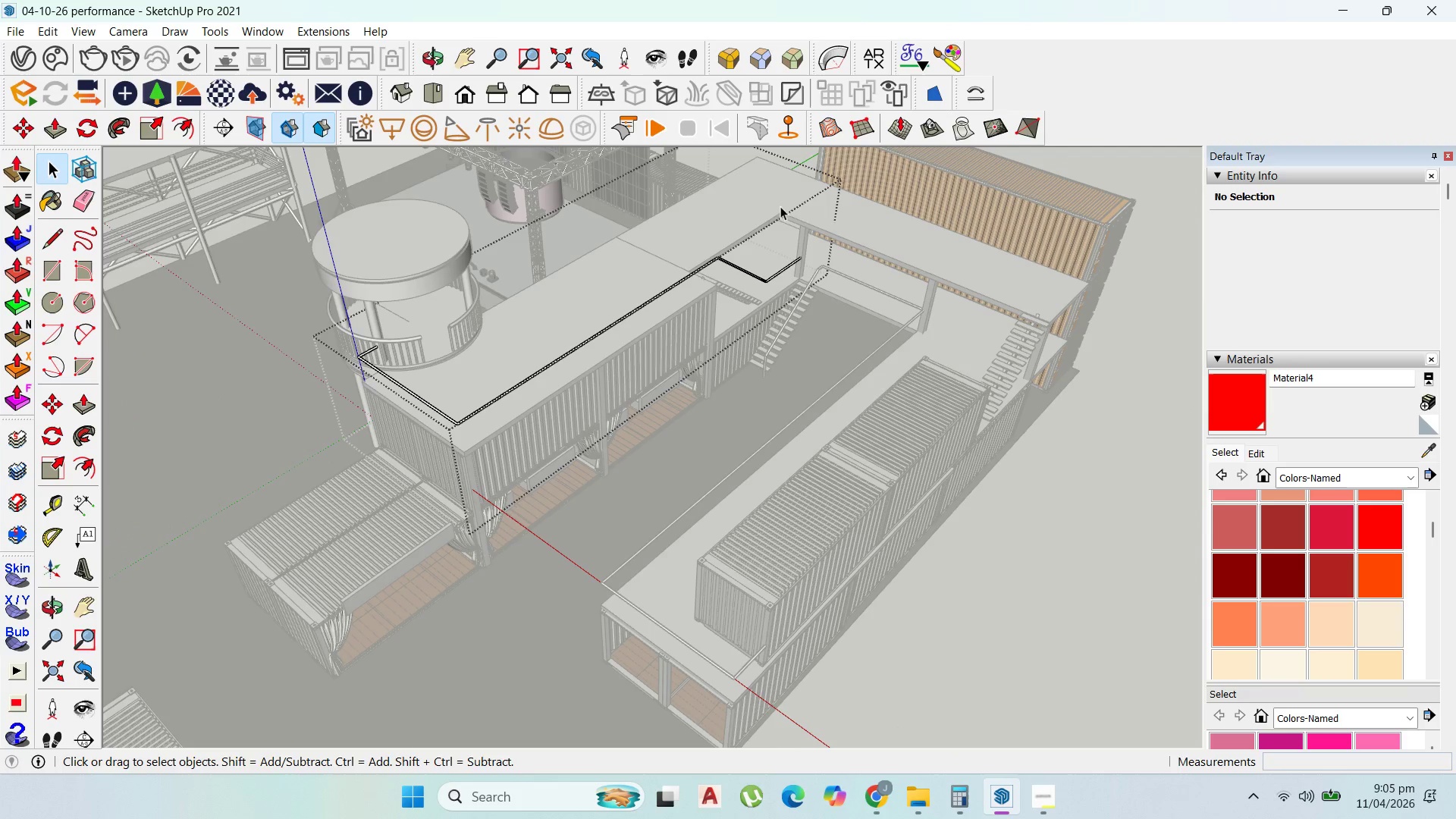 
scroll: coordinate [607, 581], scroll_direction: up, amount: 16.0
 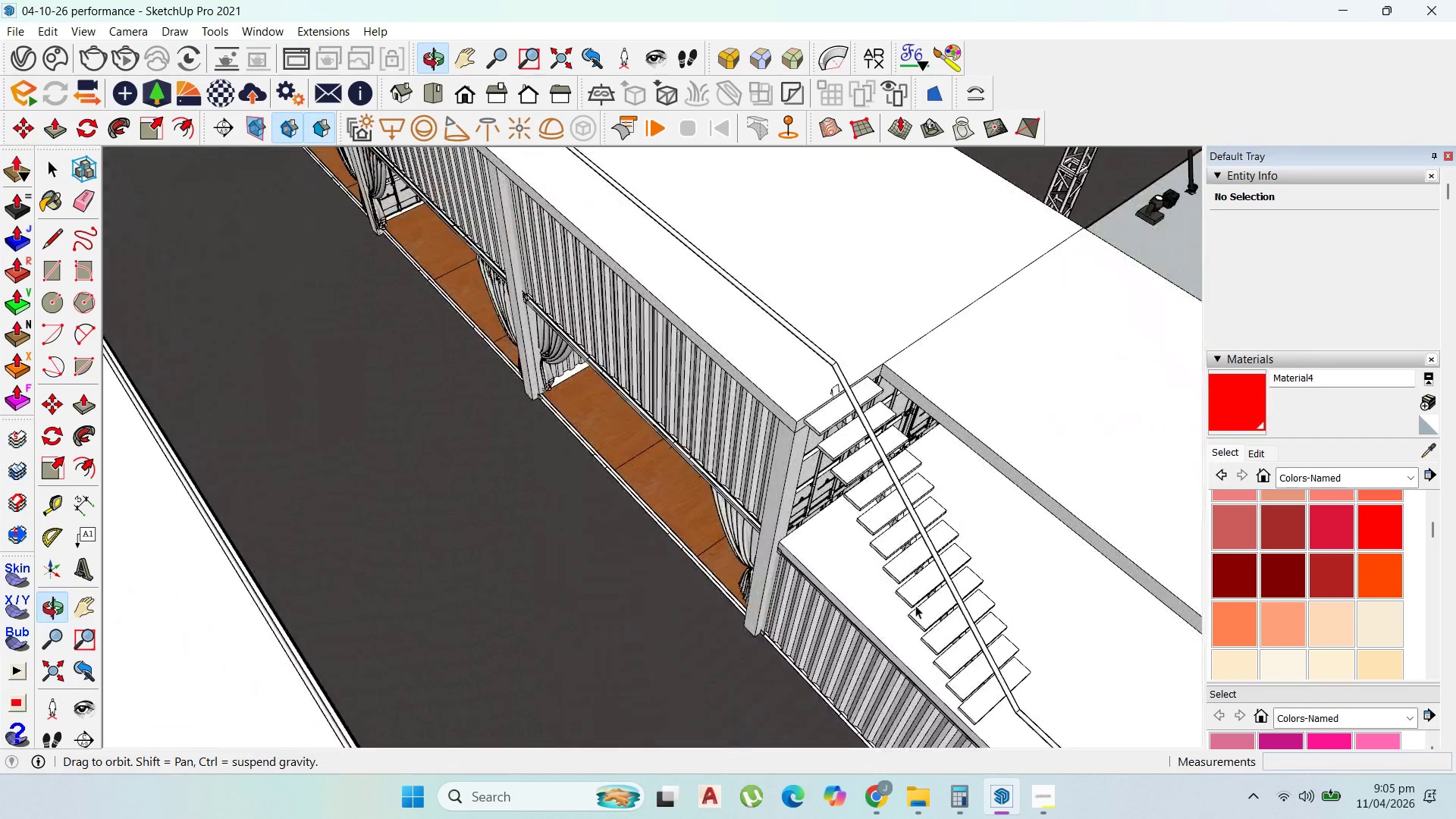 
double_click([634, 460])
 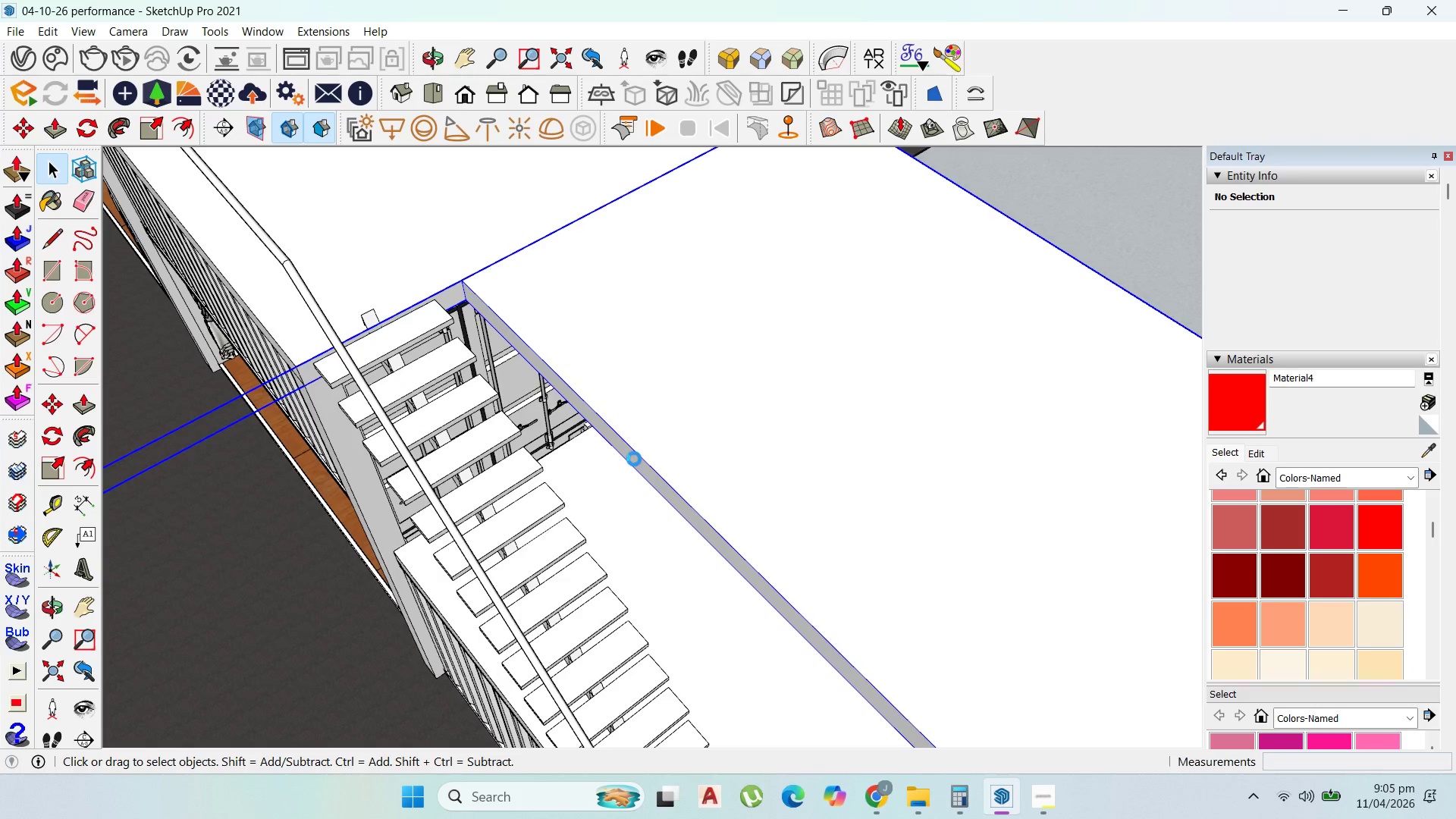 
scroll: coordinate [635, 461], scroll_direction: up, amount: 9.0
 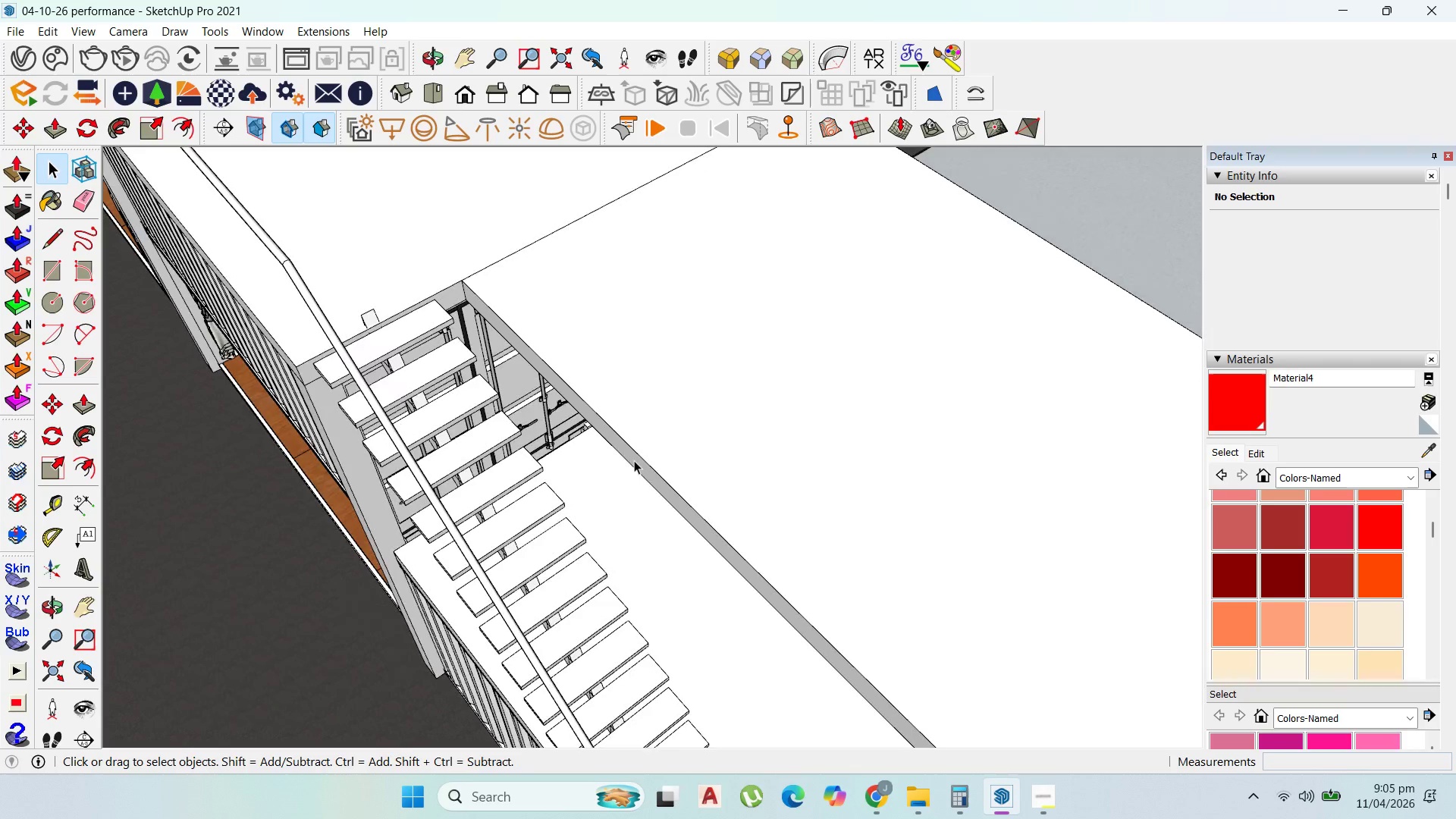 
triple_click([634, 459])
 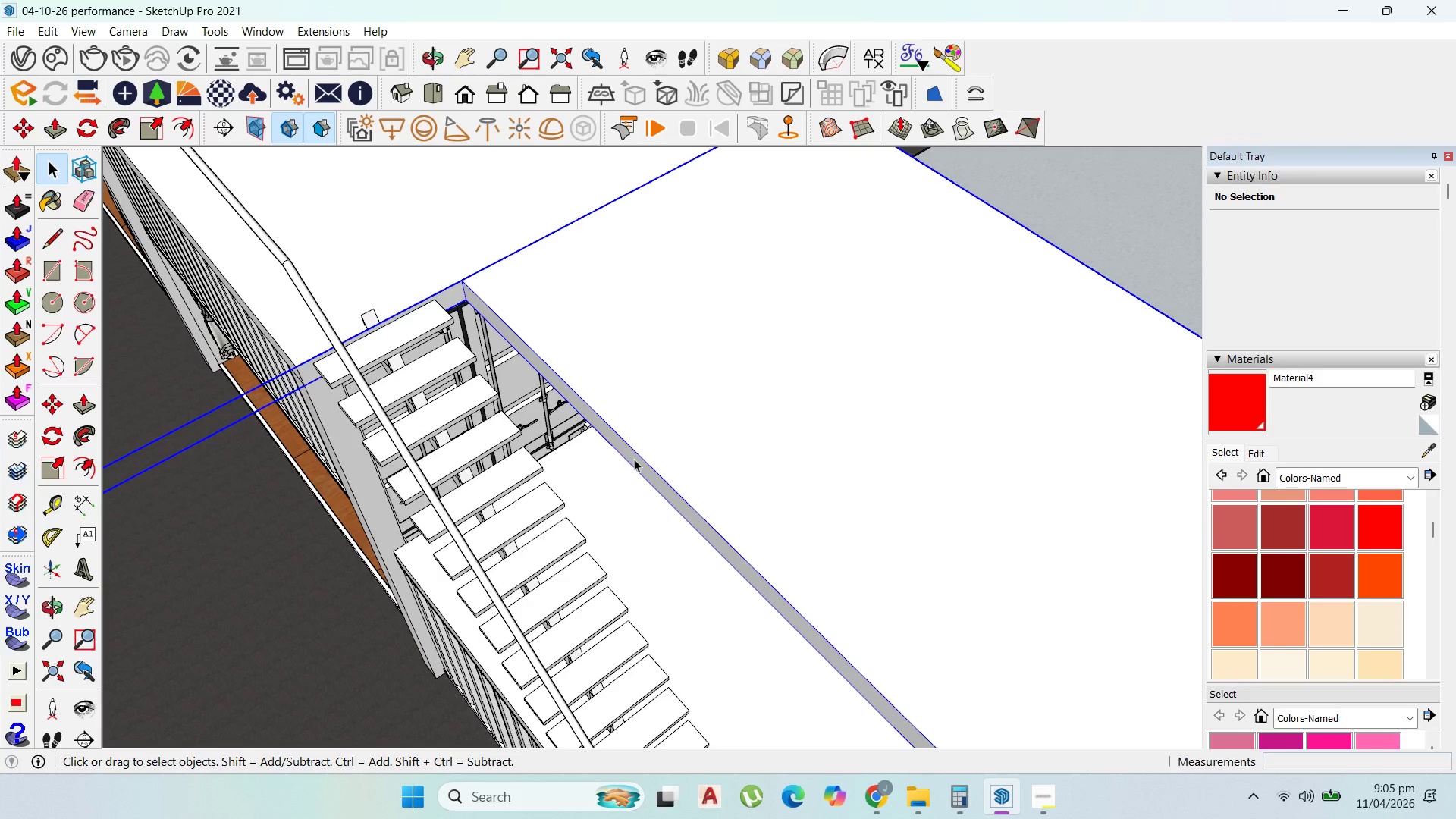 
triple_click([634, 459])
 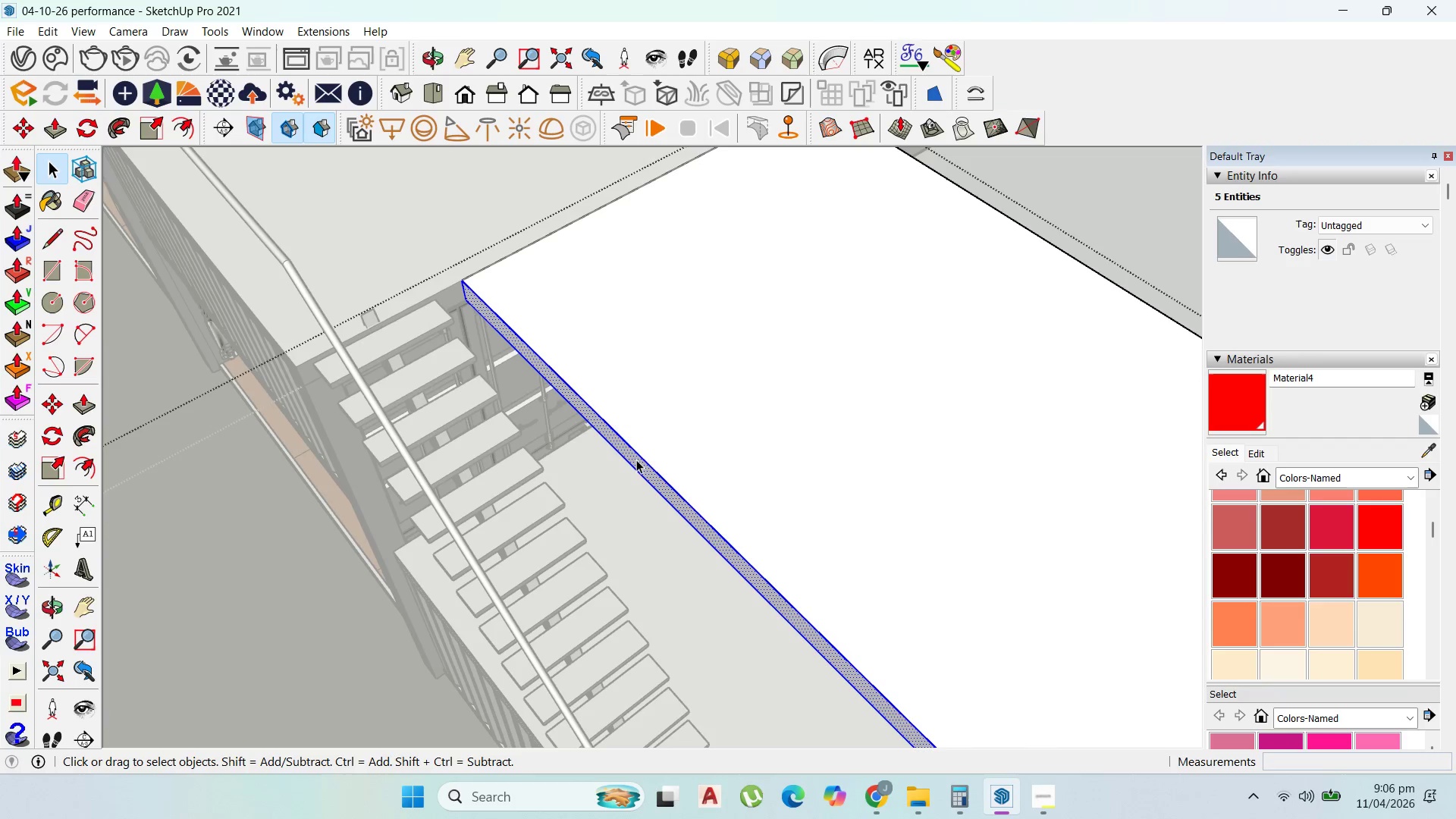 
key(O)
 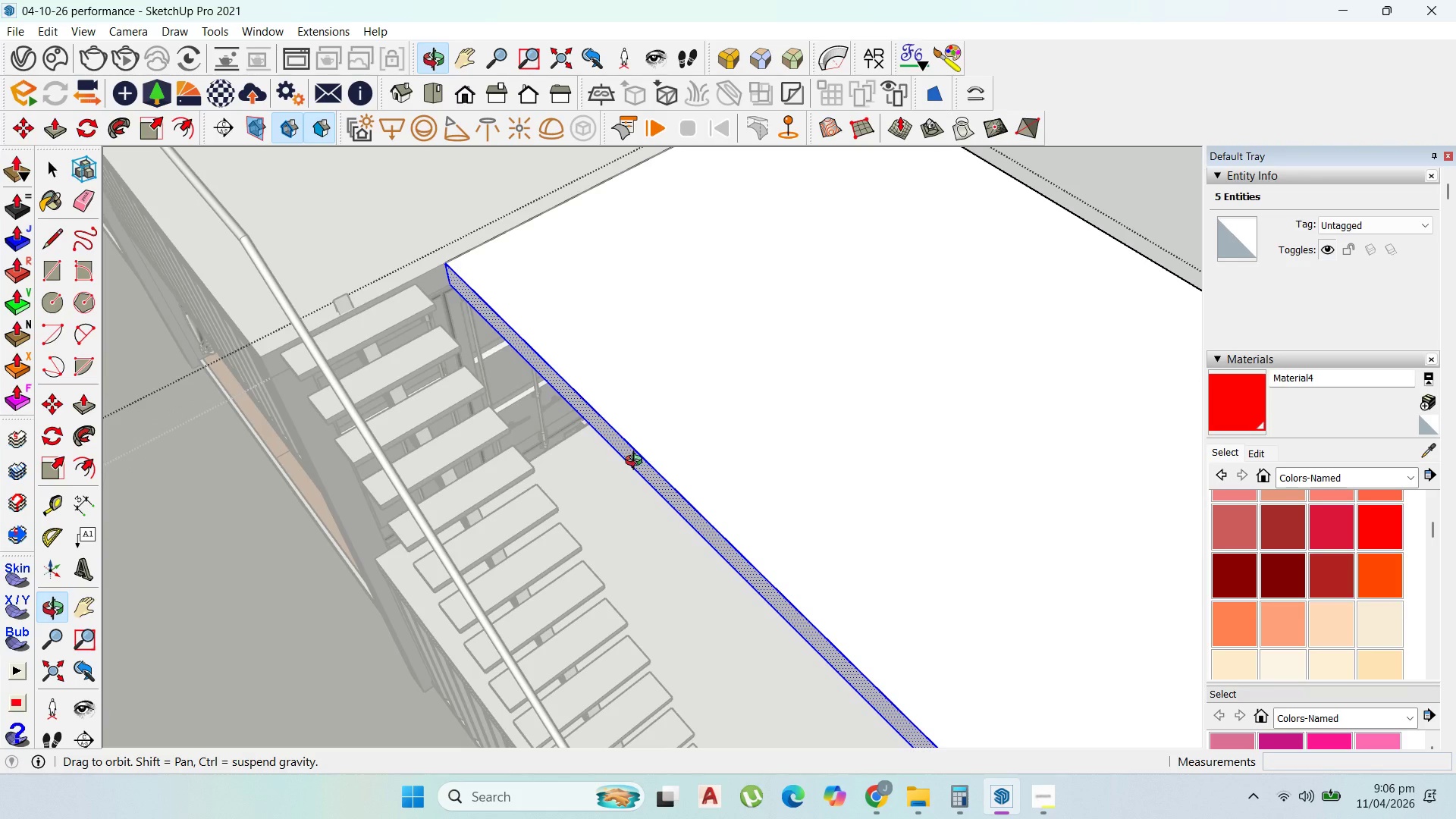 
scroll: coordinate [634, 461], scroll_direction: up, amount: 1.0
 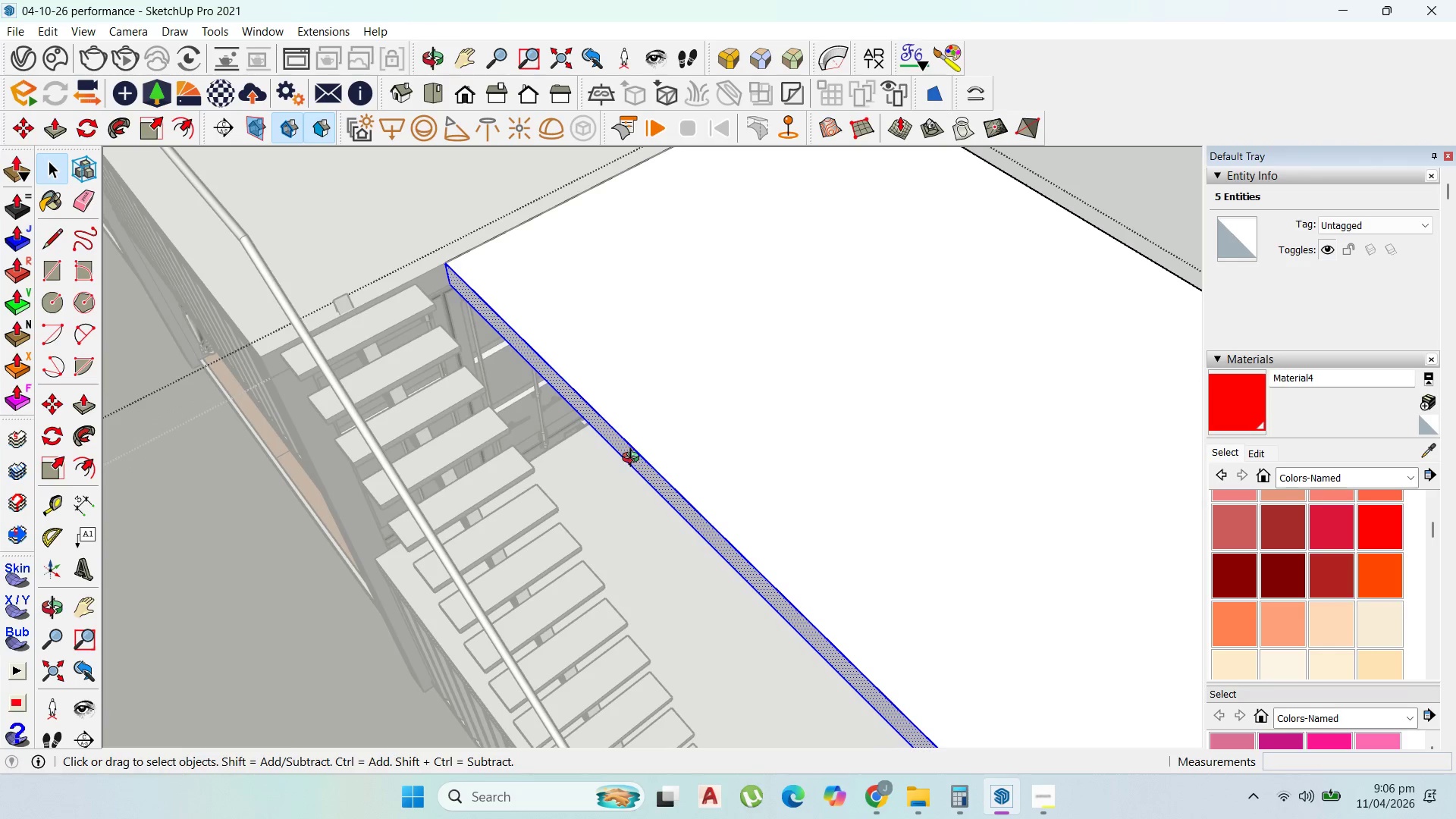 
key(P)
 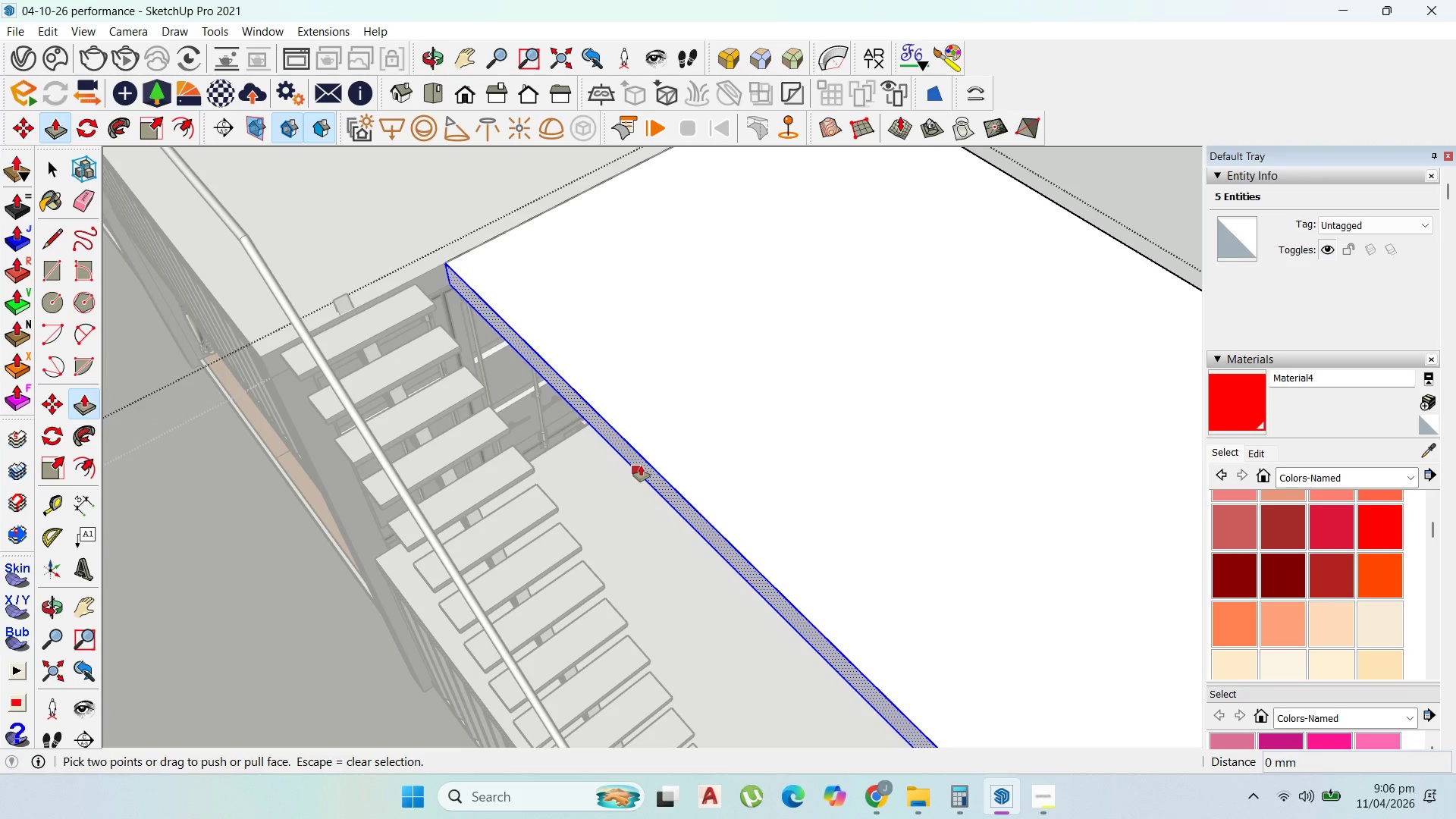 
left_click_drag(start_coordinate=[641, 466], to_coordinate=[623, 475])
 